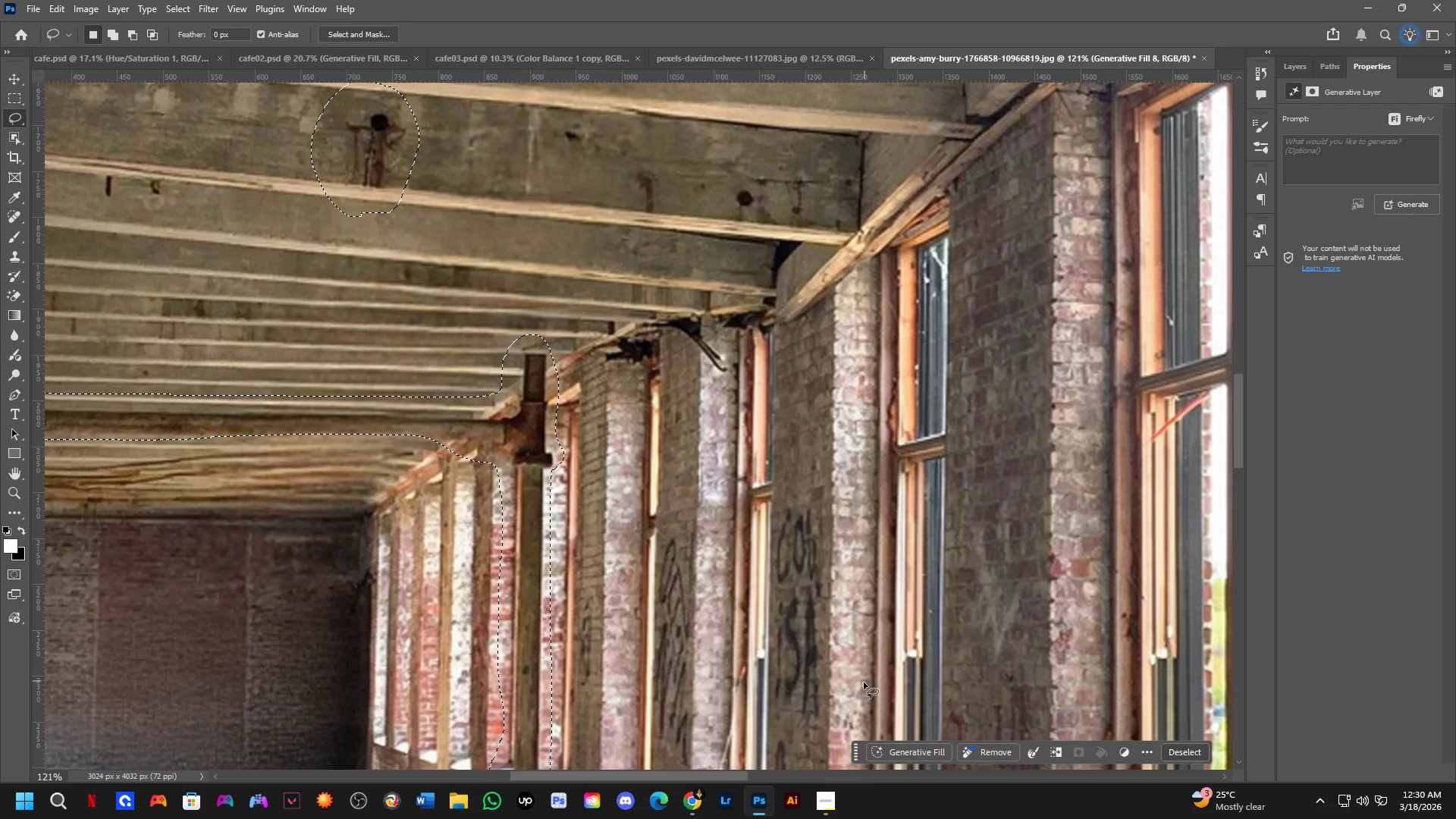 
key(Control+ControlLeft)
 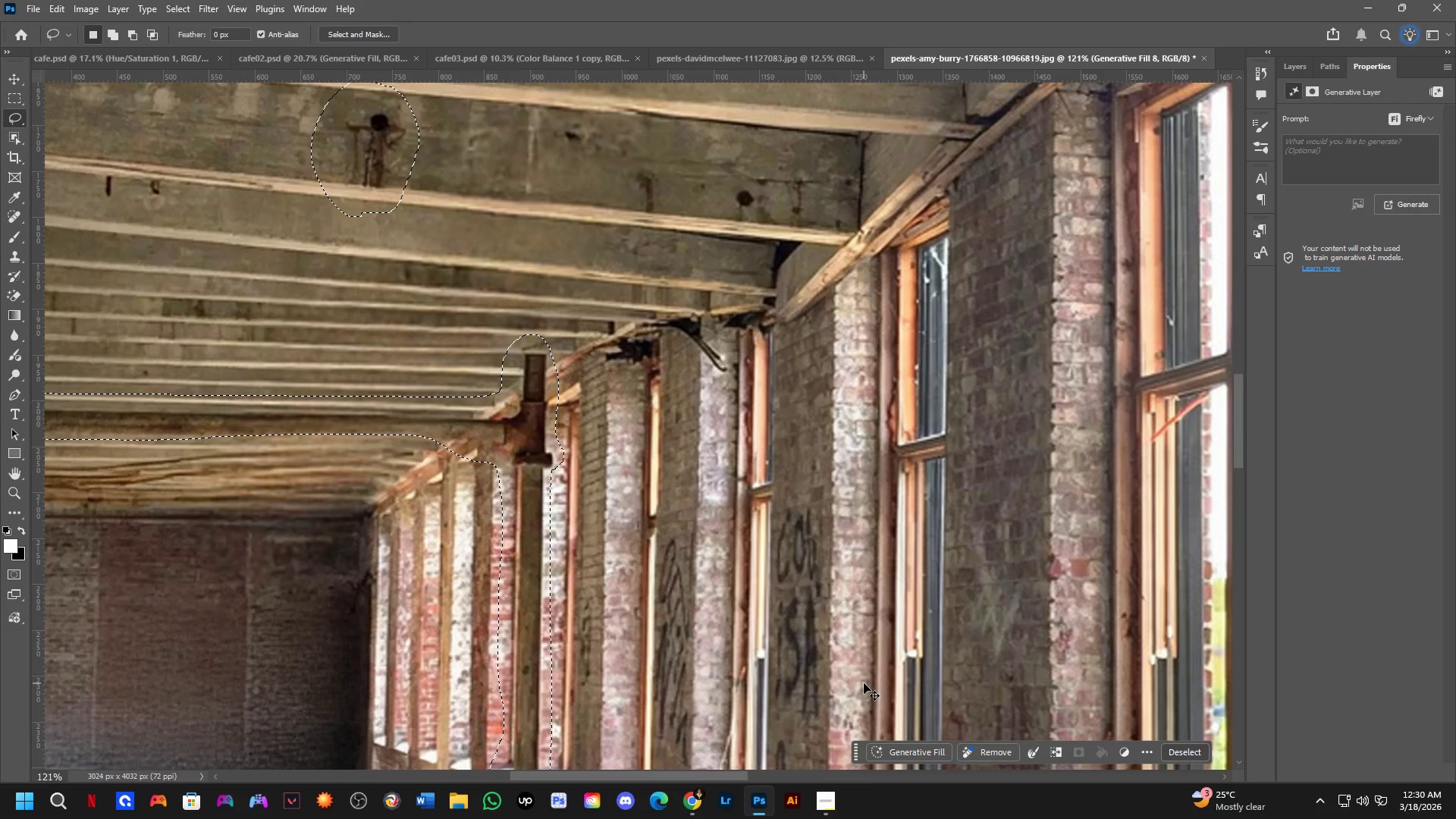 
key(Control+Shift+ShiftLeft)
 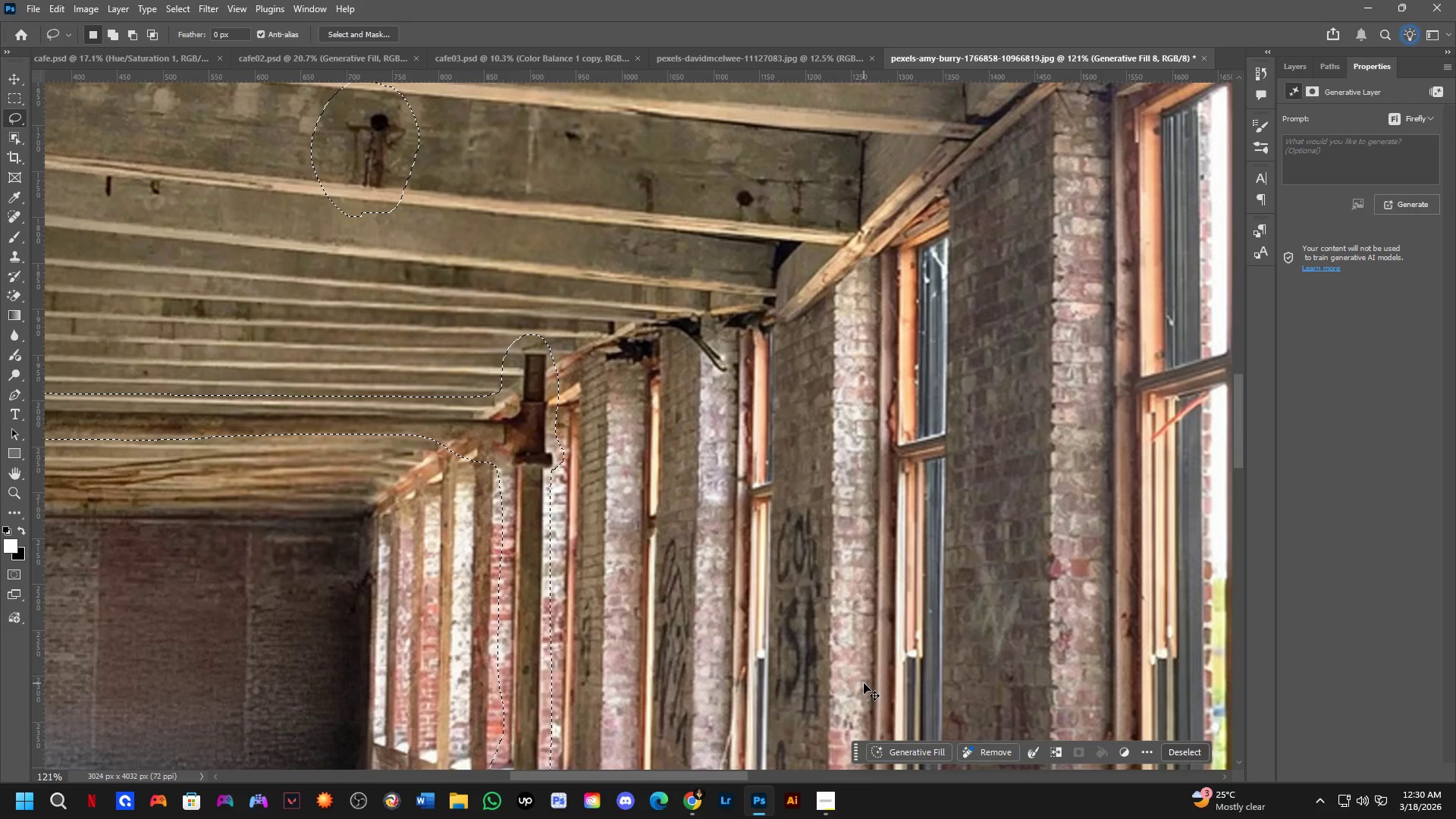 
key(Control+Shift+Z)
 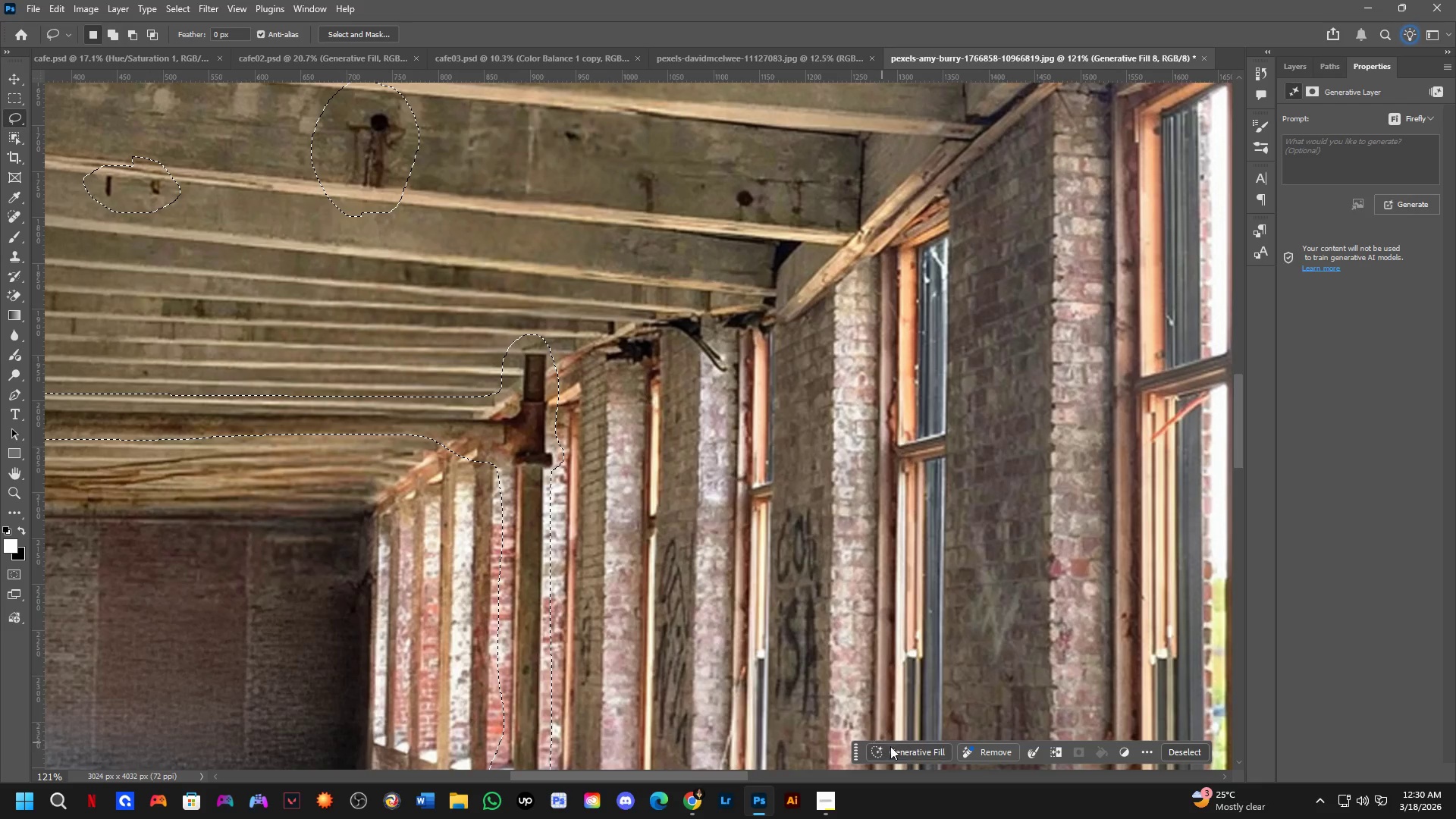 
left_click_drag(start_coordinate=[893, 752], to_coordinate=[902, 748])
 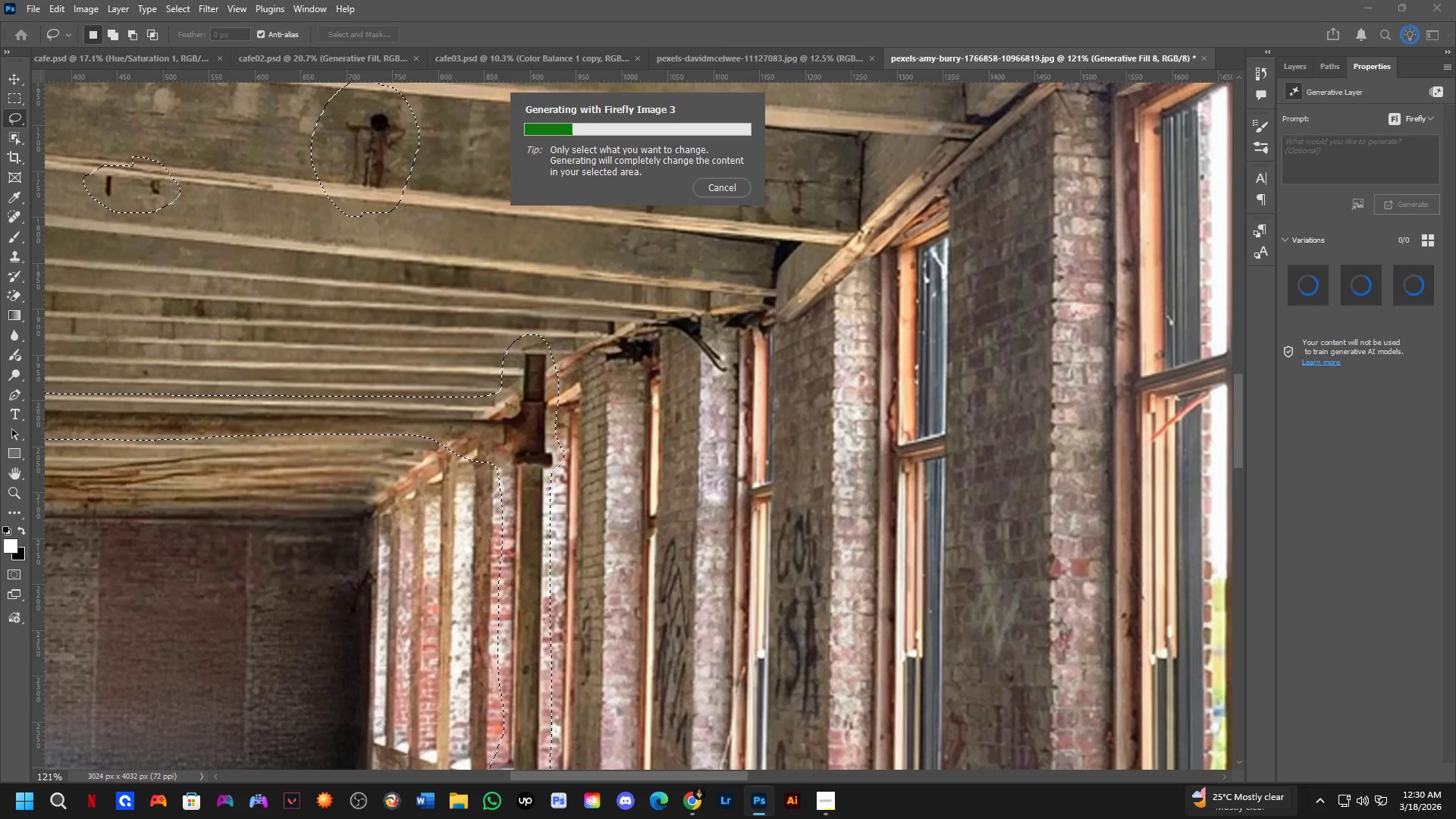 
wait(8.14)
 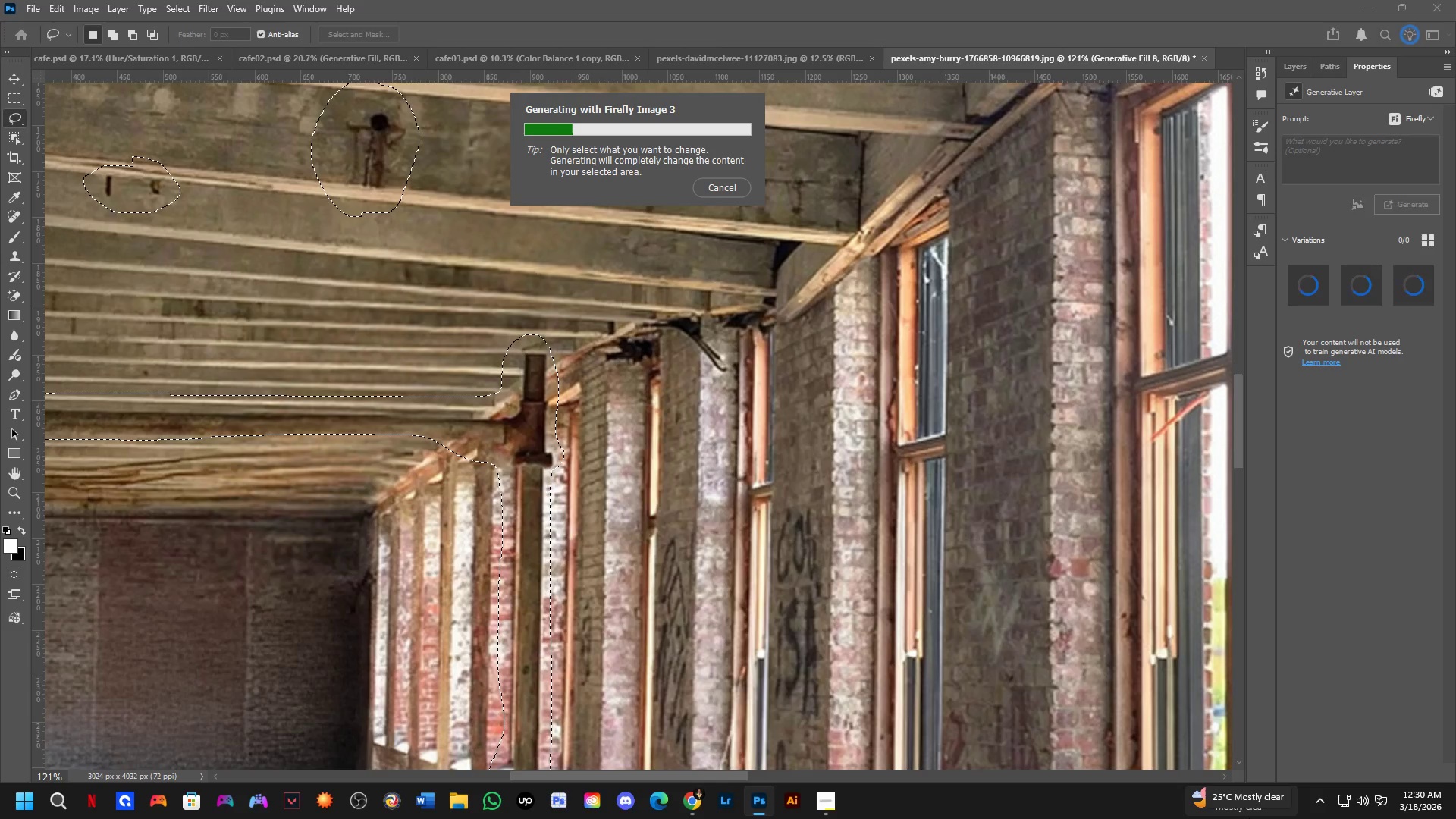 
hold_key(key=ShiftLeft, duration=0.33)
 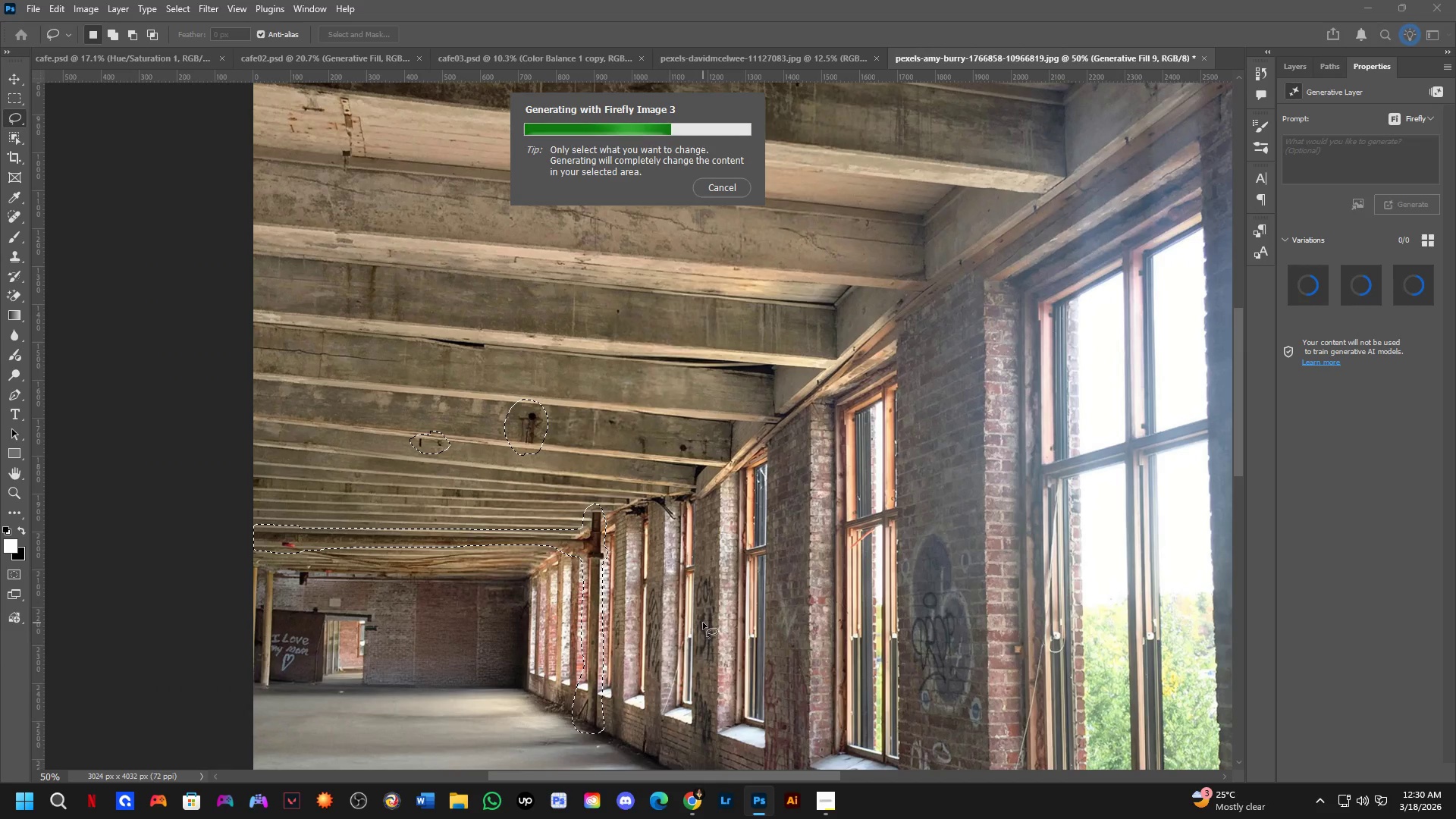 
hold_key(key=ShiftLeft, duration=0.52)
 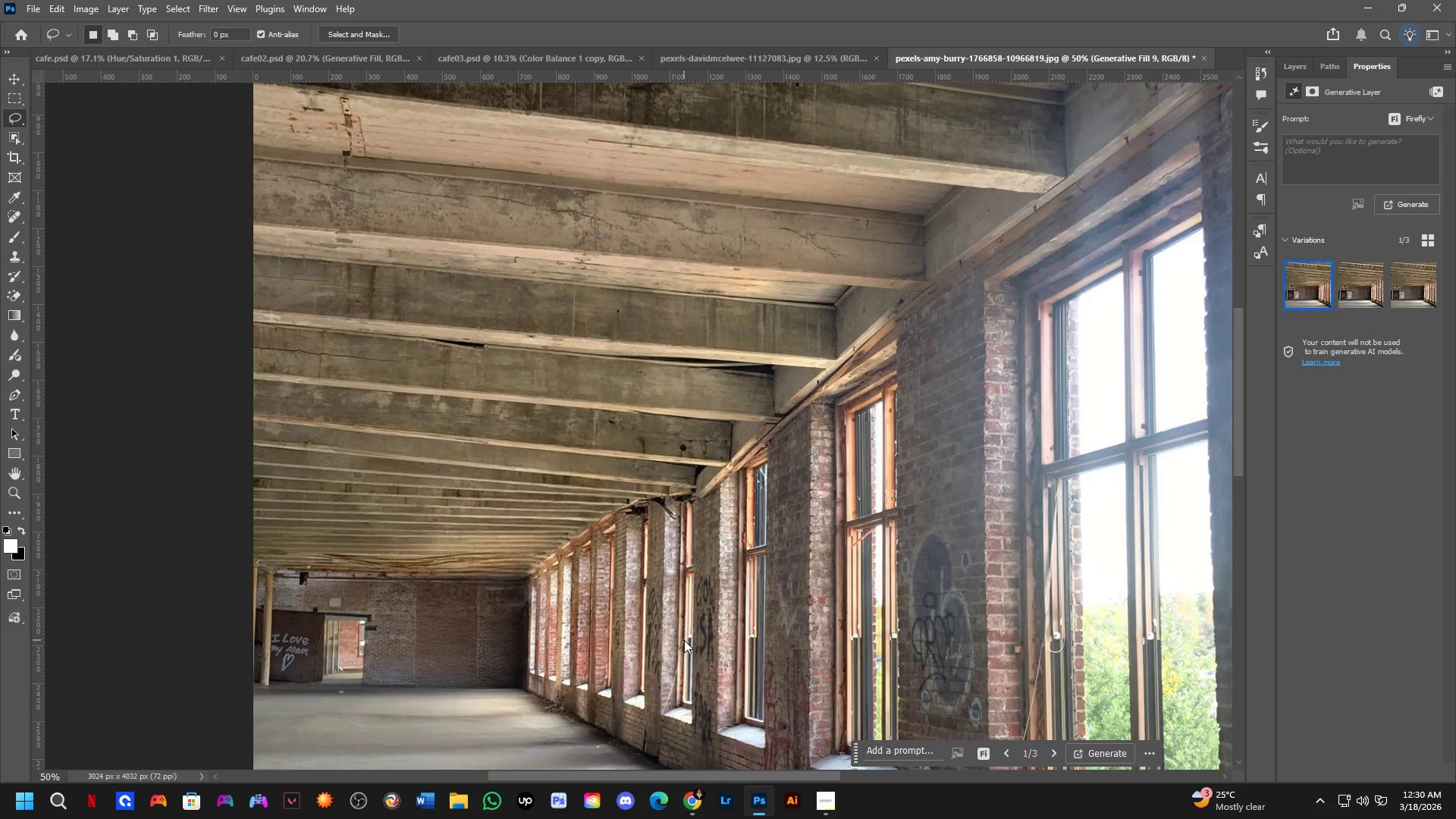 
scroll: coordinate [639, 624], scroll_direction: down, amount: 3.0
 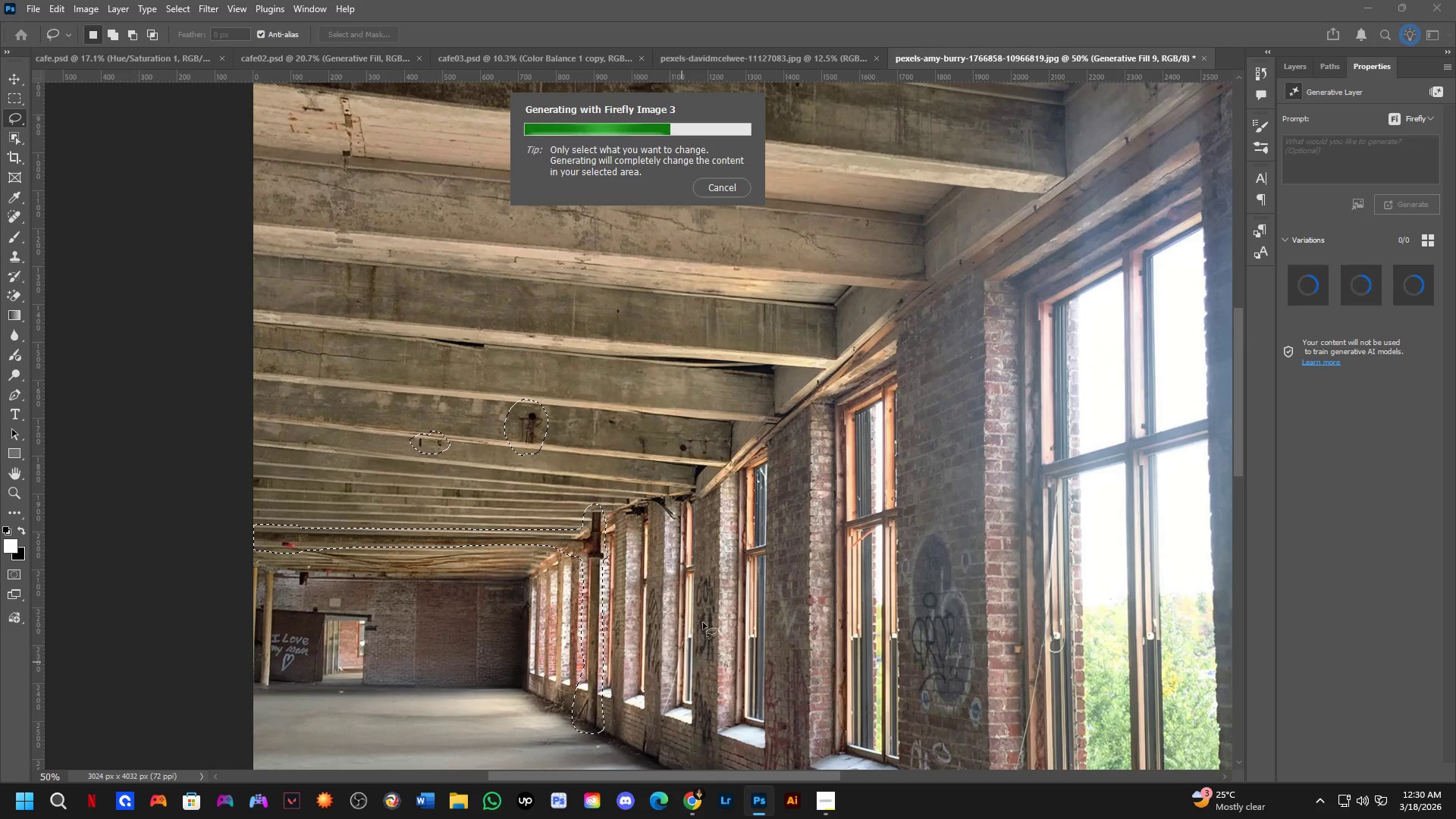 
wait(16.25)
 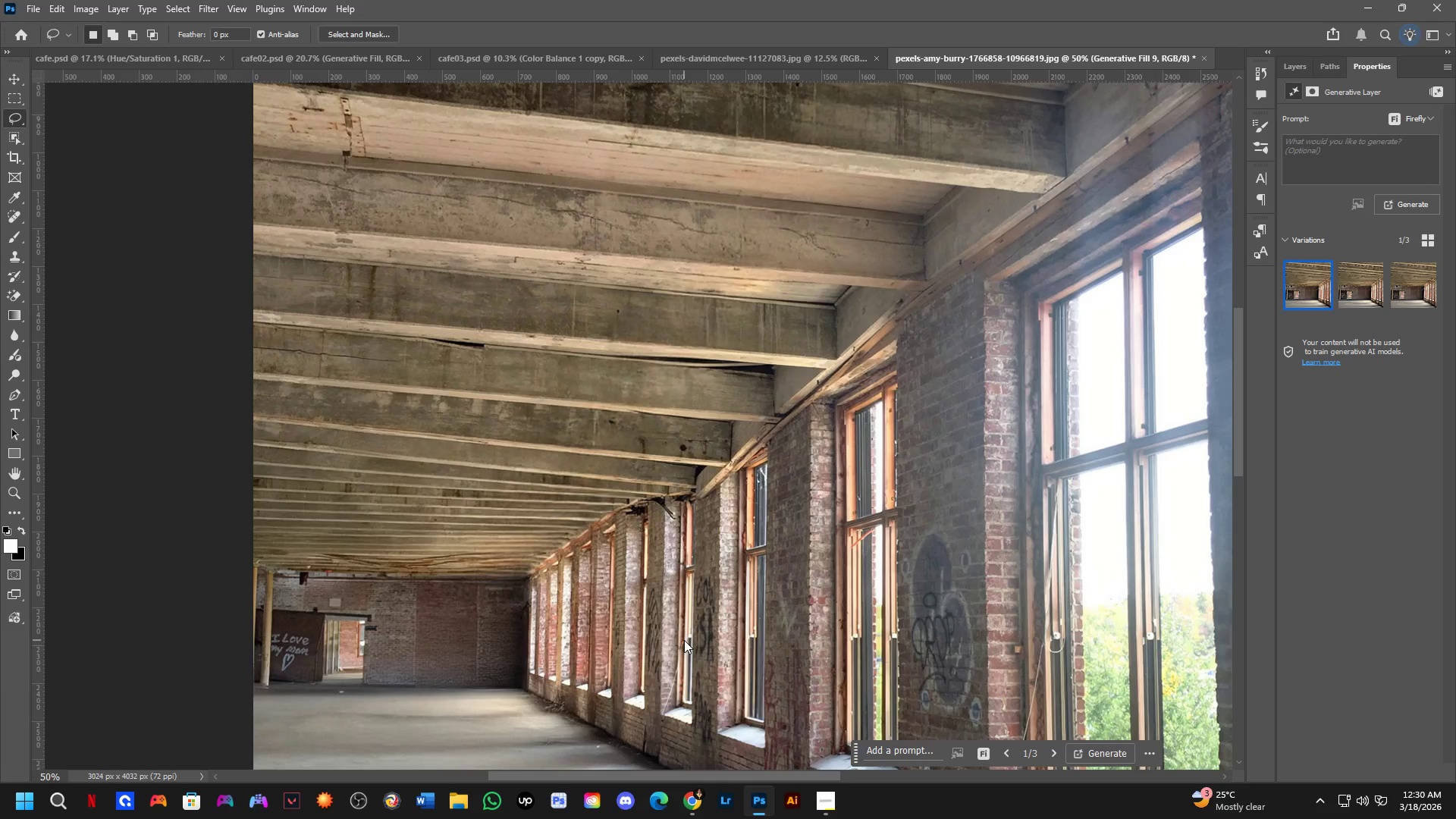 
mouse_move([1445, 811])
 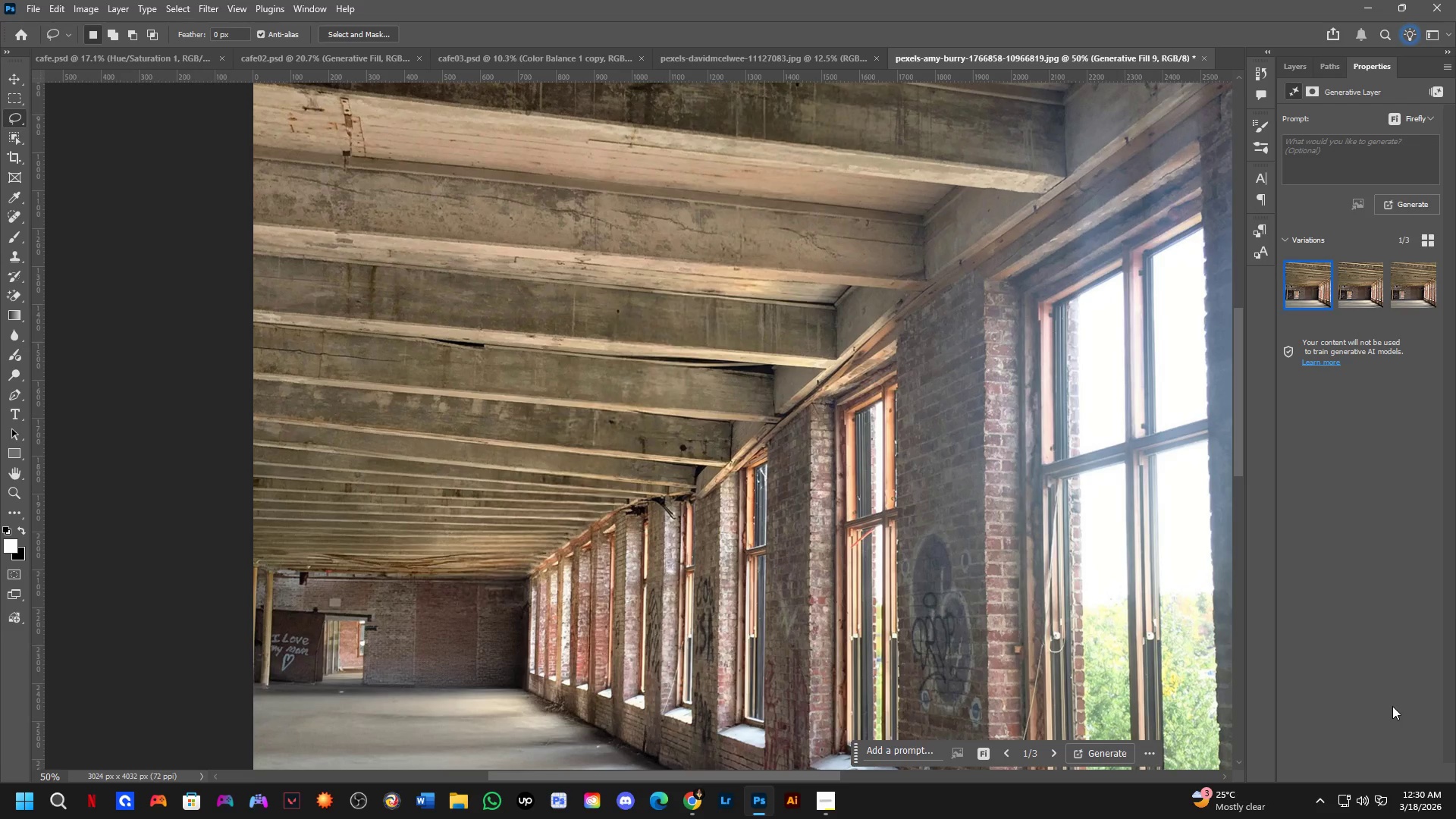 
wait(14.17)
 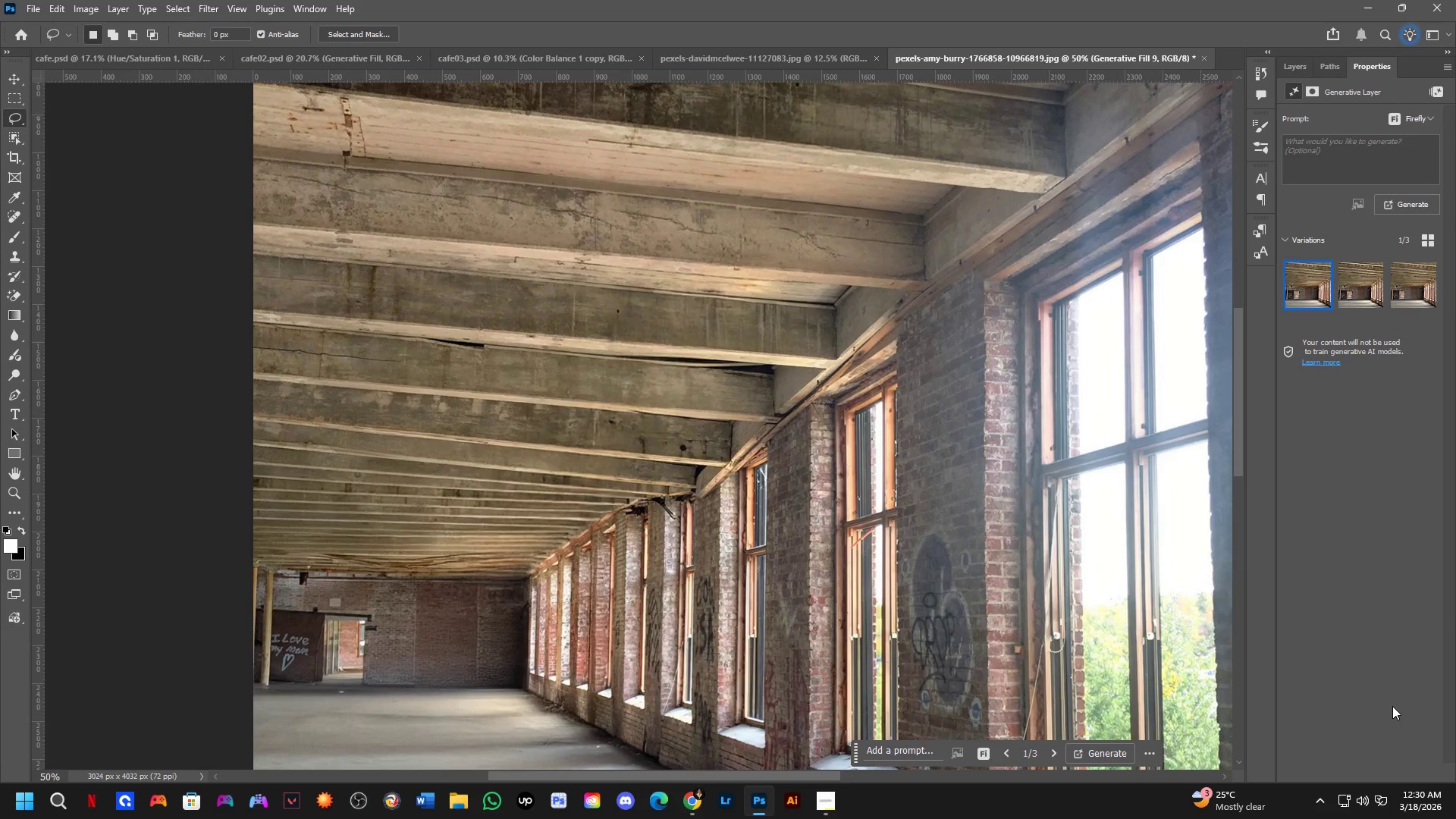 
hold_key(key=Space, duration=0.56)
 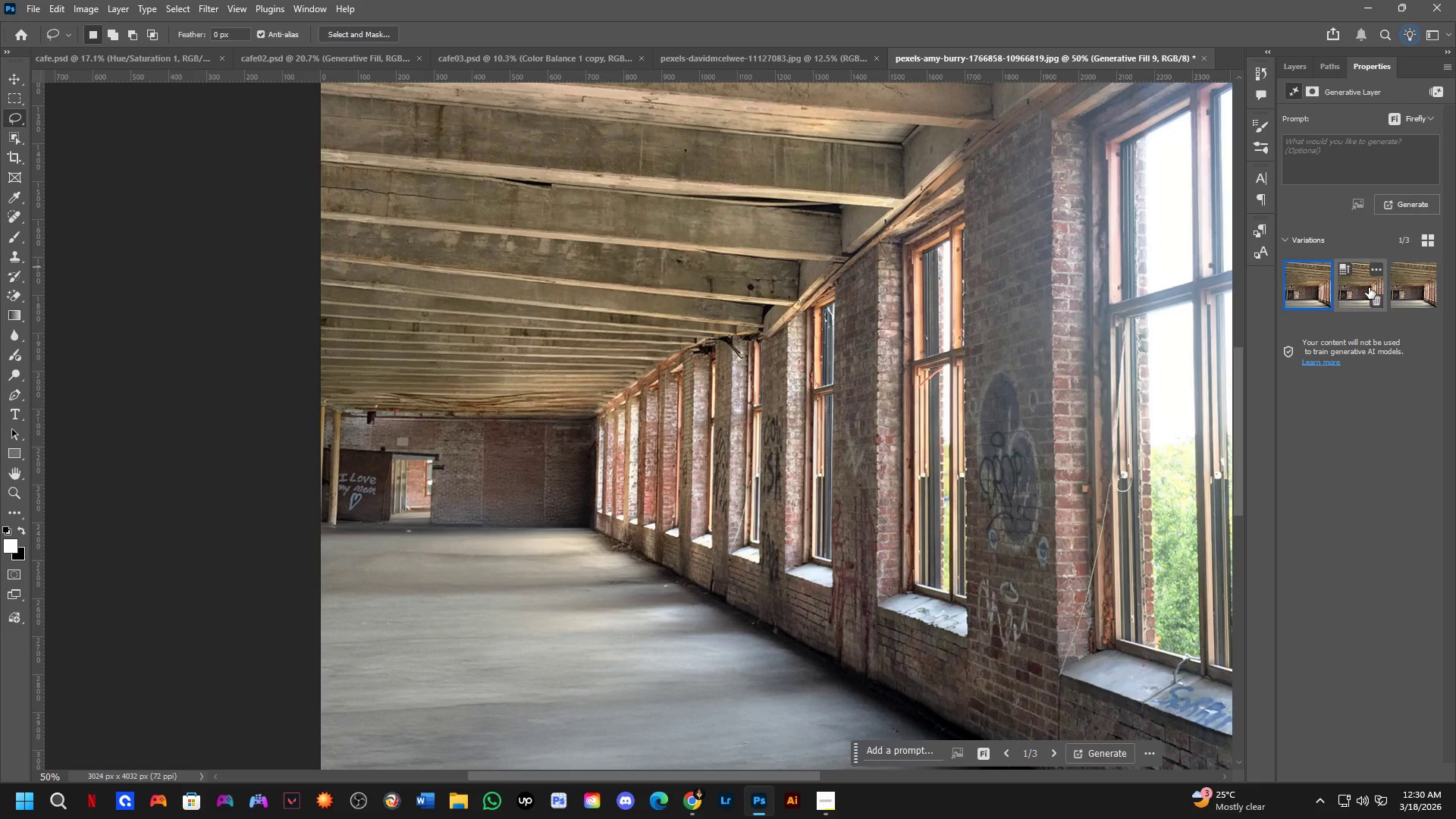 
left_click_drag(start_coordinate=[638, 460], to_coordinate=[705, 299])
 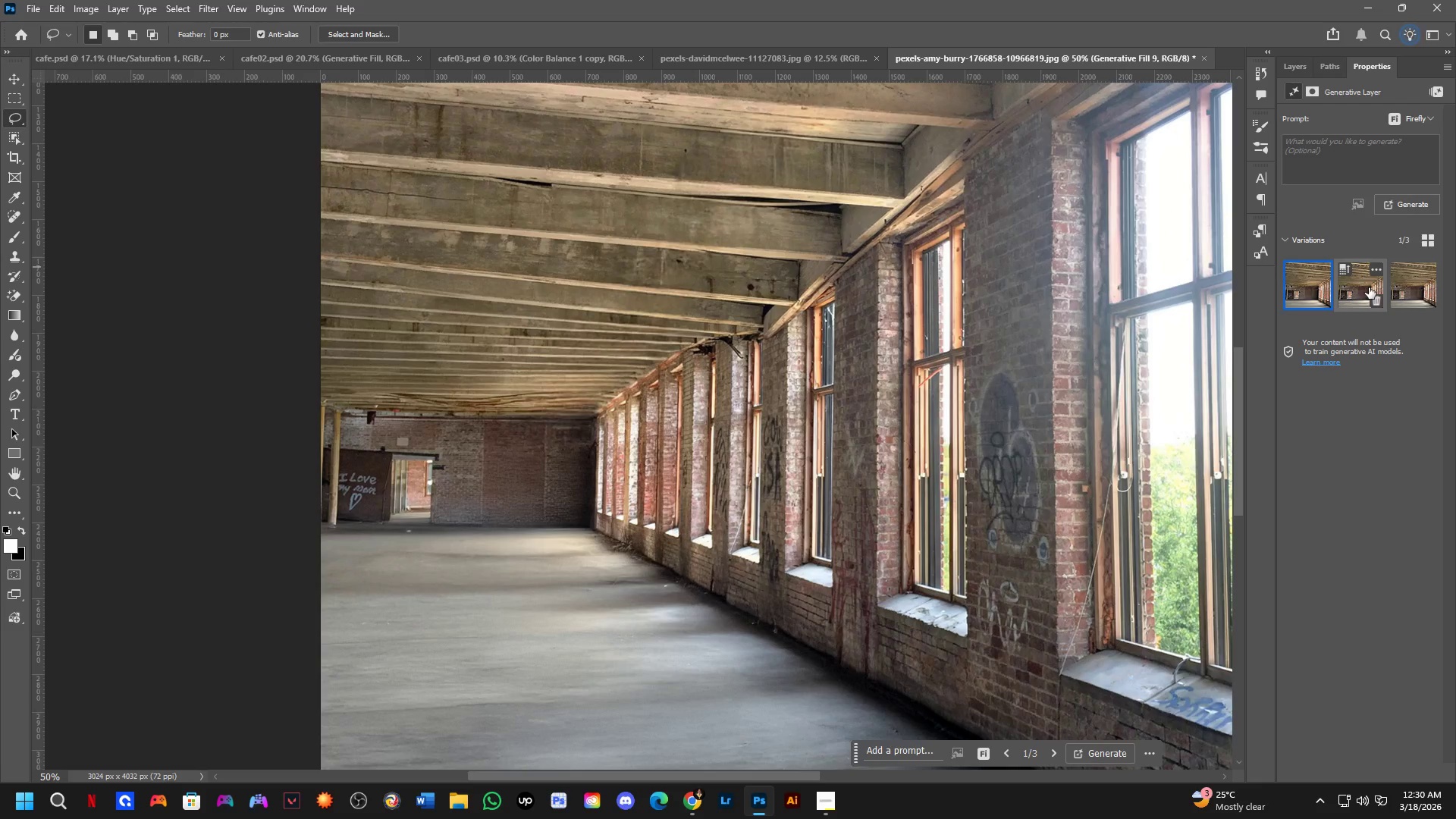 
left_click([1364, 290])
 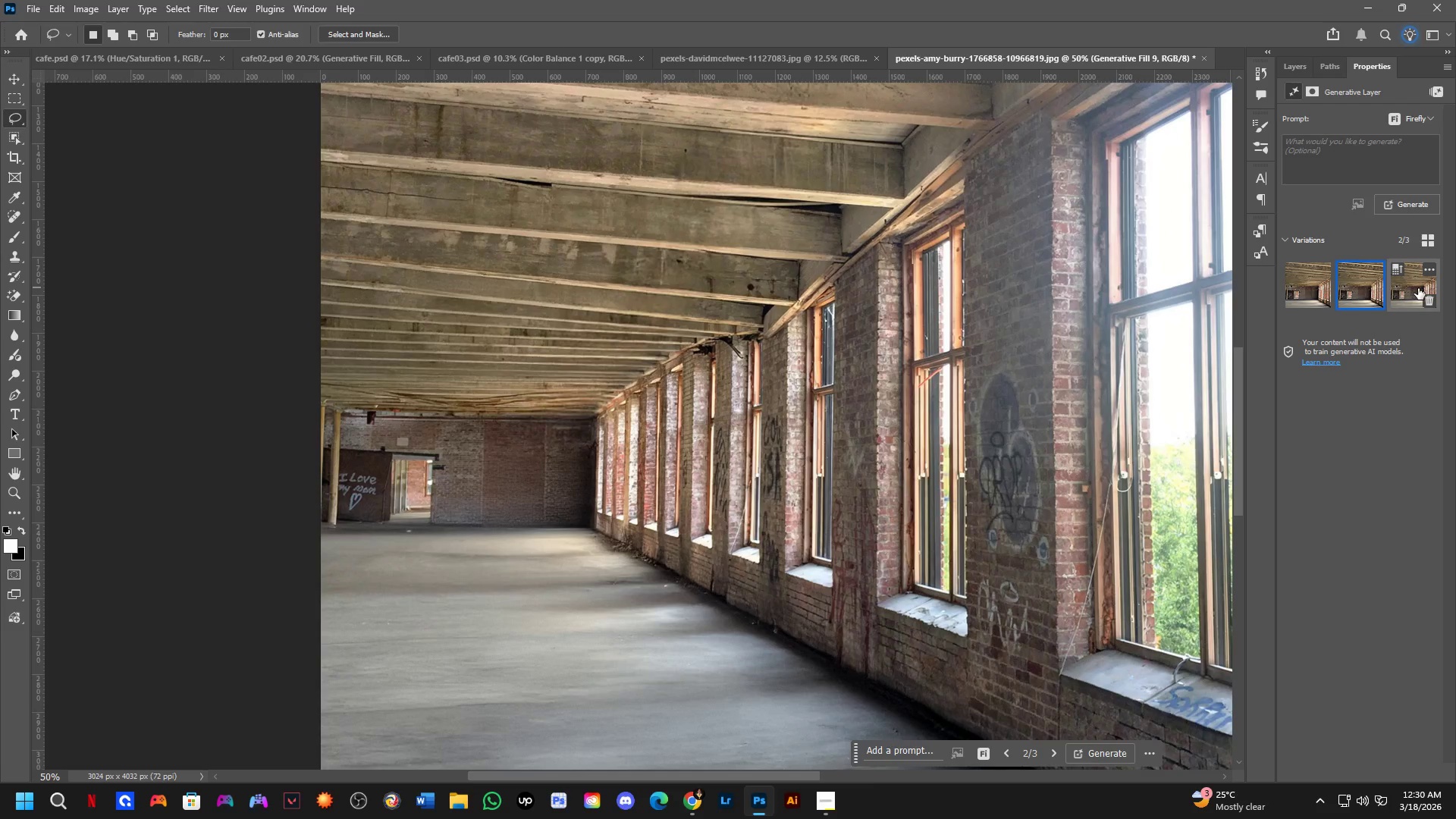 
left_click([1419, 287])
 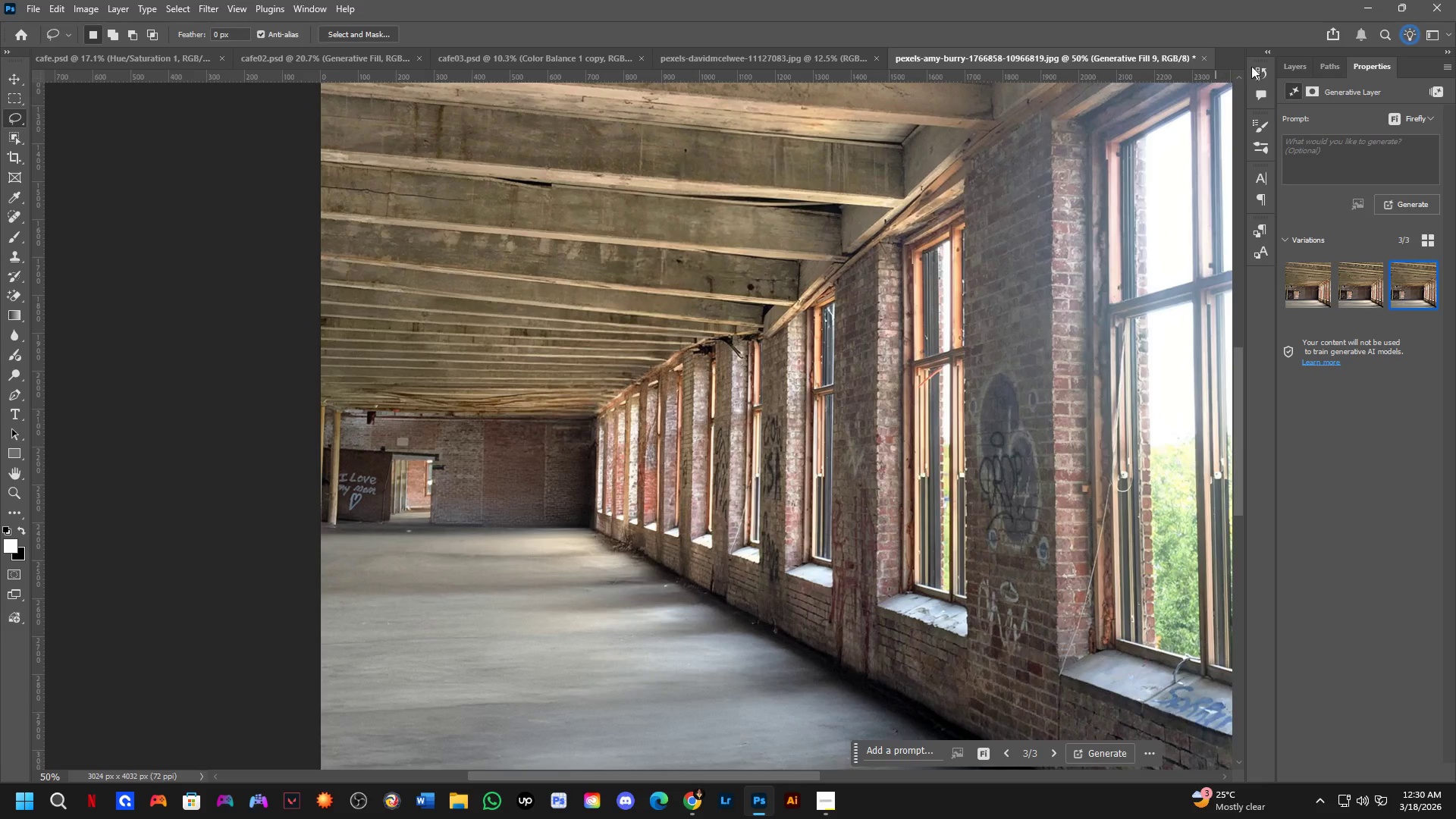 
left_click([1294, 67])
 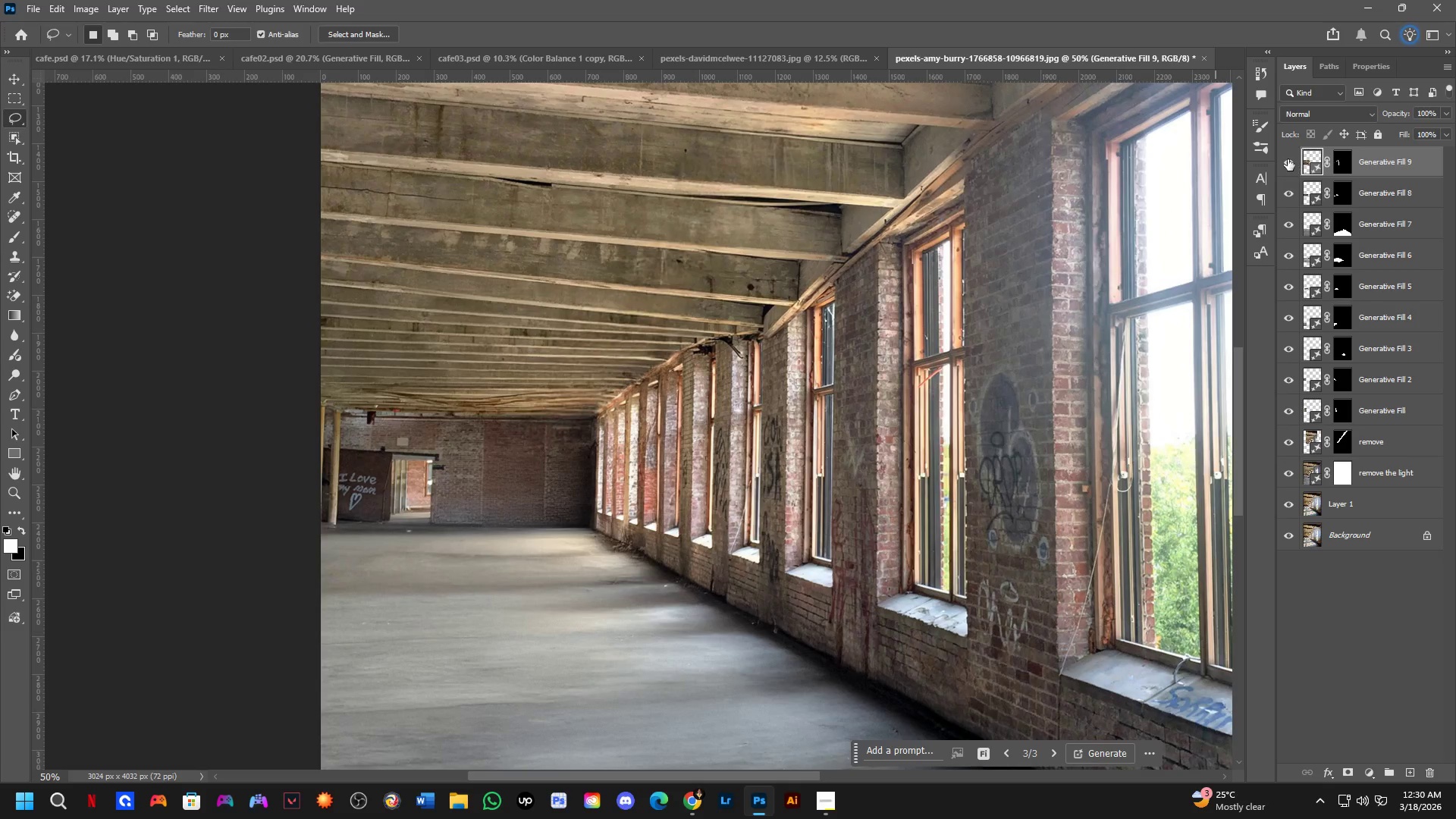 
double_click([1288, 158])
 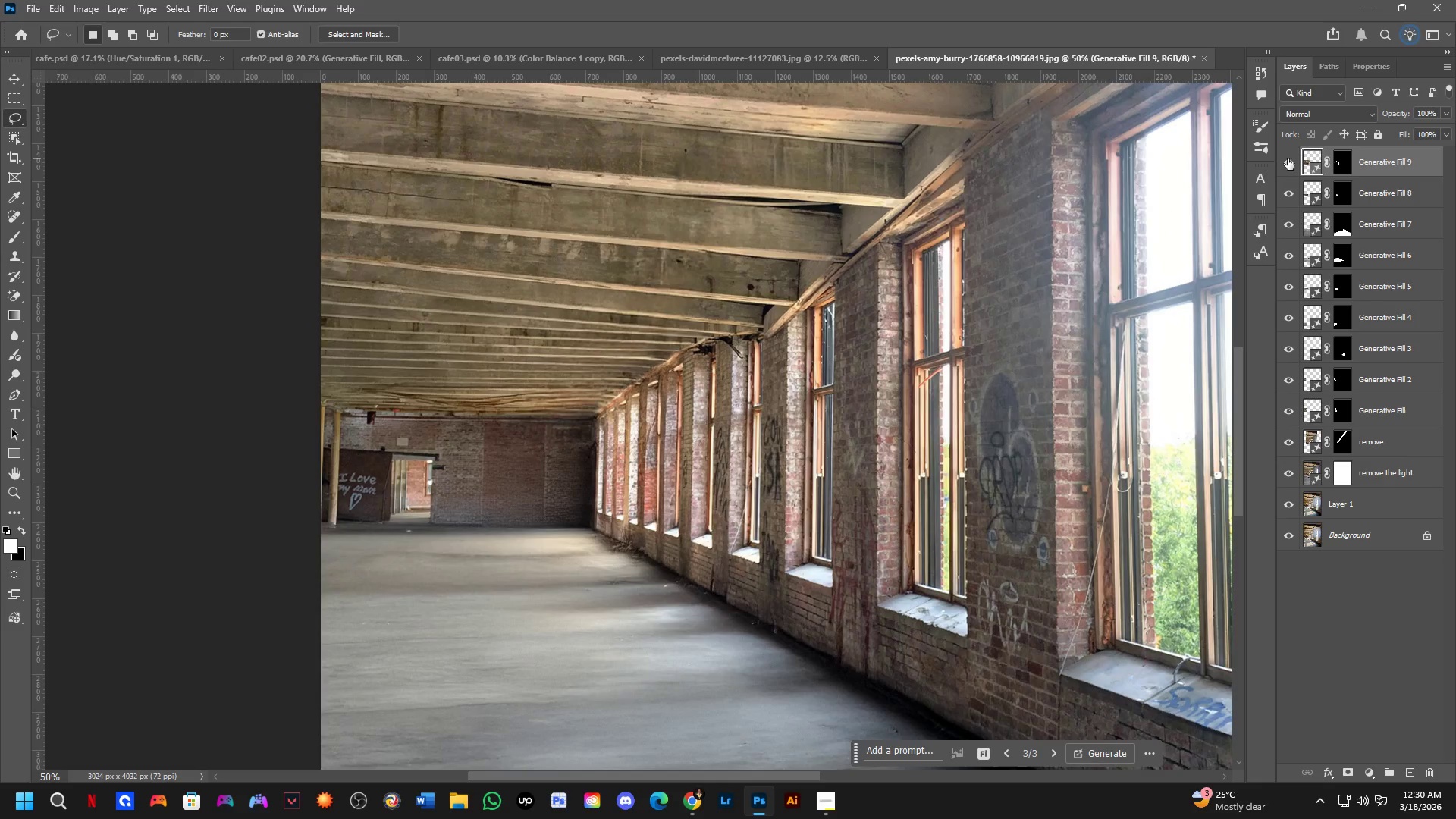 
hold_key(key=Space, duration=0.59)
 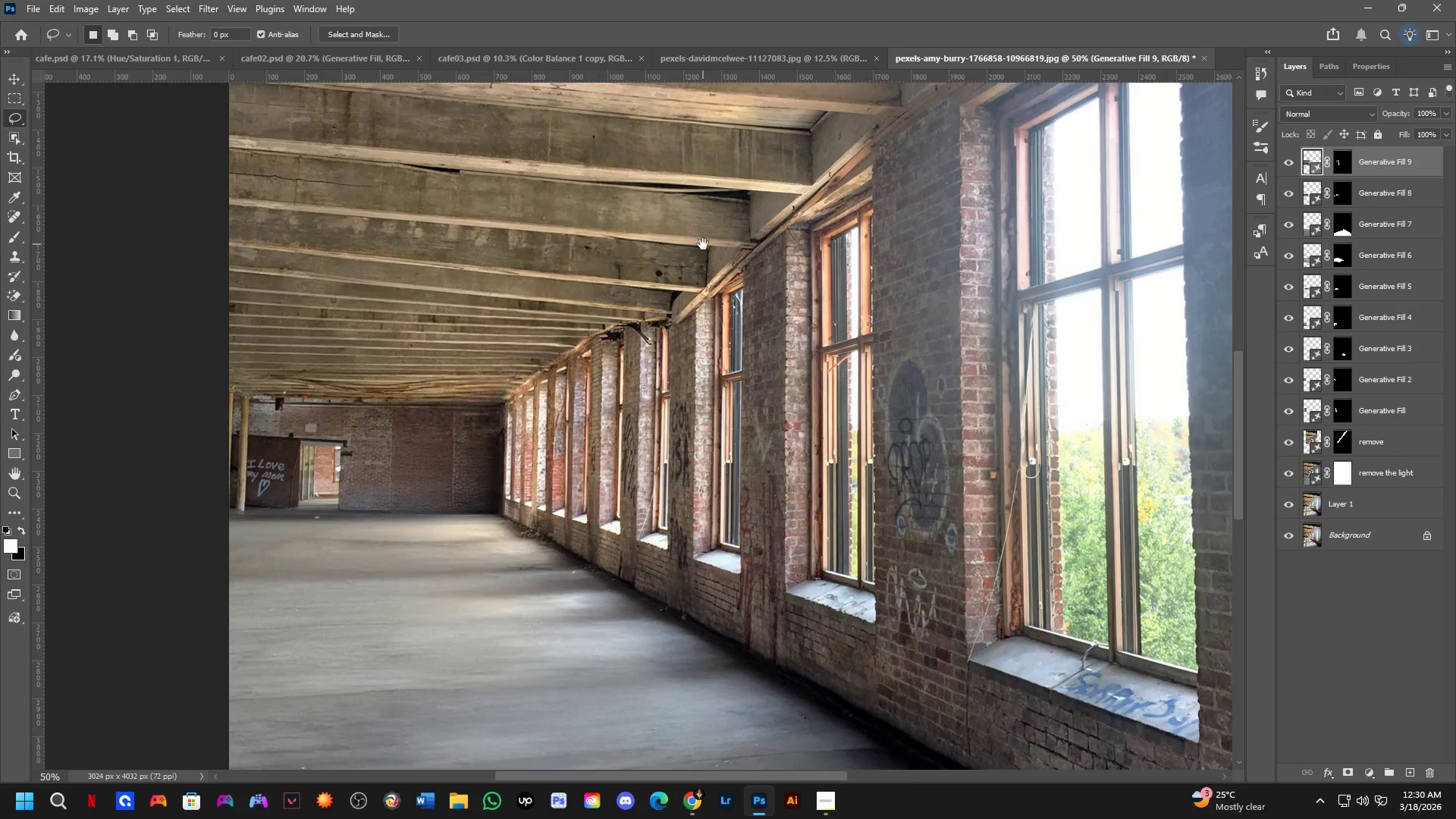 
left_click_drag(start_coordinate=[795, 258], to_coordinate=[703, 244])
 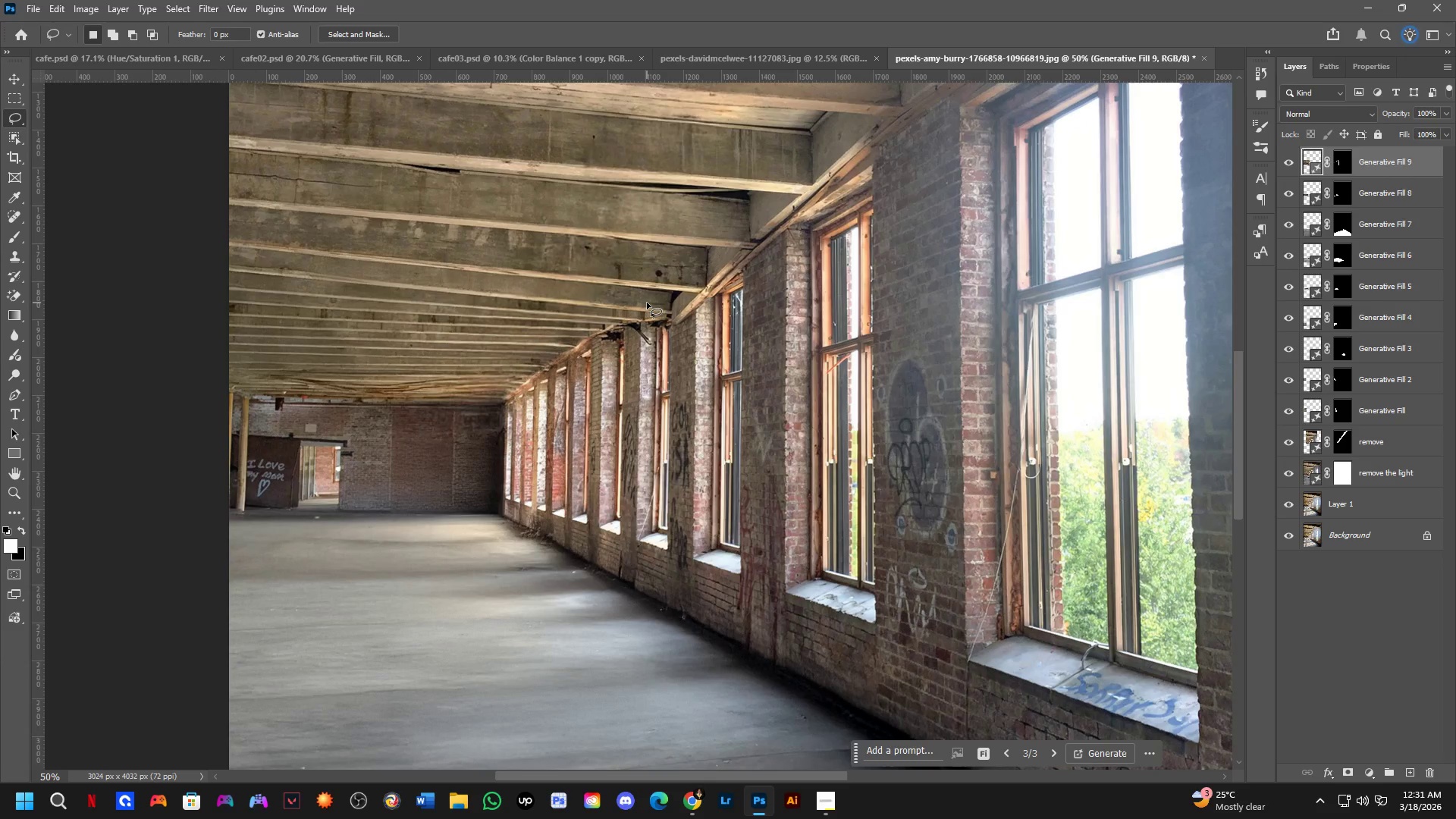 
wait(10.73)
 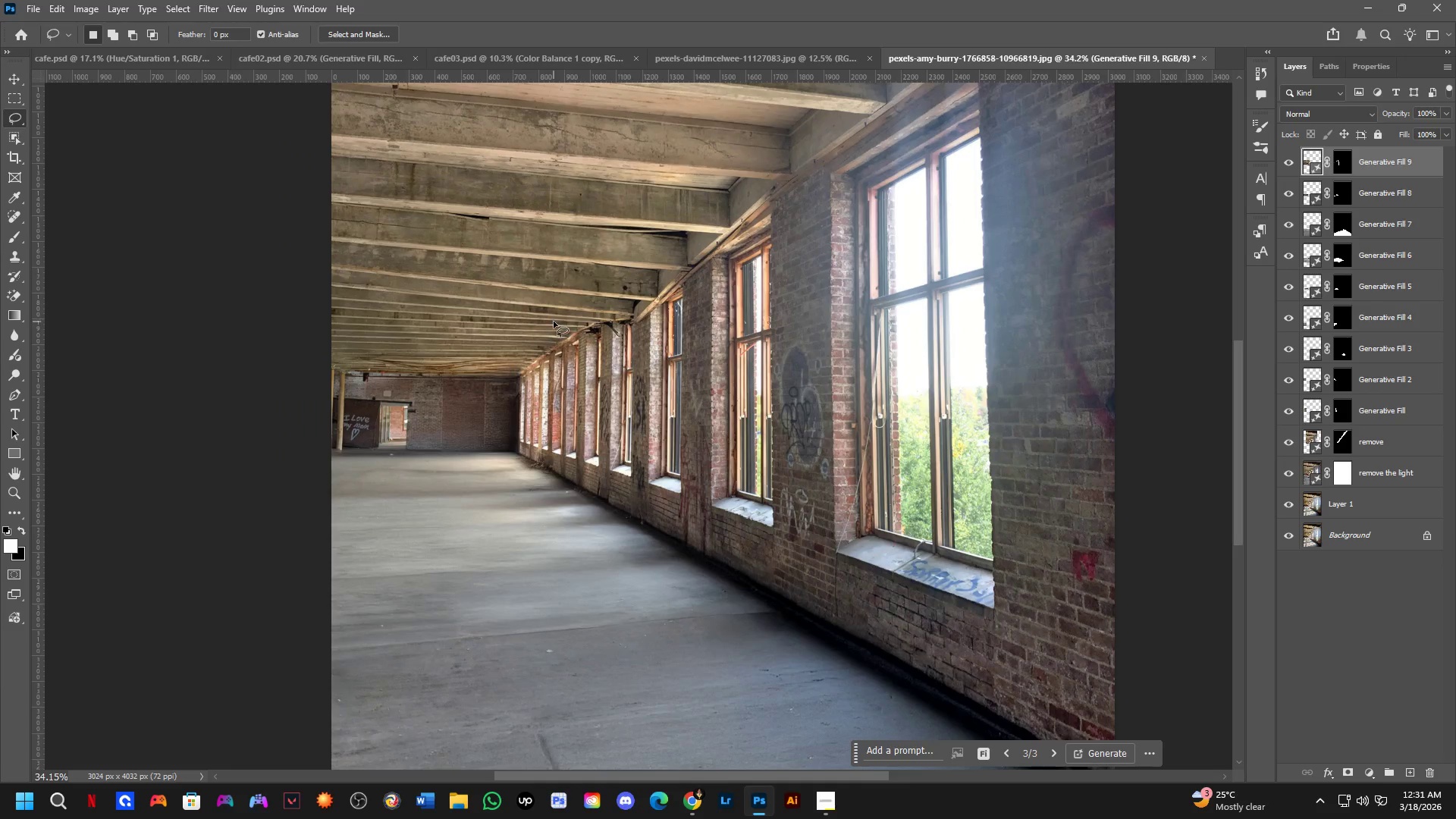 
hold_key(key=Space, duration=0.78)
 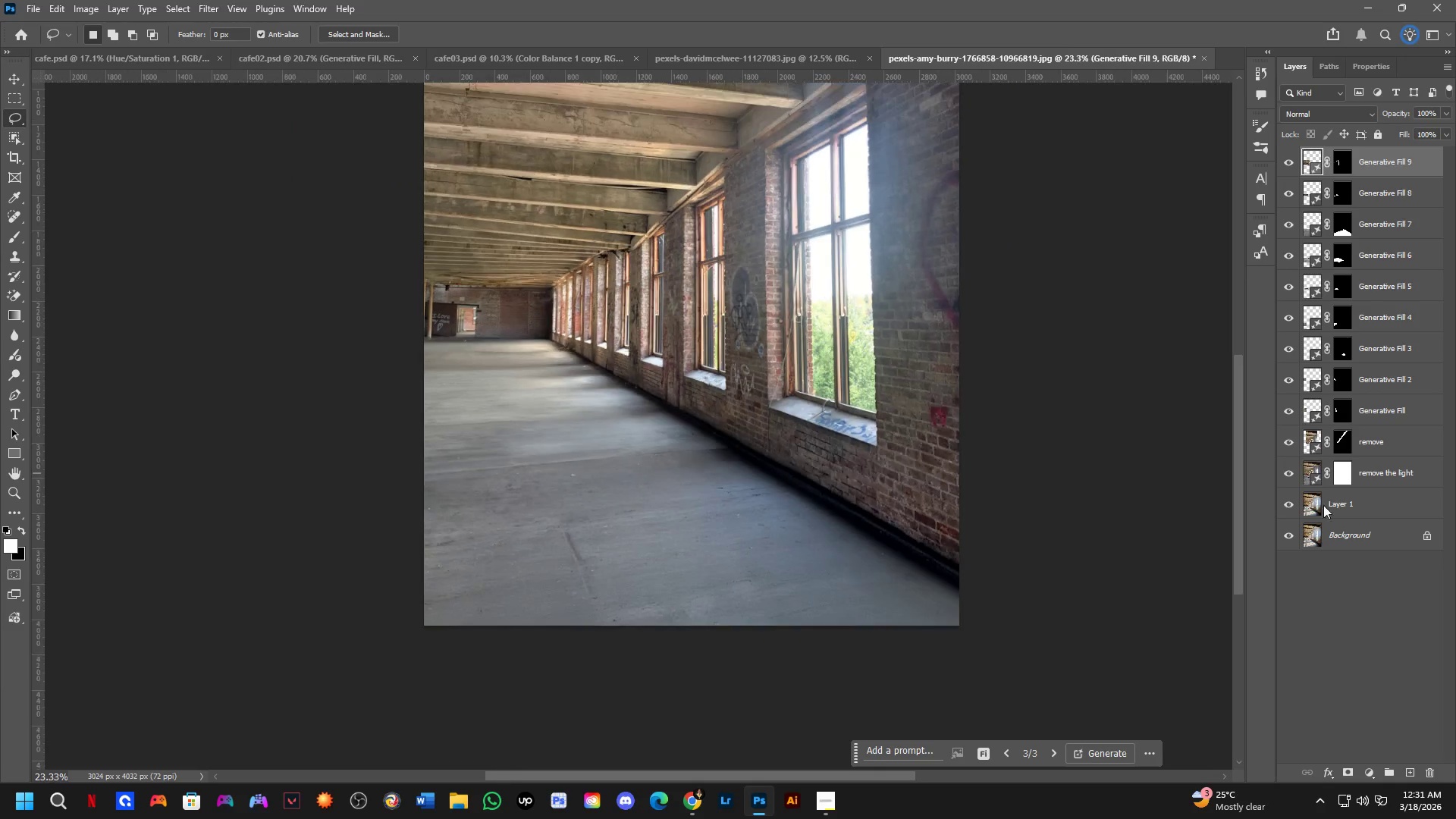 
left_click_drag(start_coordinate=[559, 291], to_coordinate=[474, 189])
 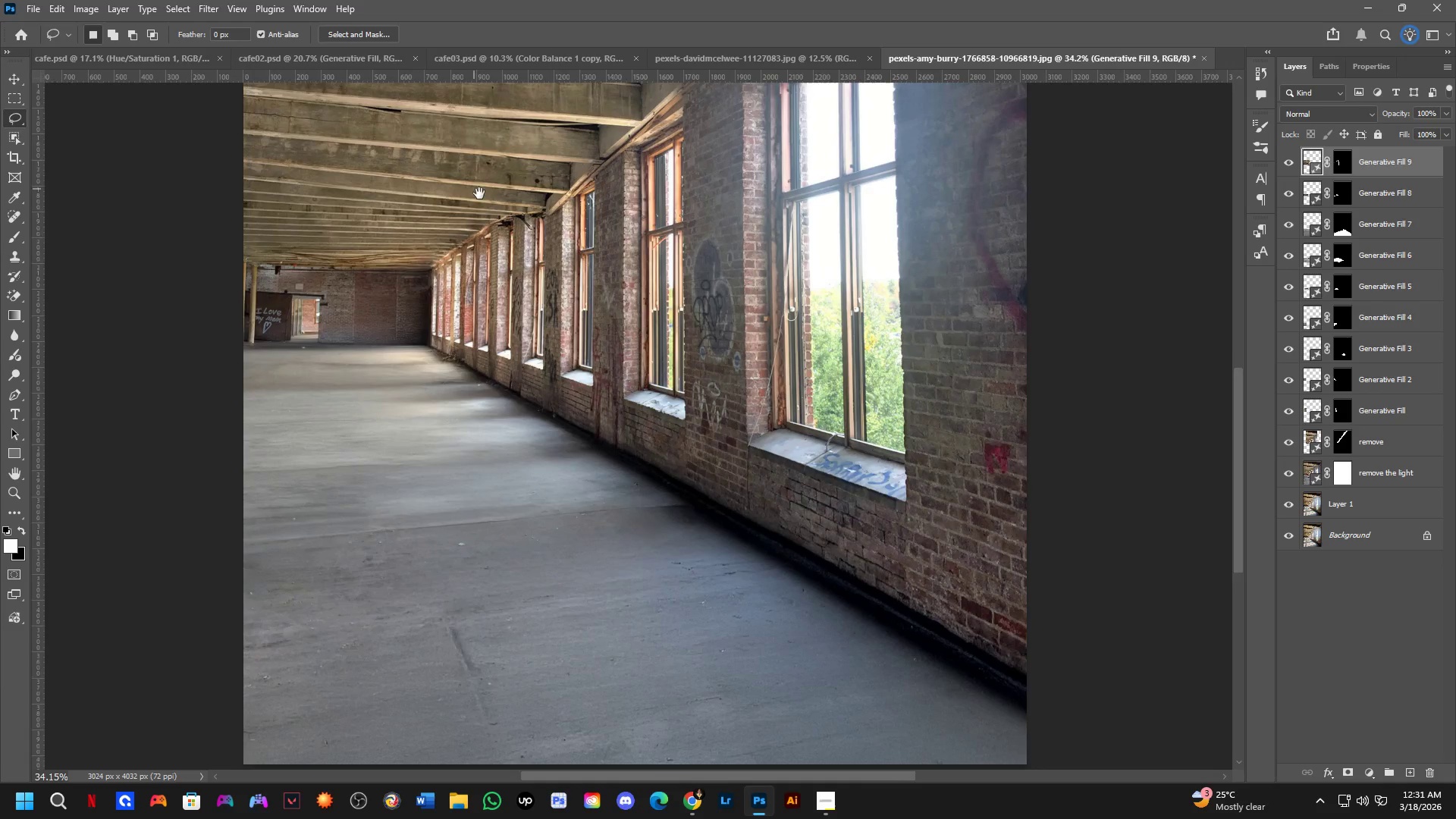 
scroll: coordinate [554, 318], scroll_direction: down, amount: 4.0
 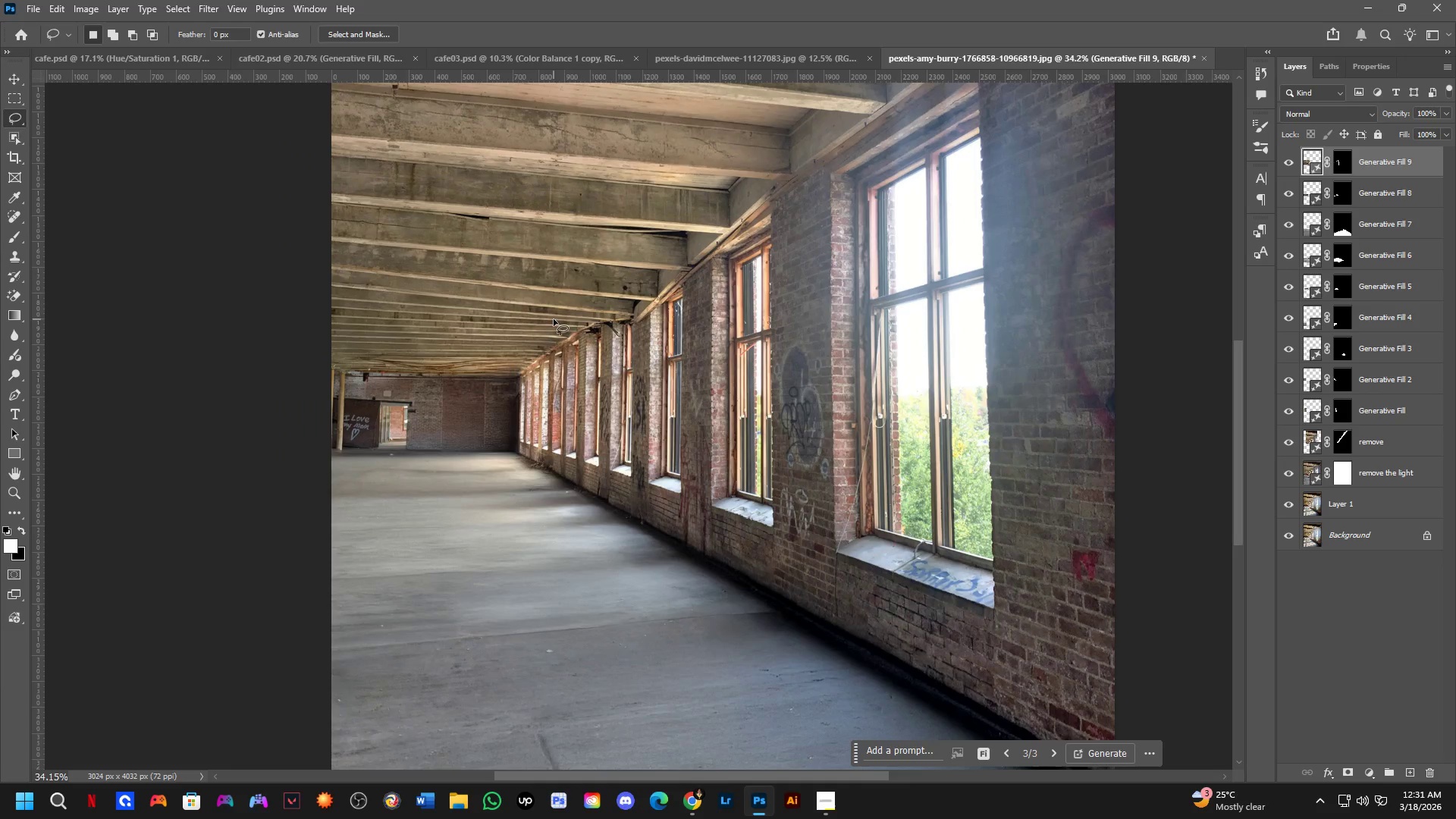 
hold_key(key=Space, duration=6.92)
 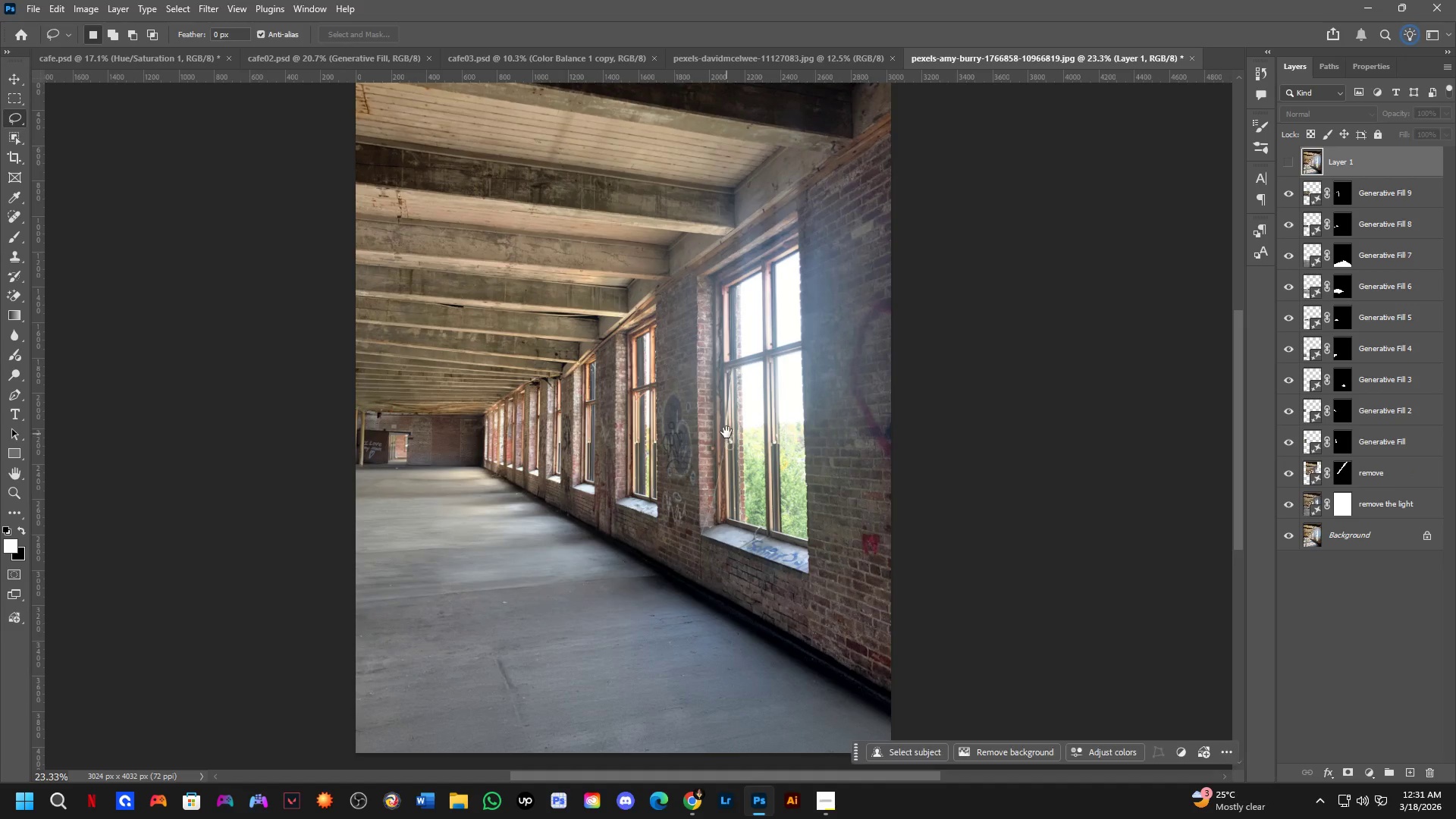 
scroll: coordinate [830, 350], scroll_direction: down, amount: 4.0
 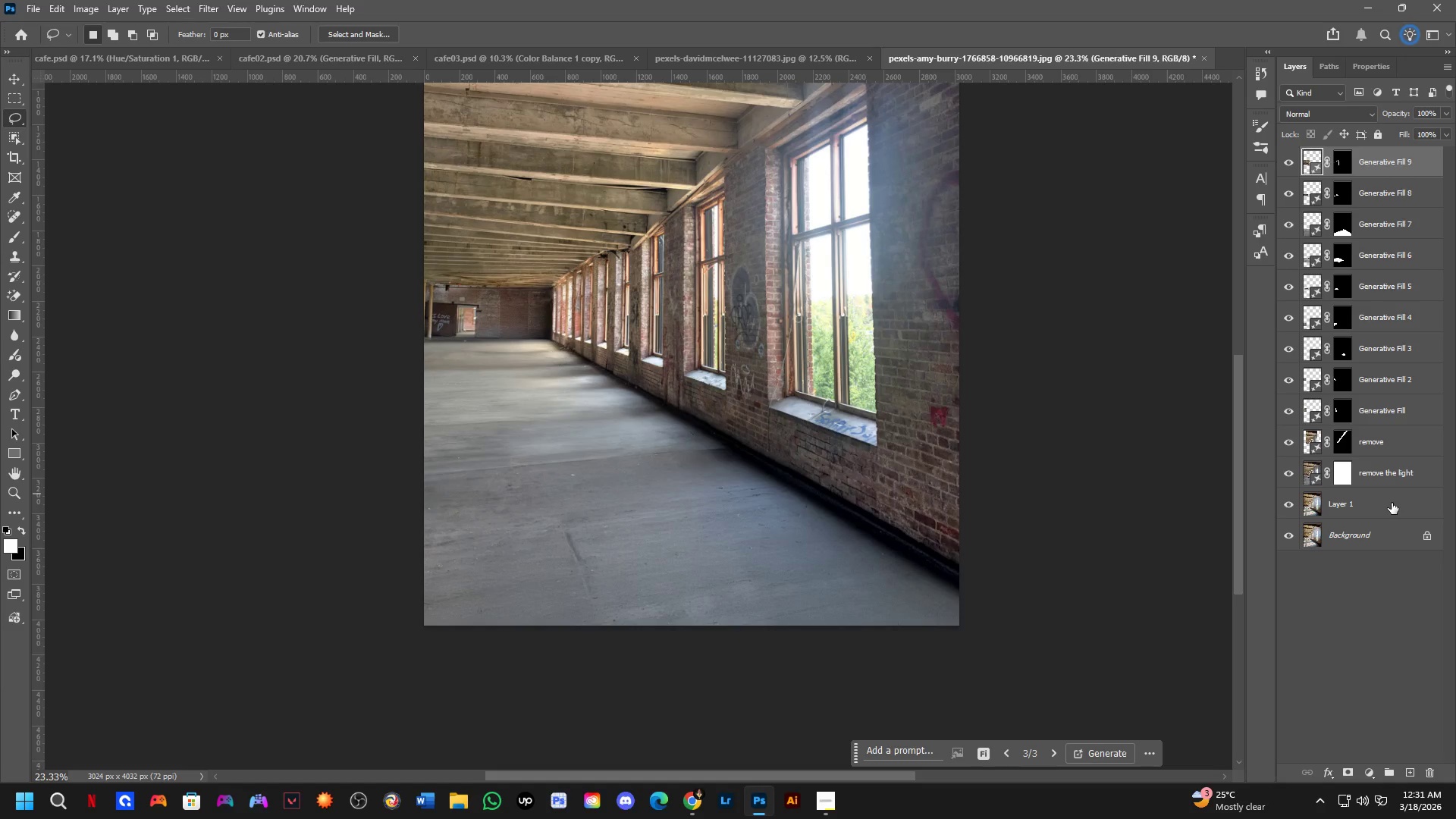 
left_click_drag(start_coordinate=[1392, 503], to_coordinate=[1409, 130])
 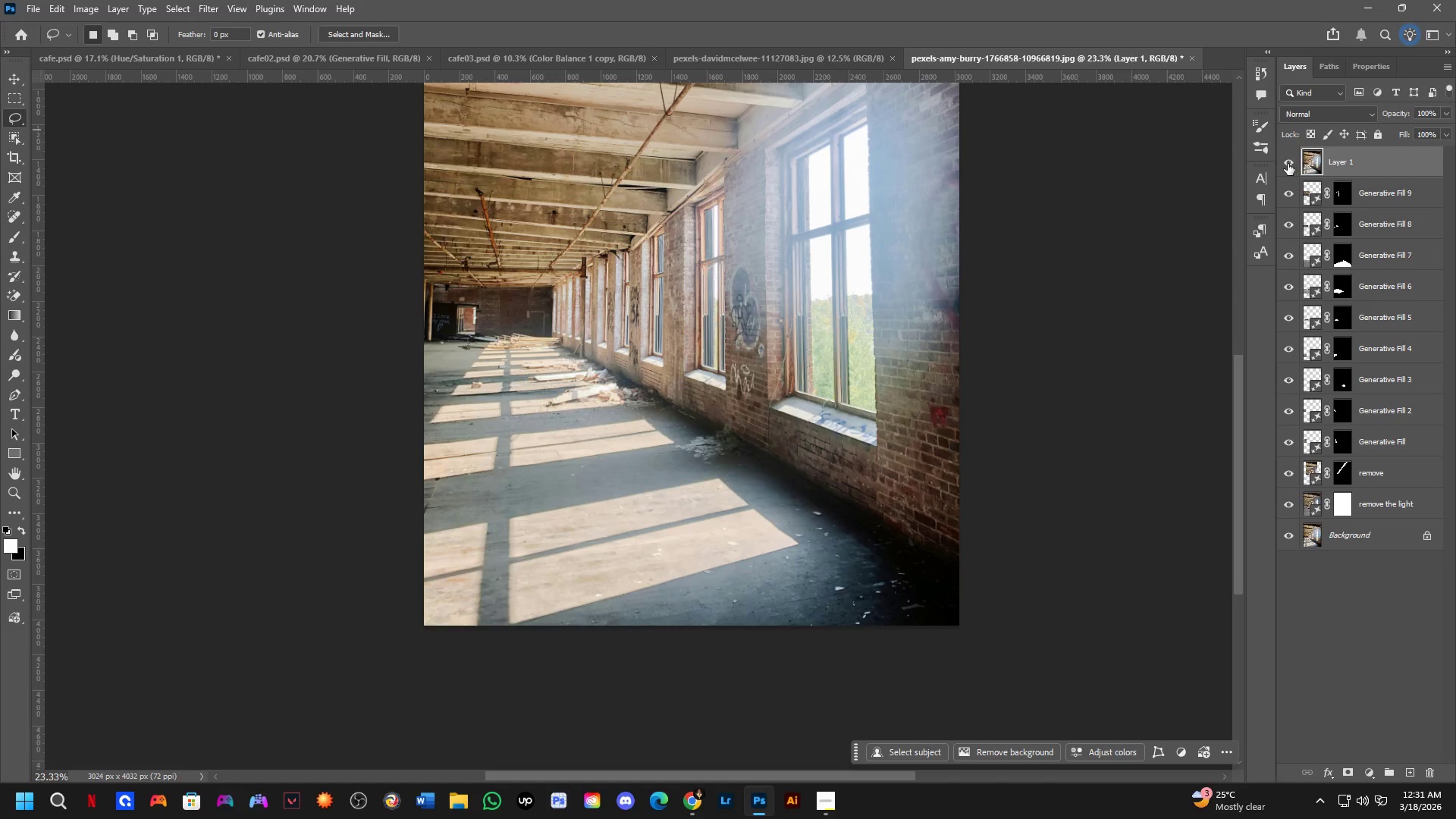 
double_click([1288, 164])
 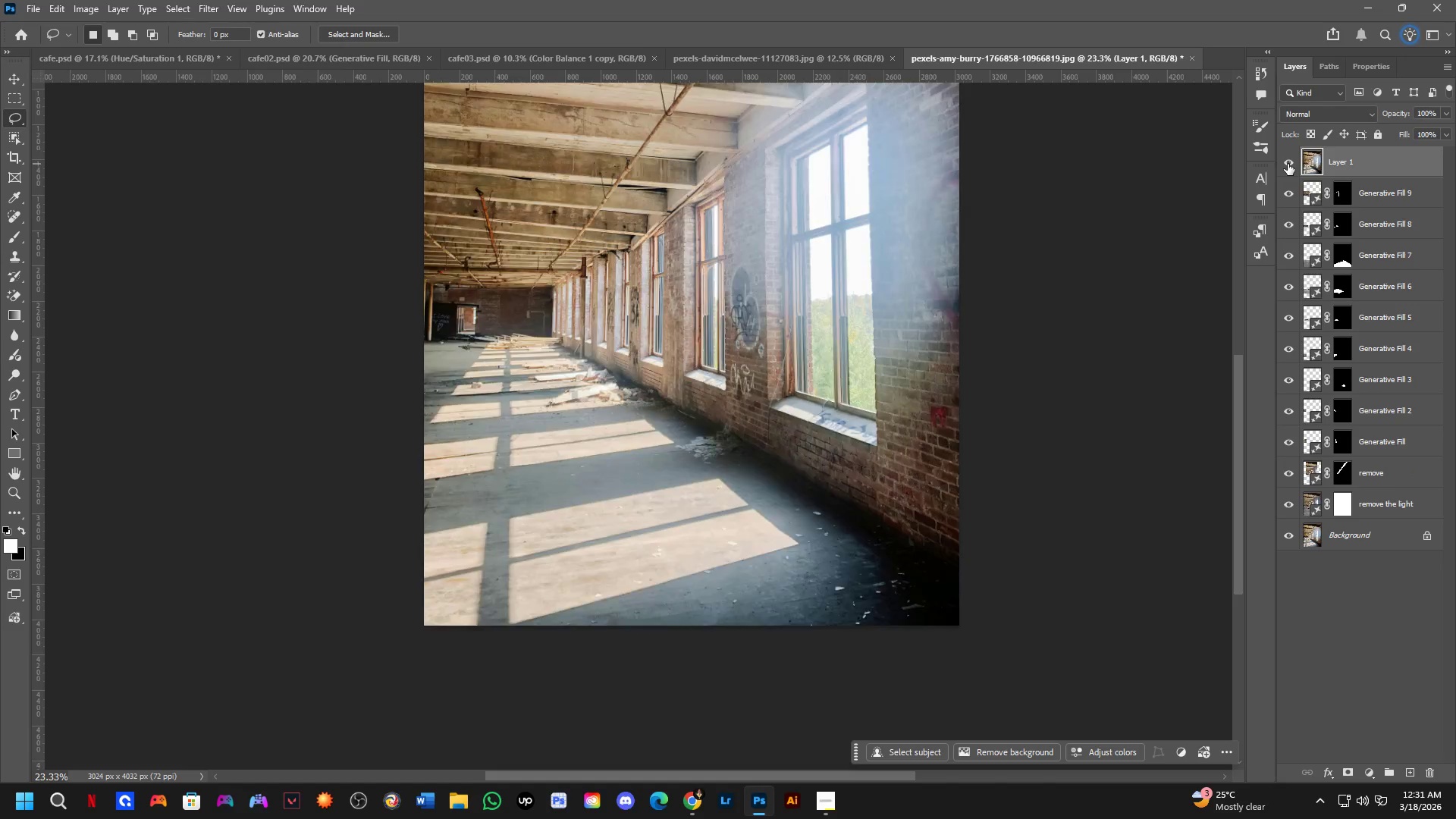 
triple_click([1288, 164])
 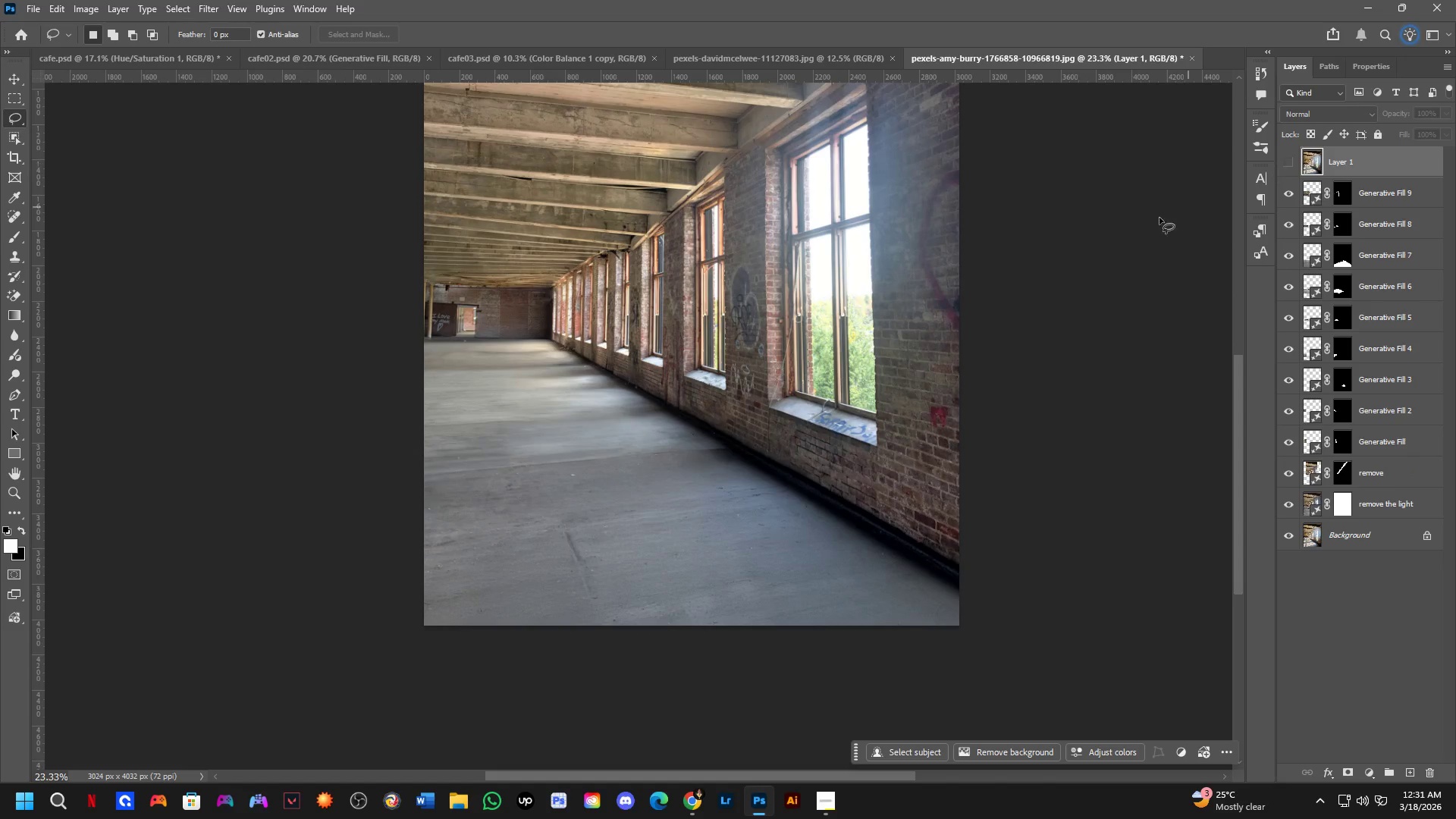 
hold_key(key=Space, duration=0.58)
 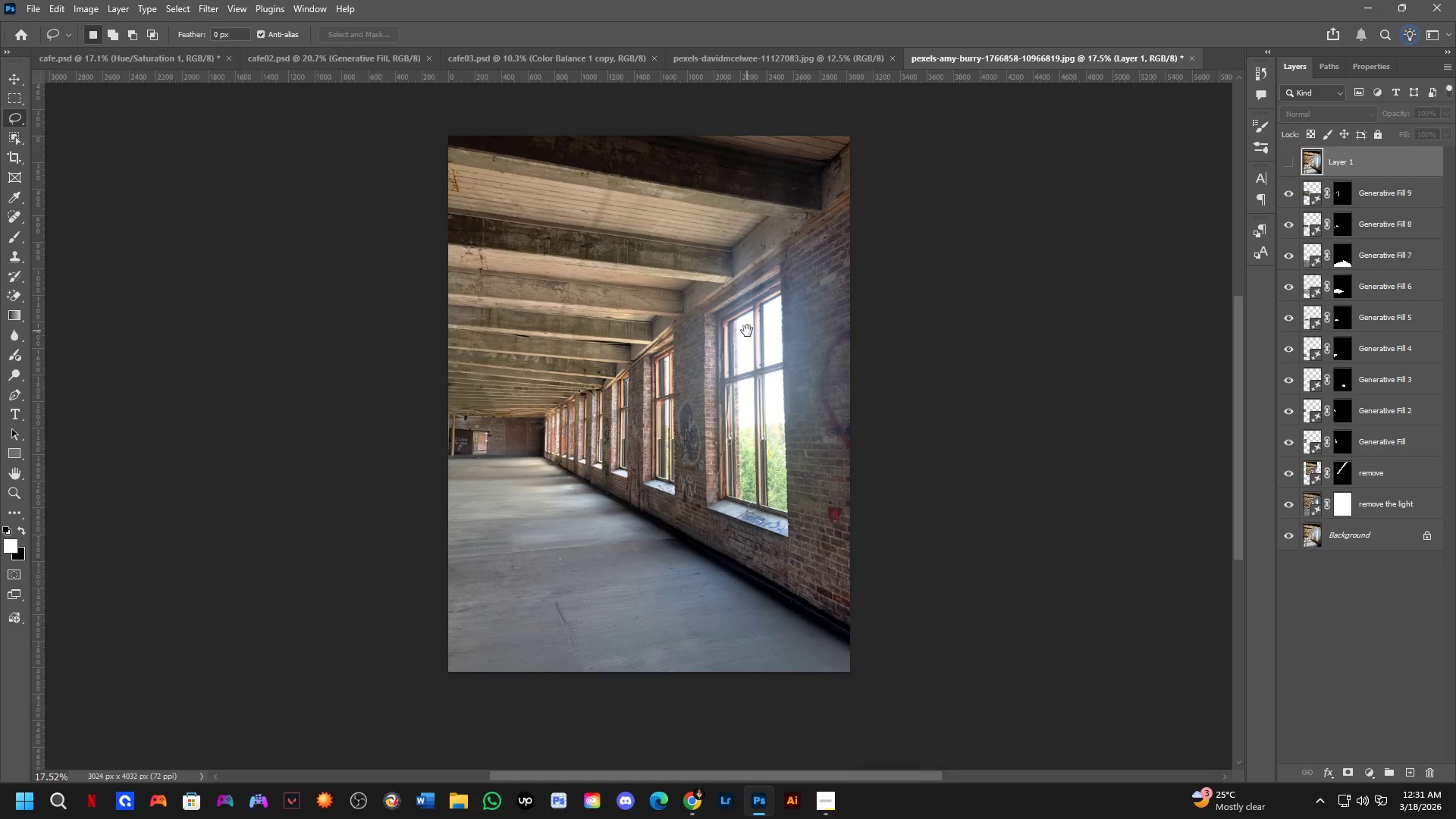 
left_click_drag(start_coordinate=[795, 309], to_coordinate=[726, 436])
 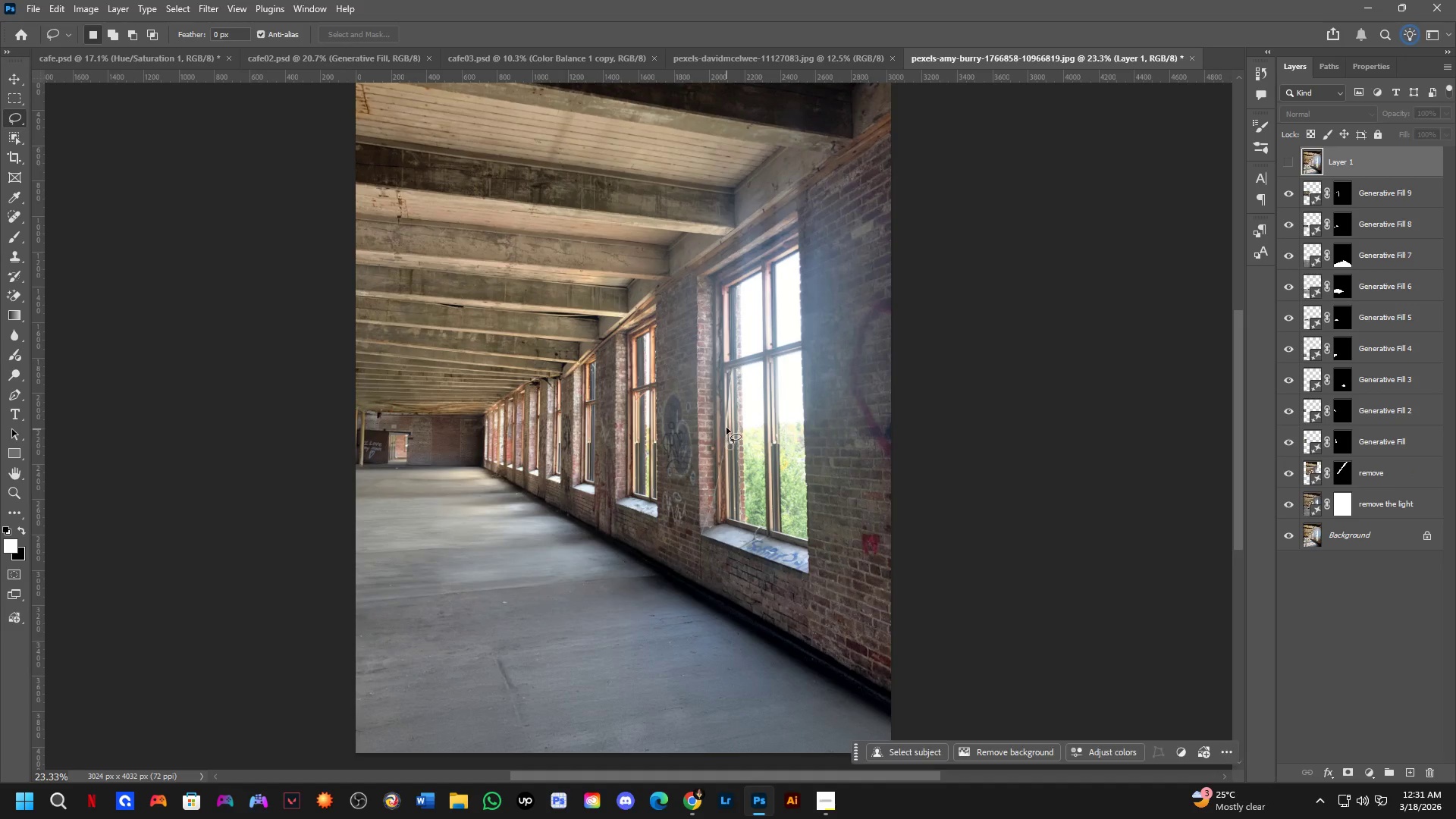 
hold_key(key=Space, duration=0.88)
 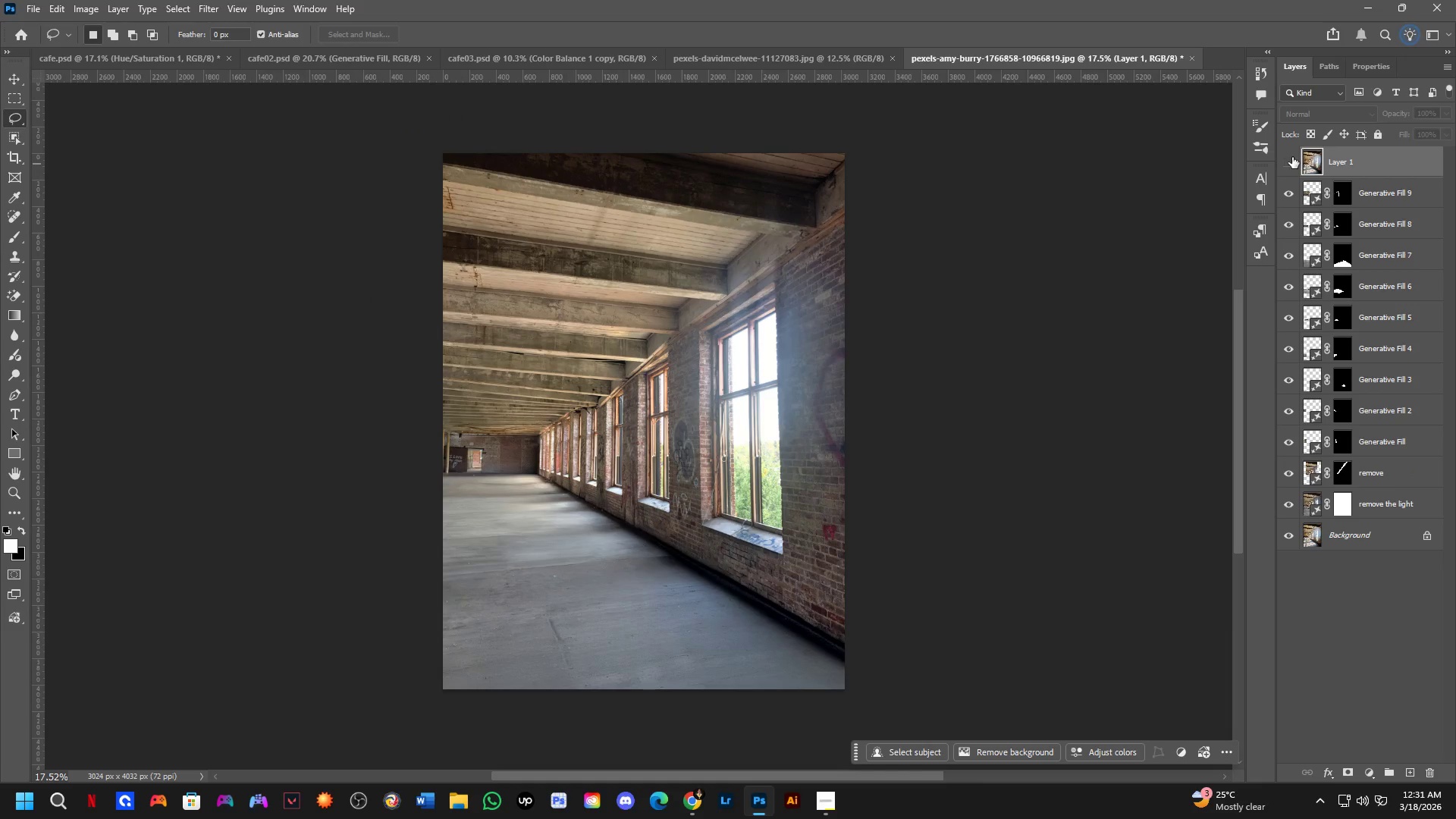 
left_click_drag(start_coordinate=[747, 331], to_coordinate=[742, 348])
 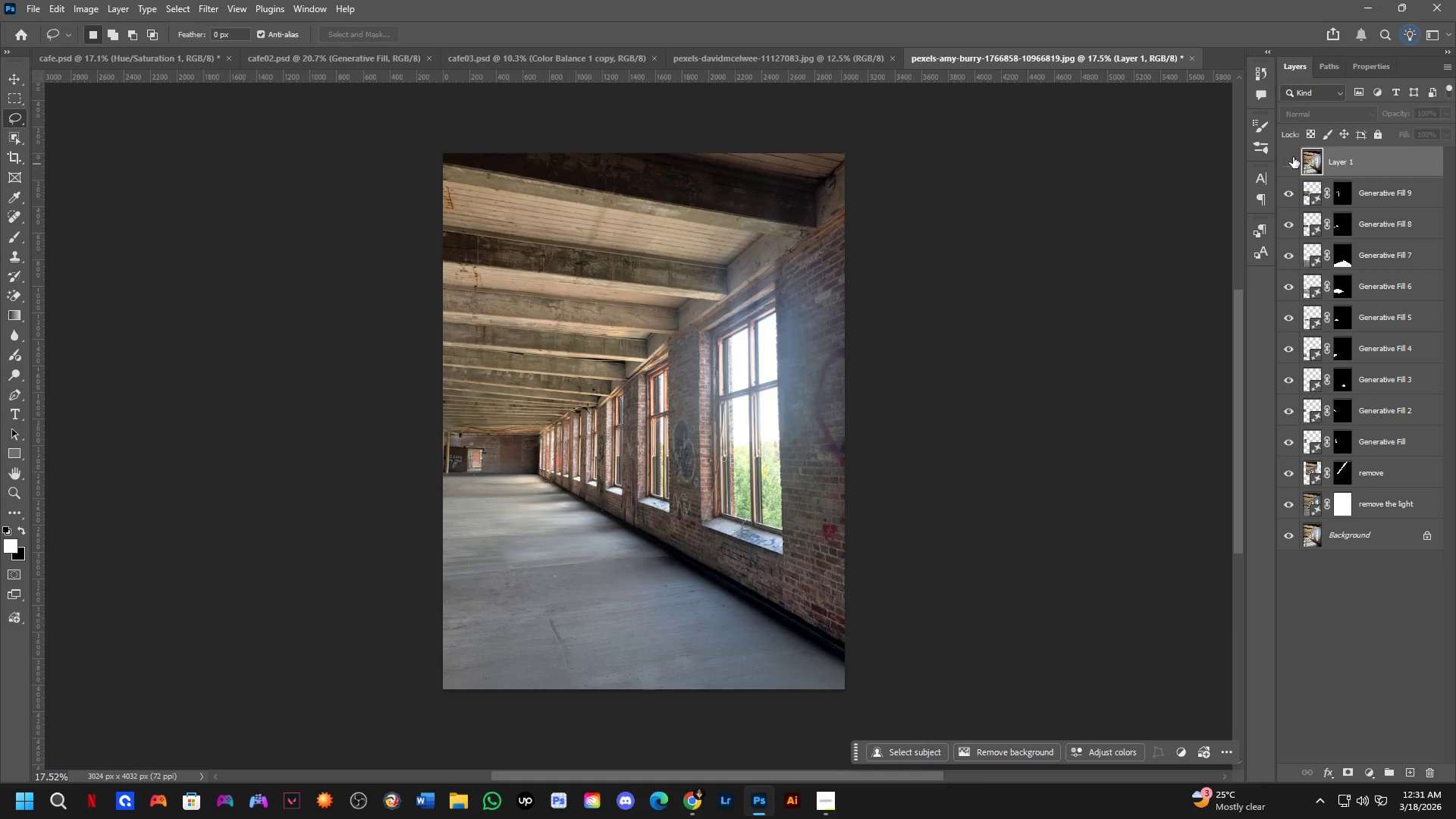 
scroll: coordinate [726, 427], scroll_direction: down, amount: 3.0
 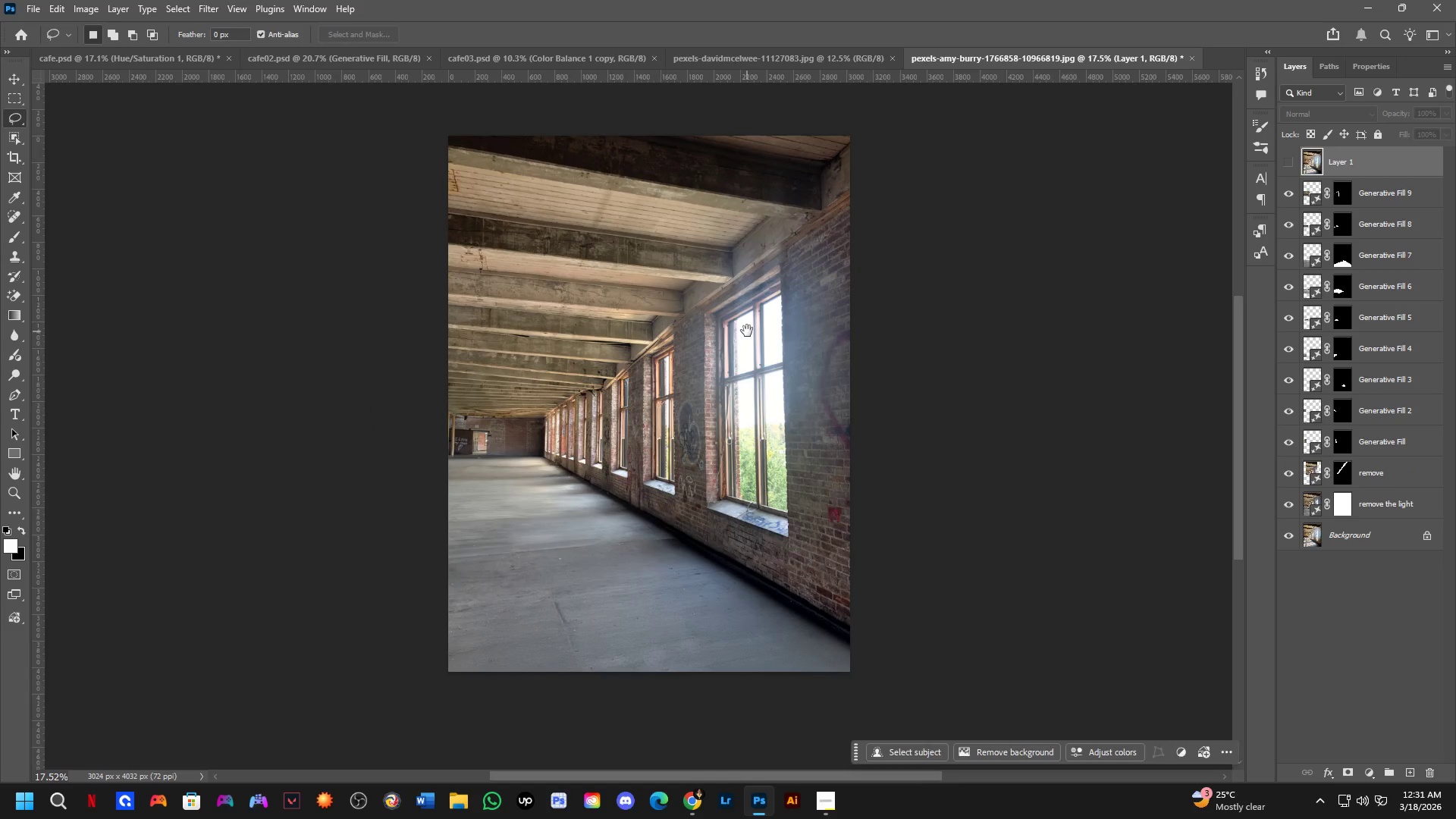 
double_click([1290, 159])
 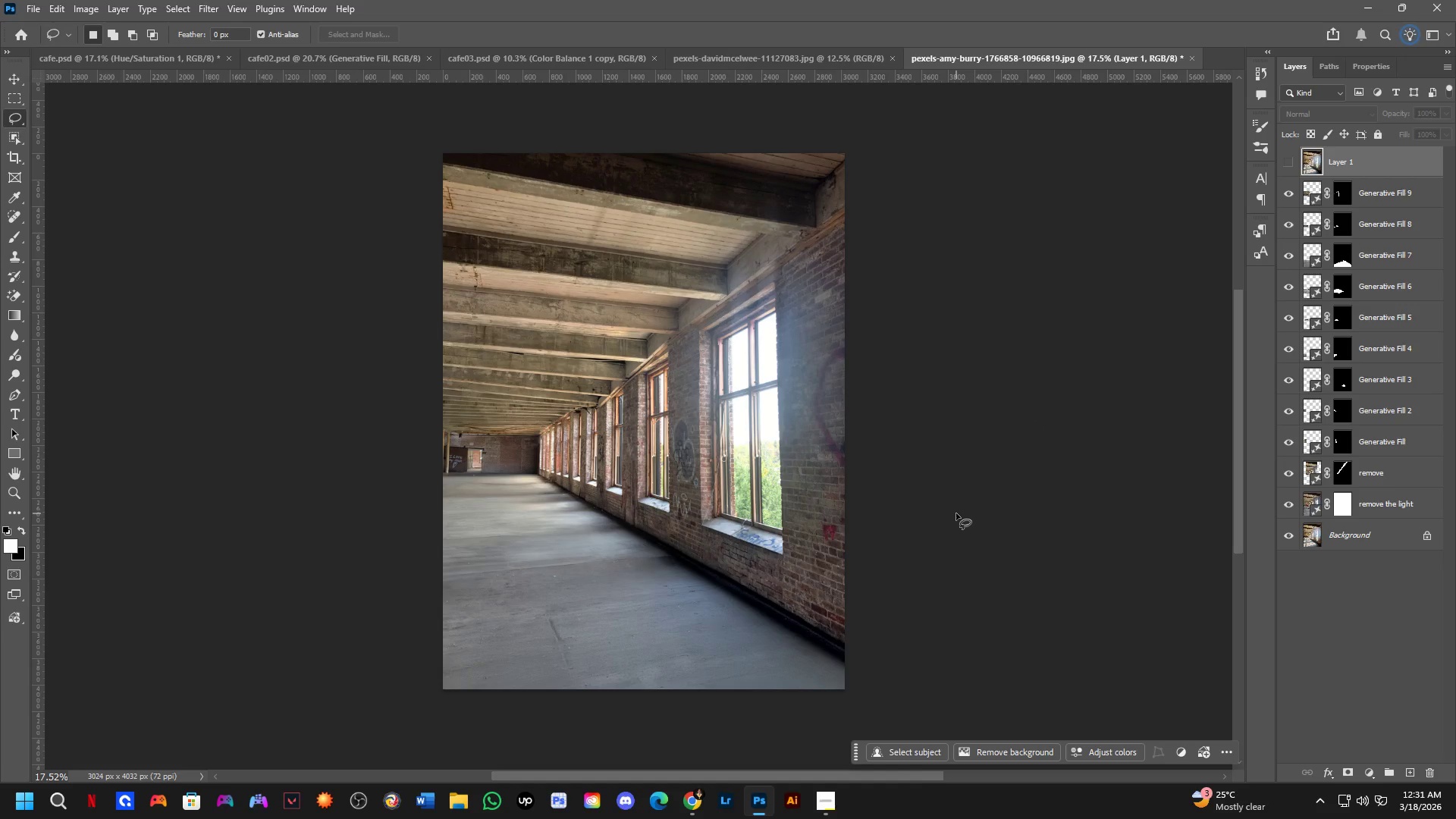 
wait(14.66)
 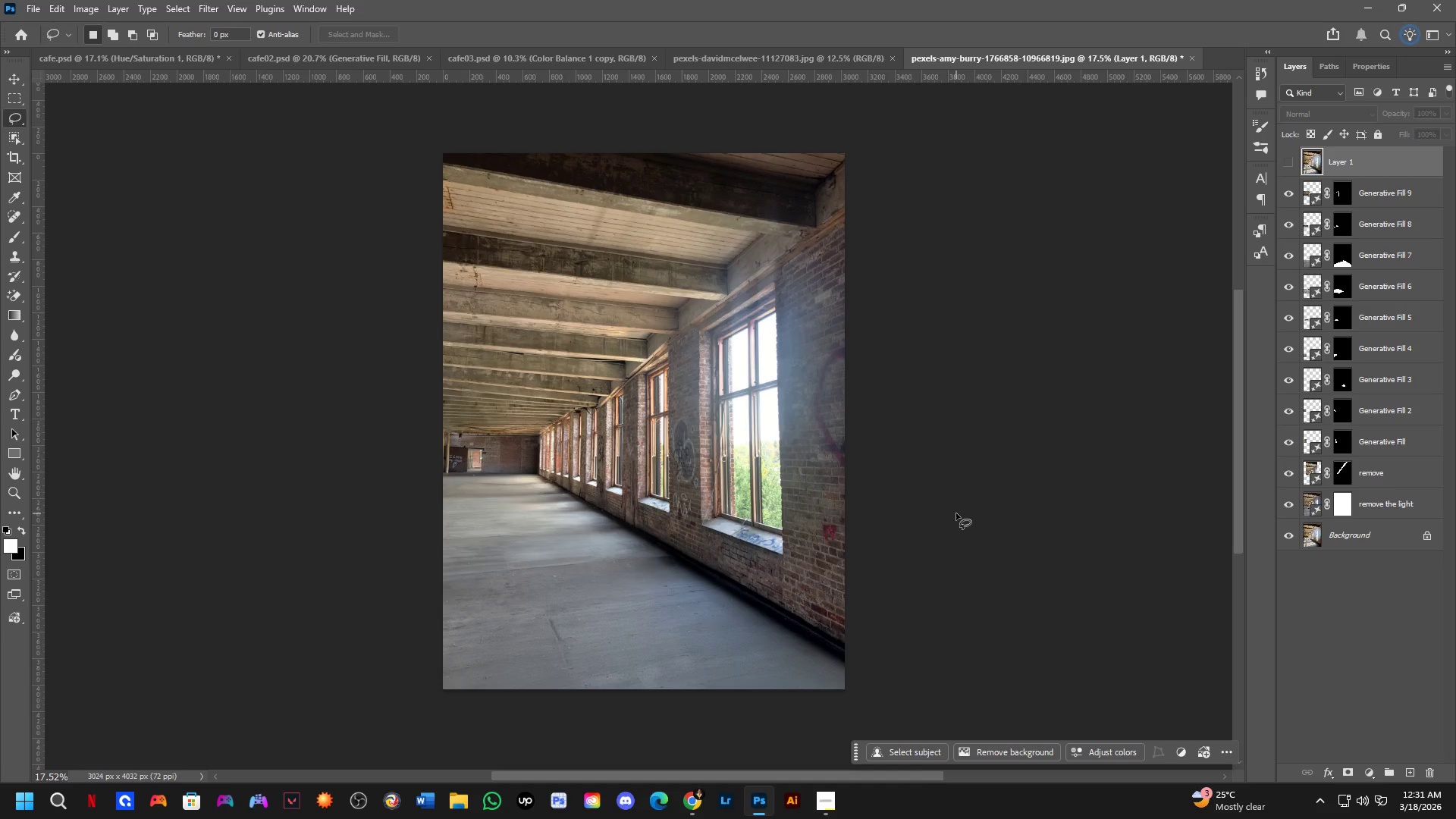 
key(Shift+ShiftLeft)
 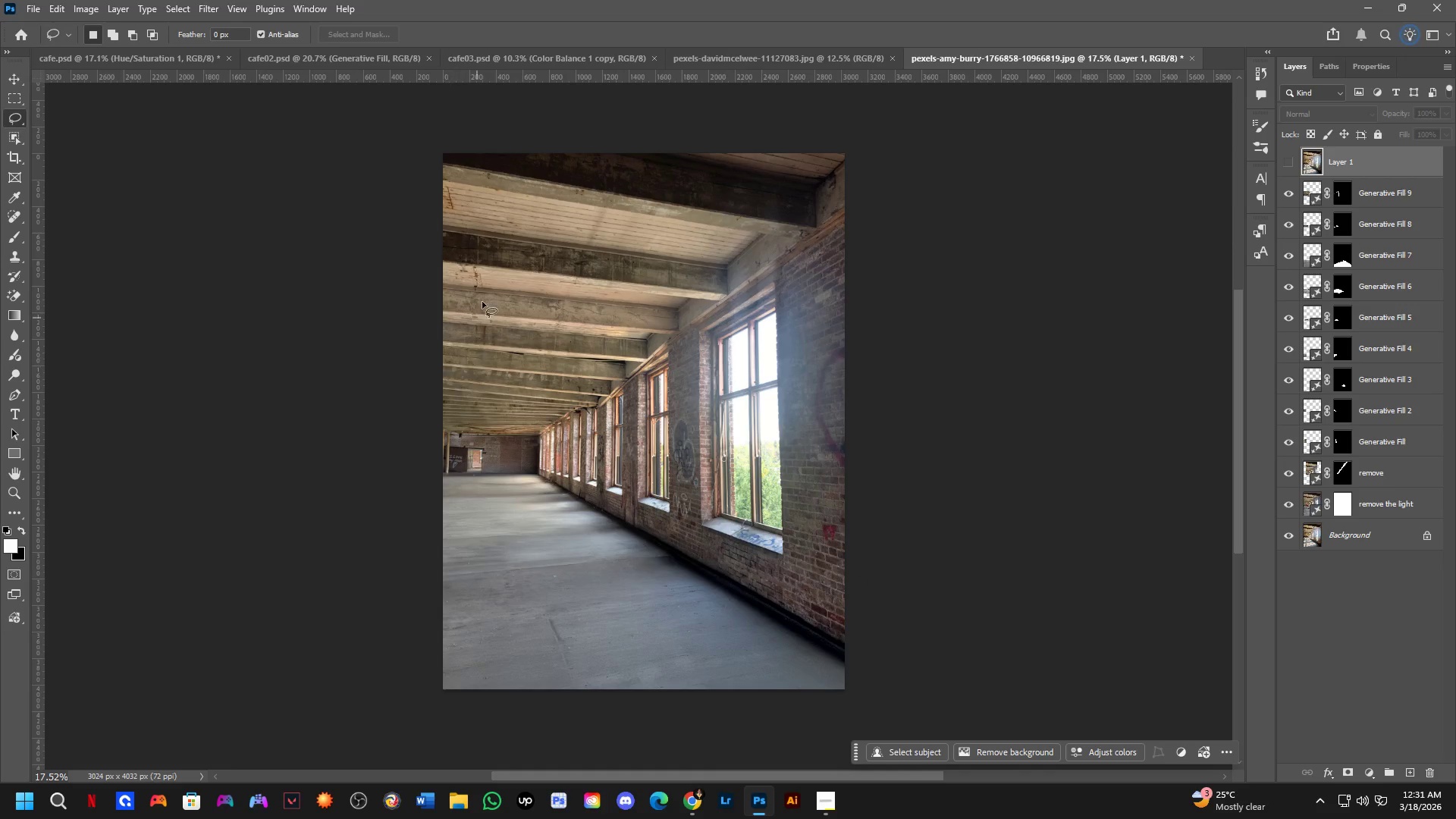 
hold_key(key=Space, duration=0.45)
 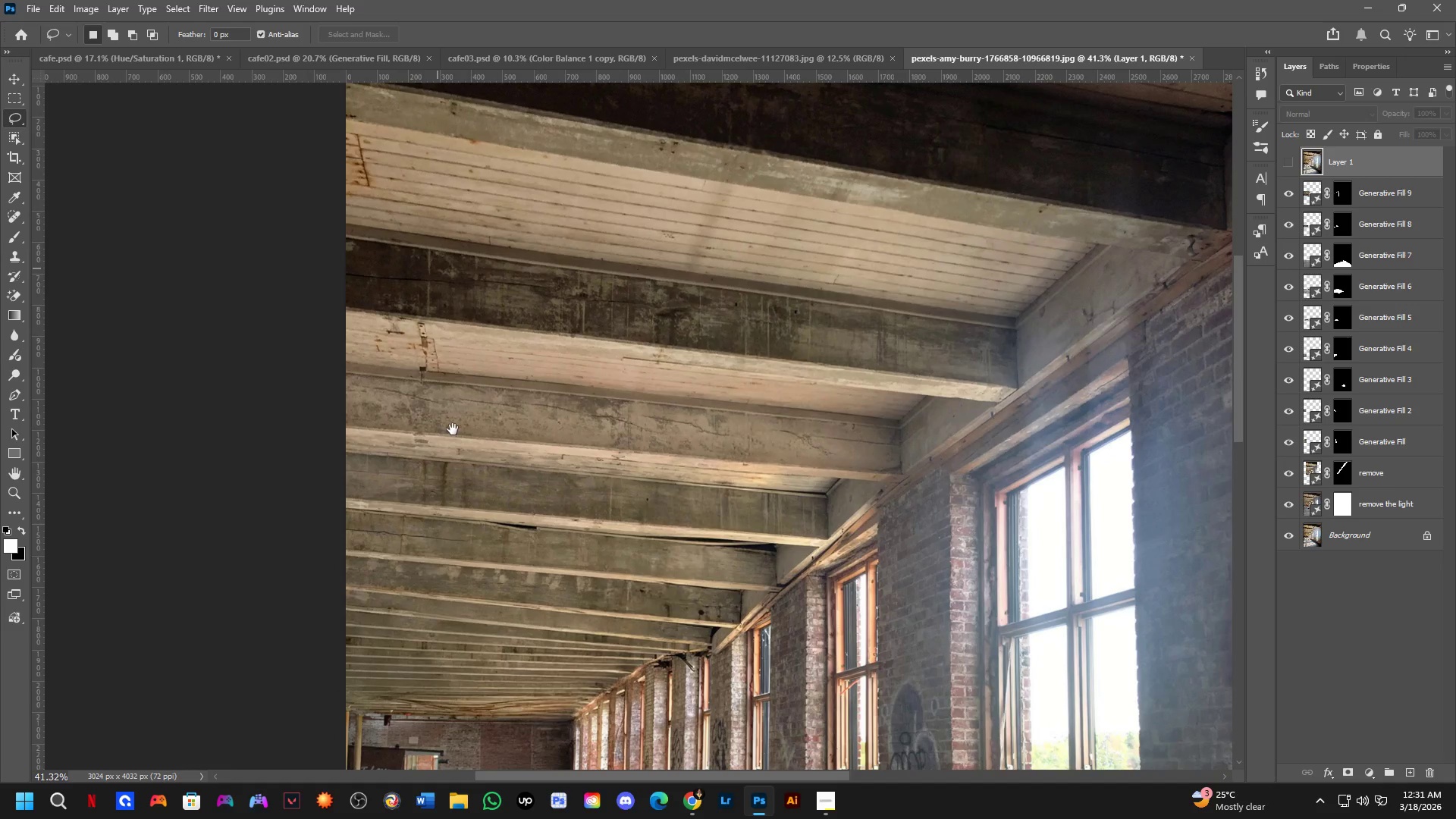 
scroll: coordinate [507, 231], scroll_direction: up, amount: 4.0
 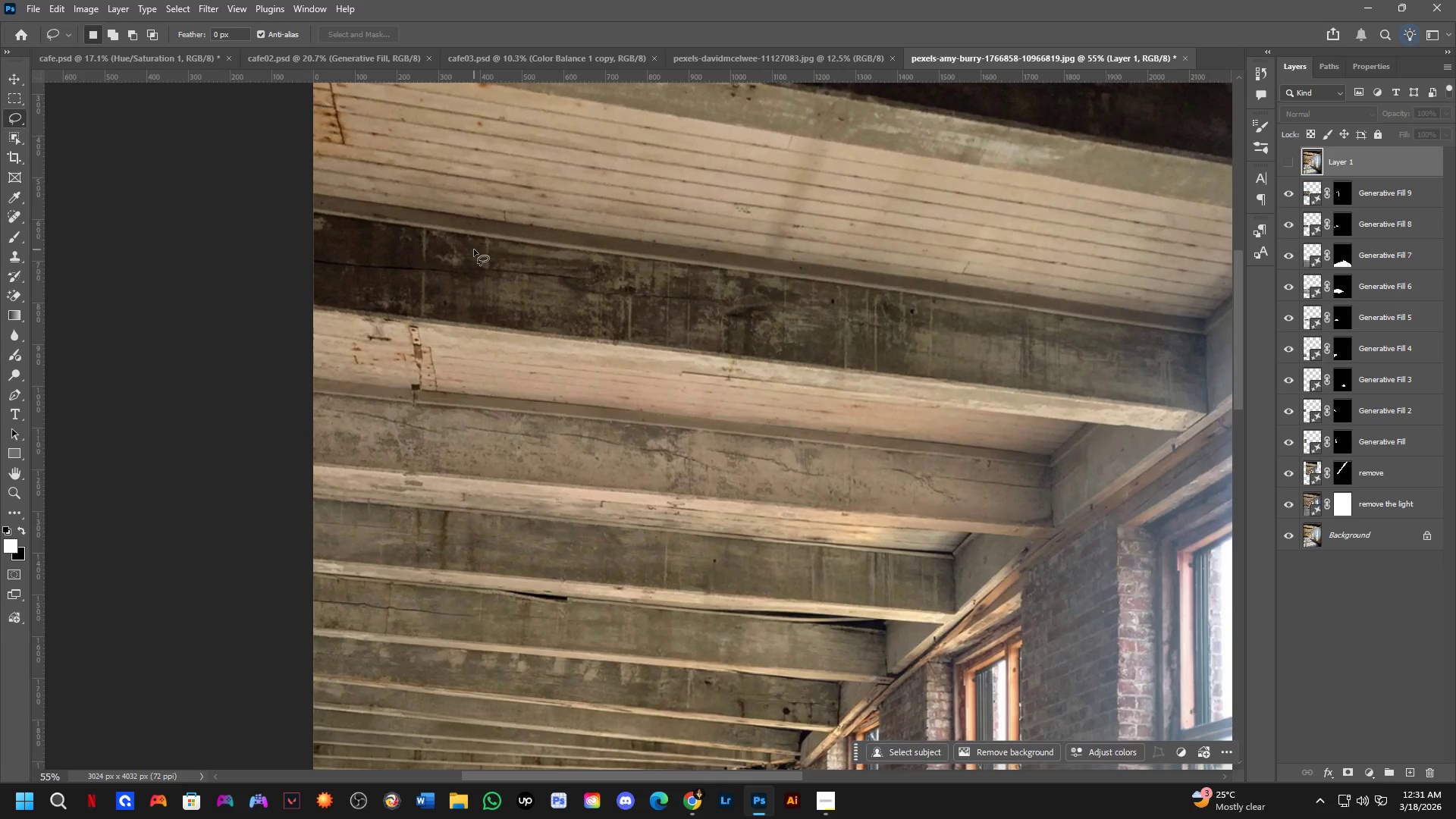 
left_click_drag(start_coordinate=[438, 249], to_coordinate=[438, 268])
 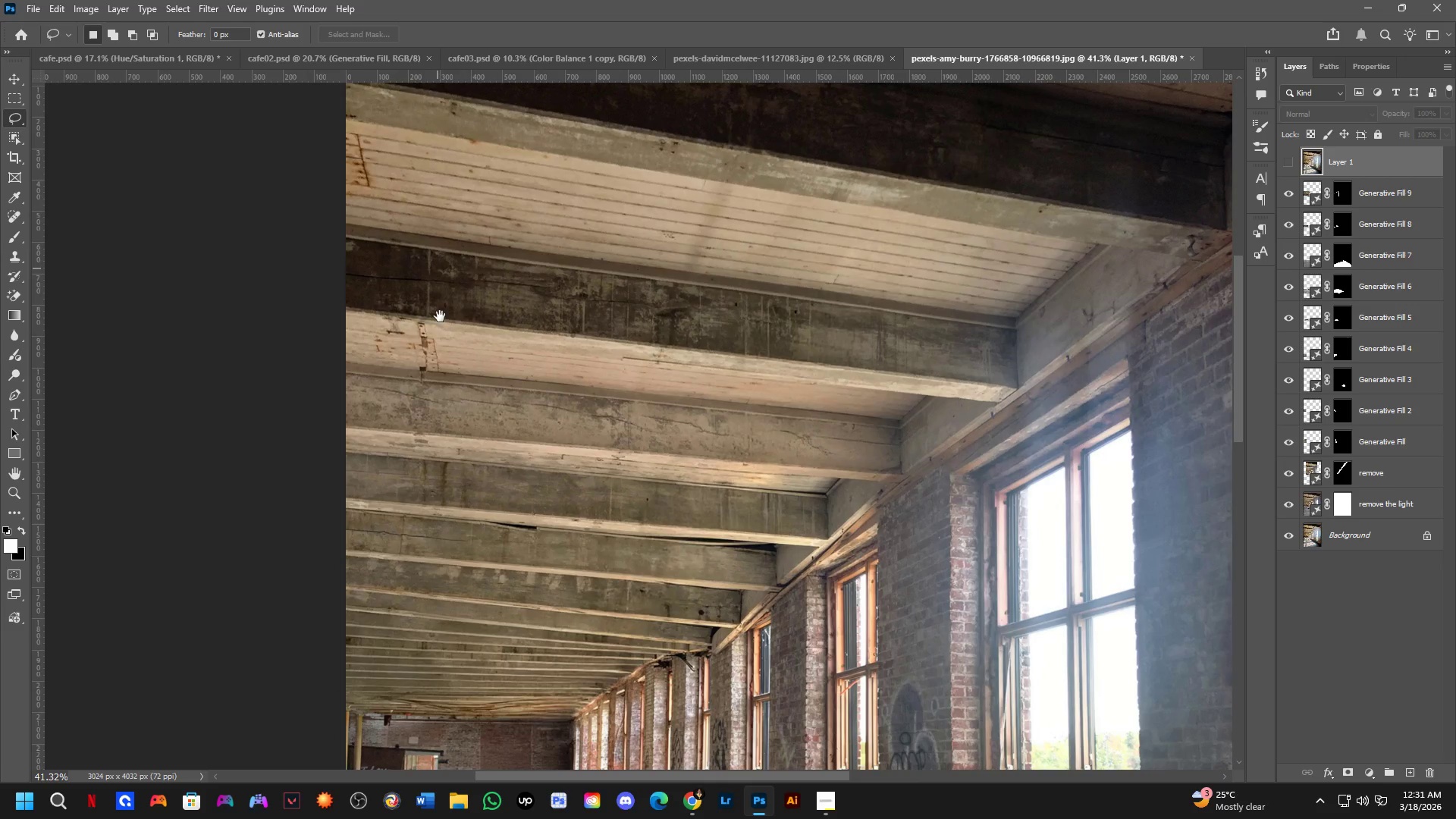 
scroll: coordinate [441, 237], scroll_direction: down, amount: 3.0
 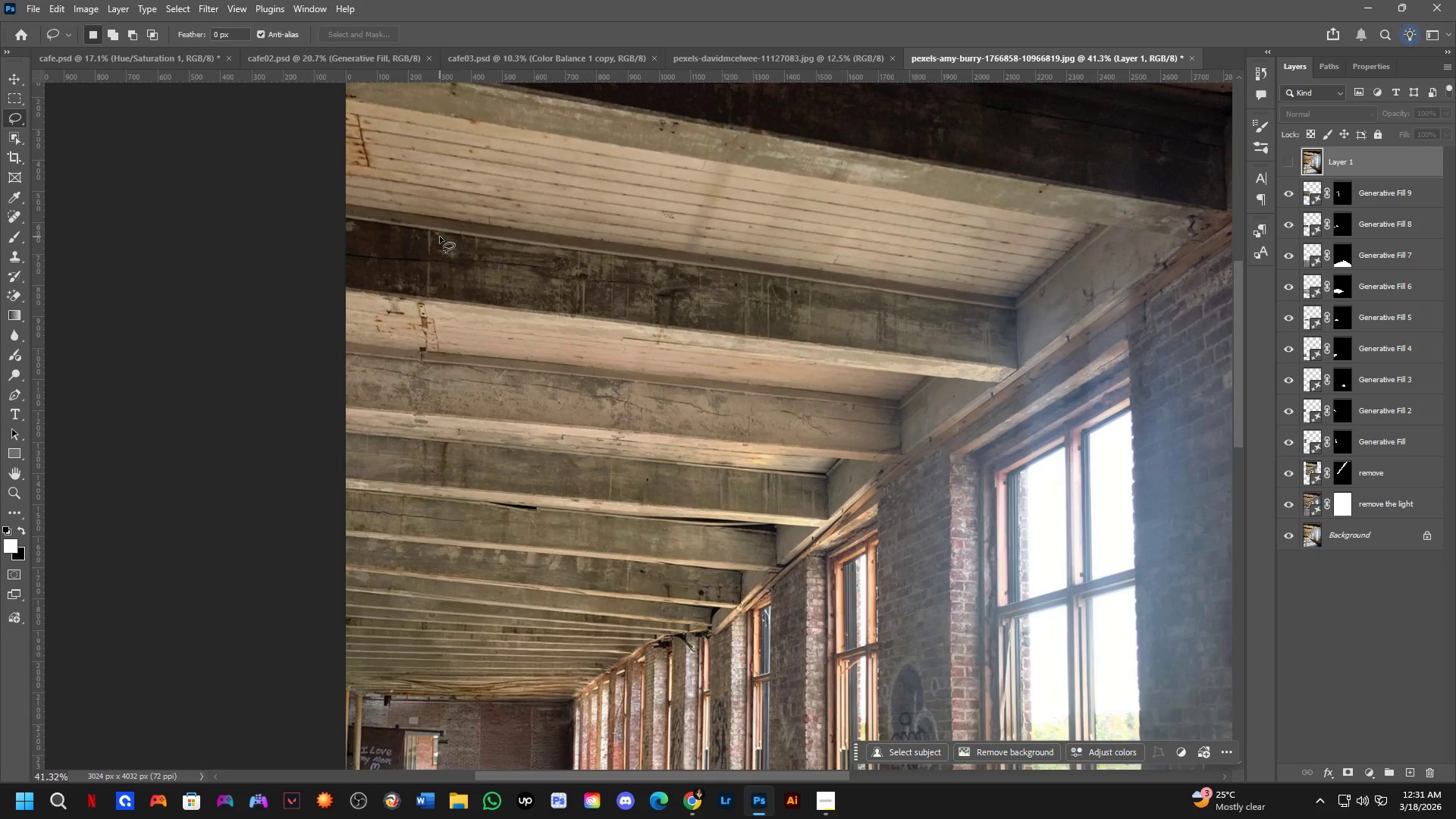 
hold_key(key=Space, duration=0.59)
 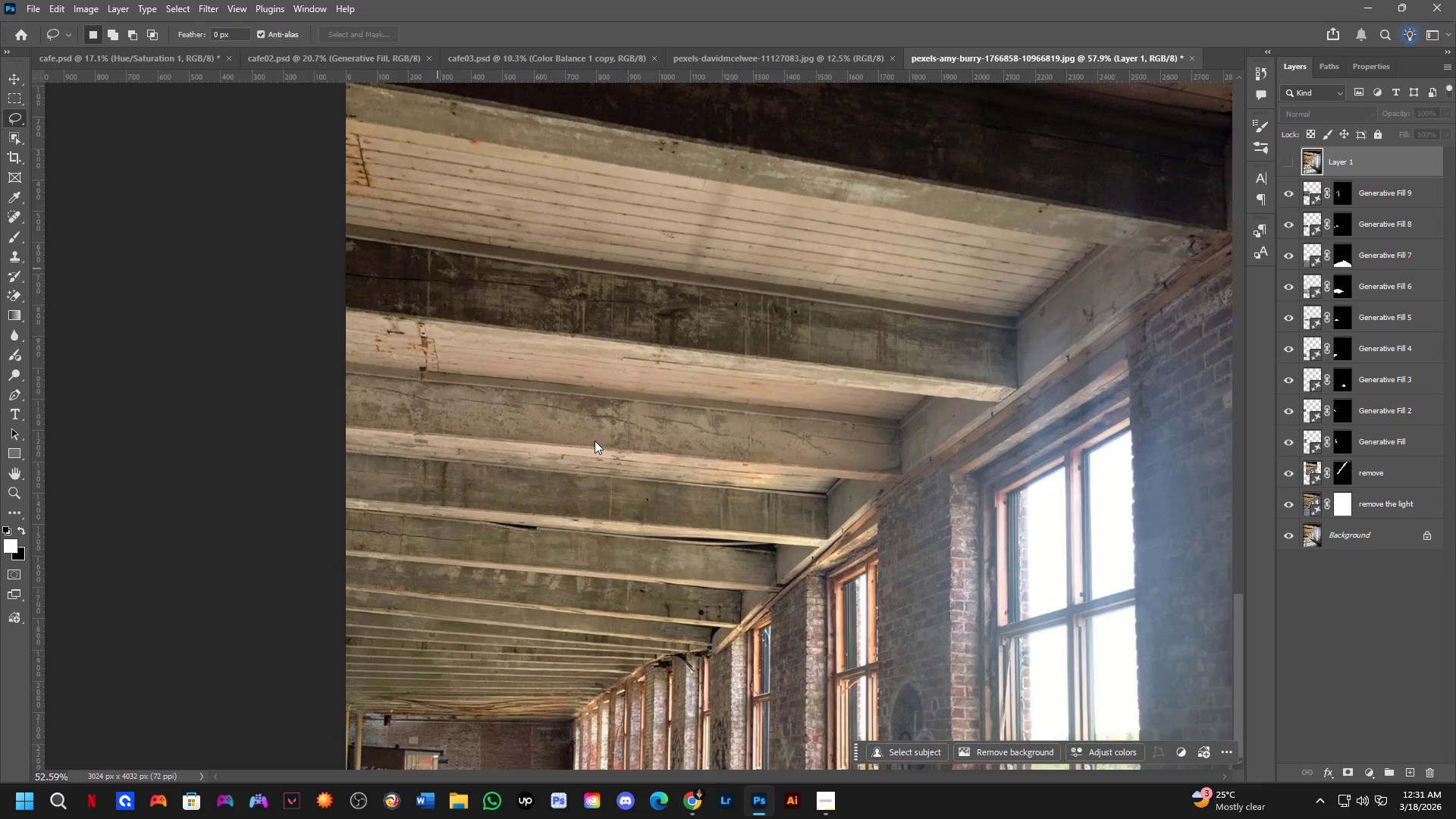 
left_click_drag(start_coordinate=[447, 340], to_coordinate=[507, 296])
 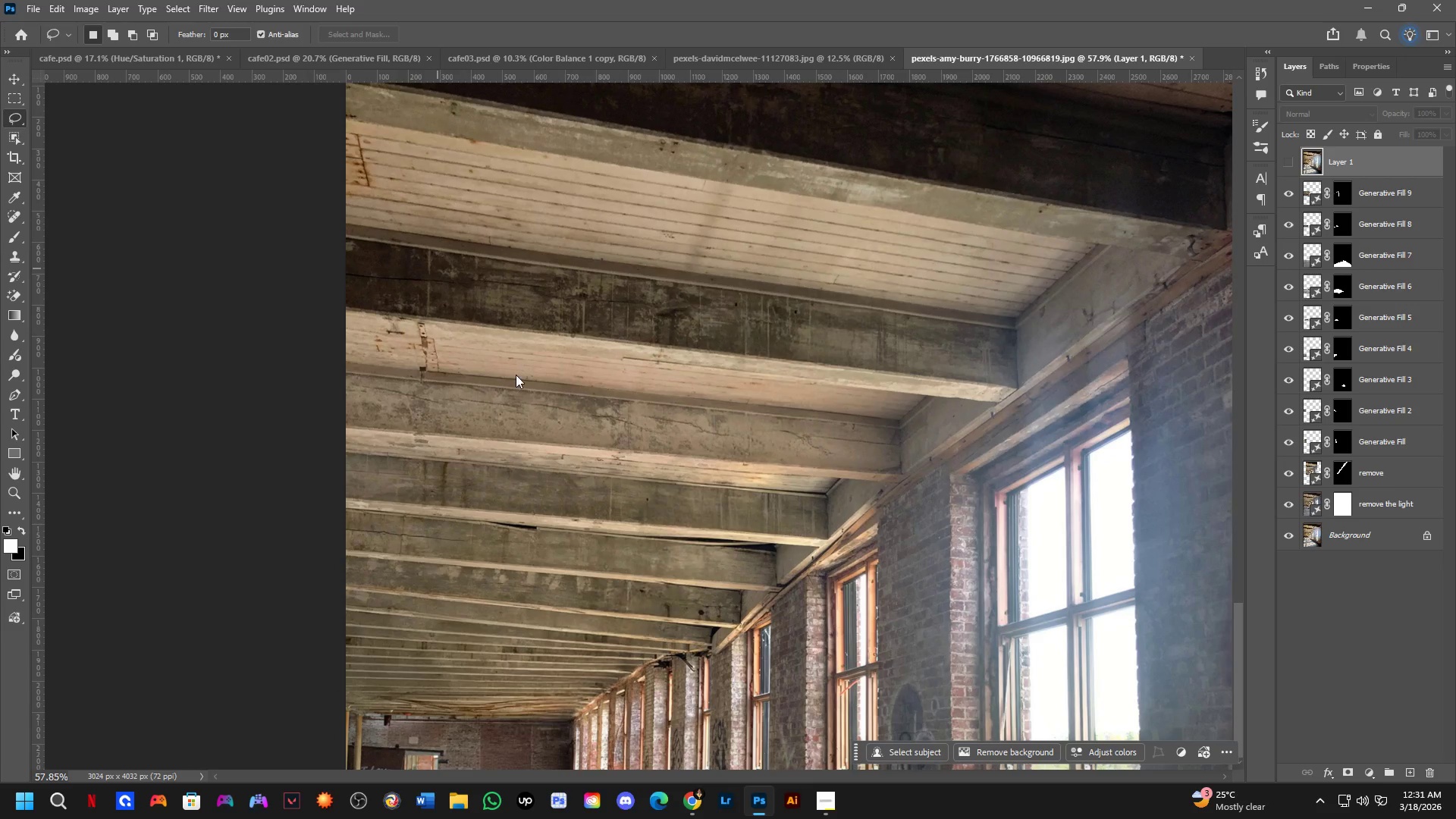 
scroll: coordinate [440, 318], scroll_direction: up, amount: 4.0
 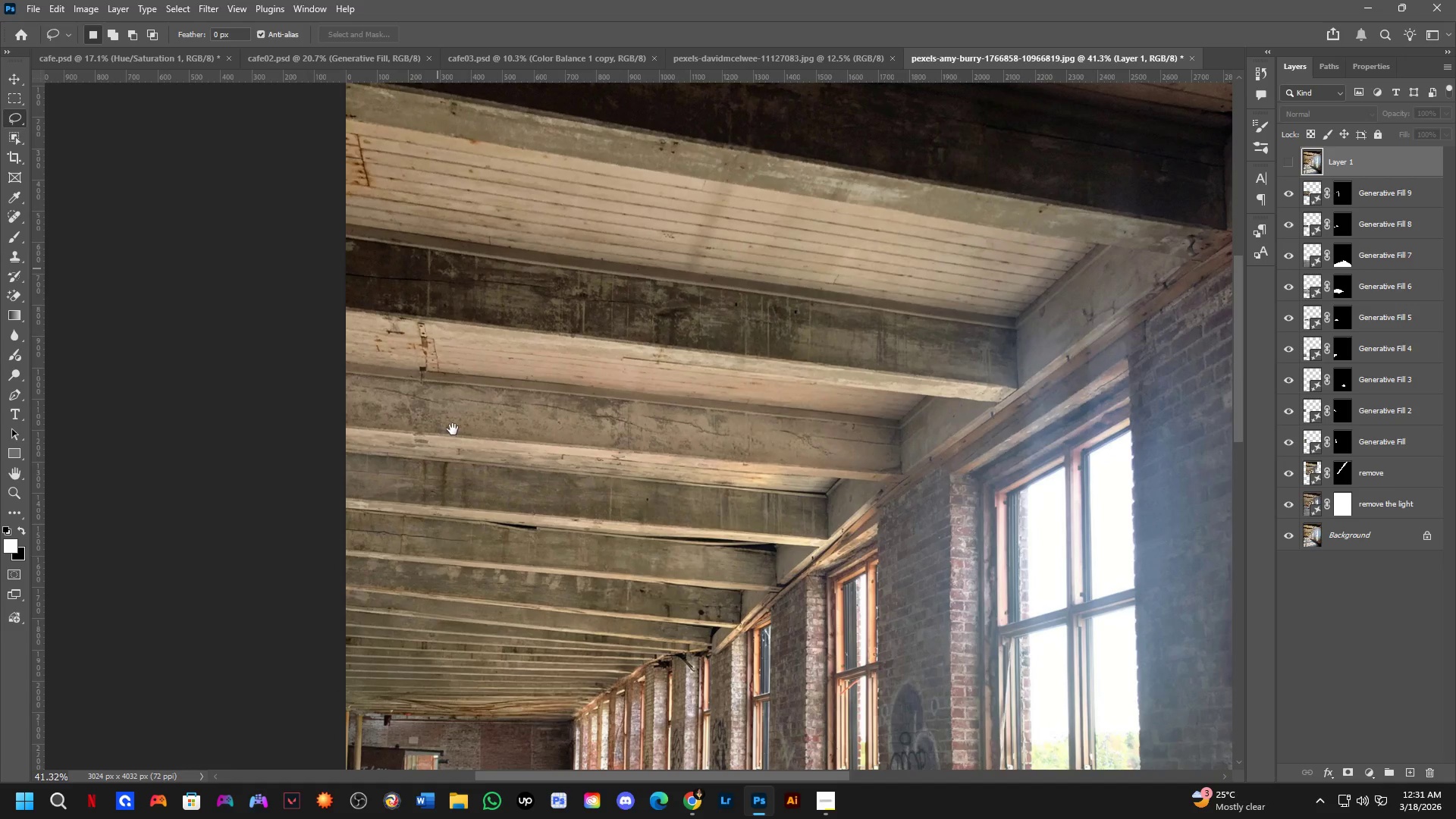 
hold_key(key=Space, duration=0.34)
 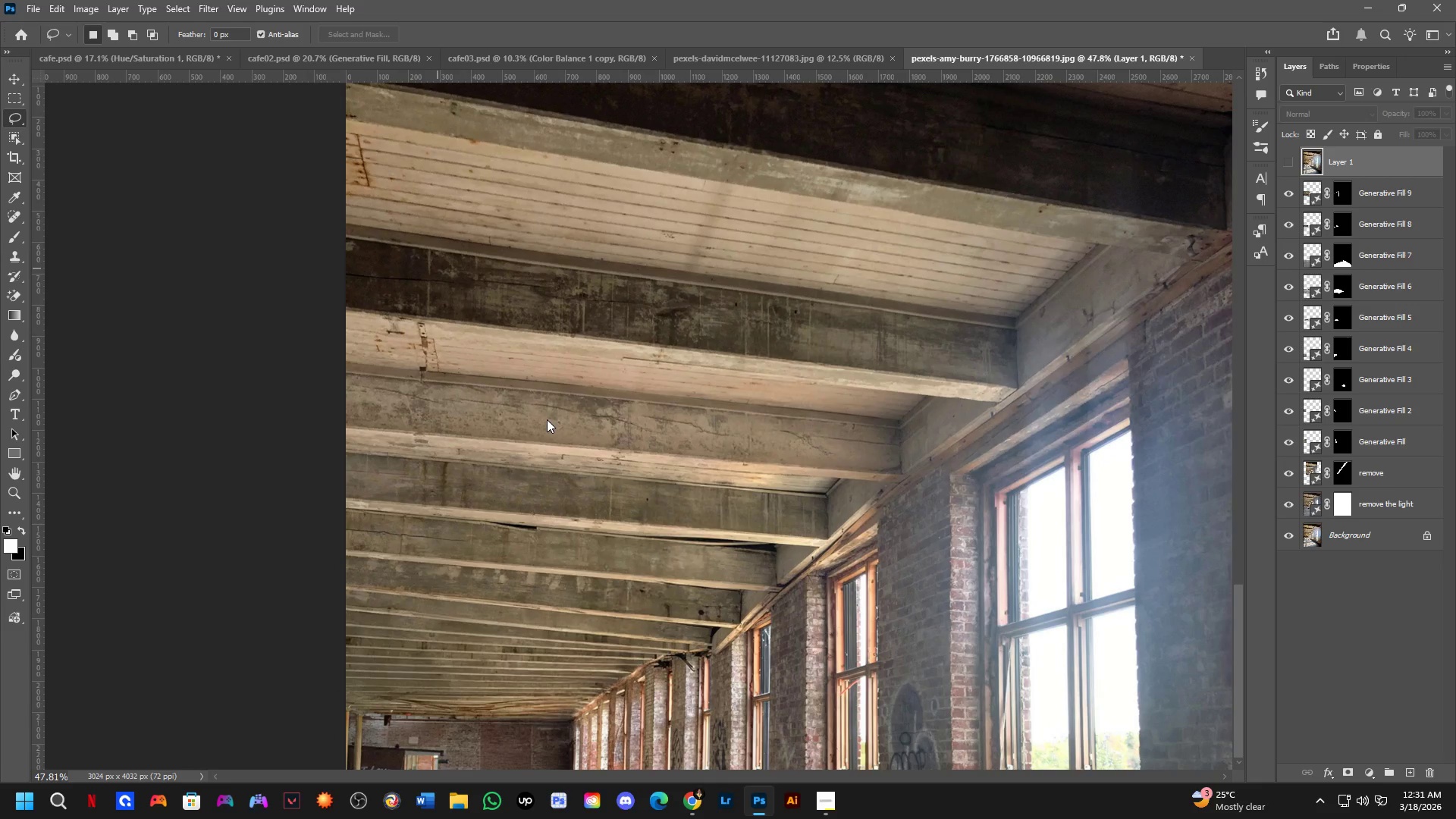 
left_click_drag(start_coordinate=[595, 441], to_coordinate=[547, 415])
 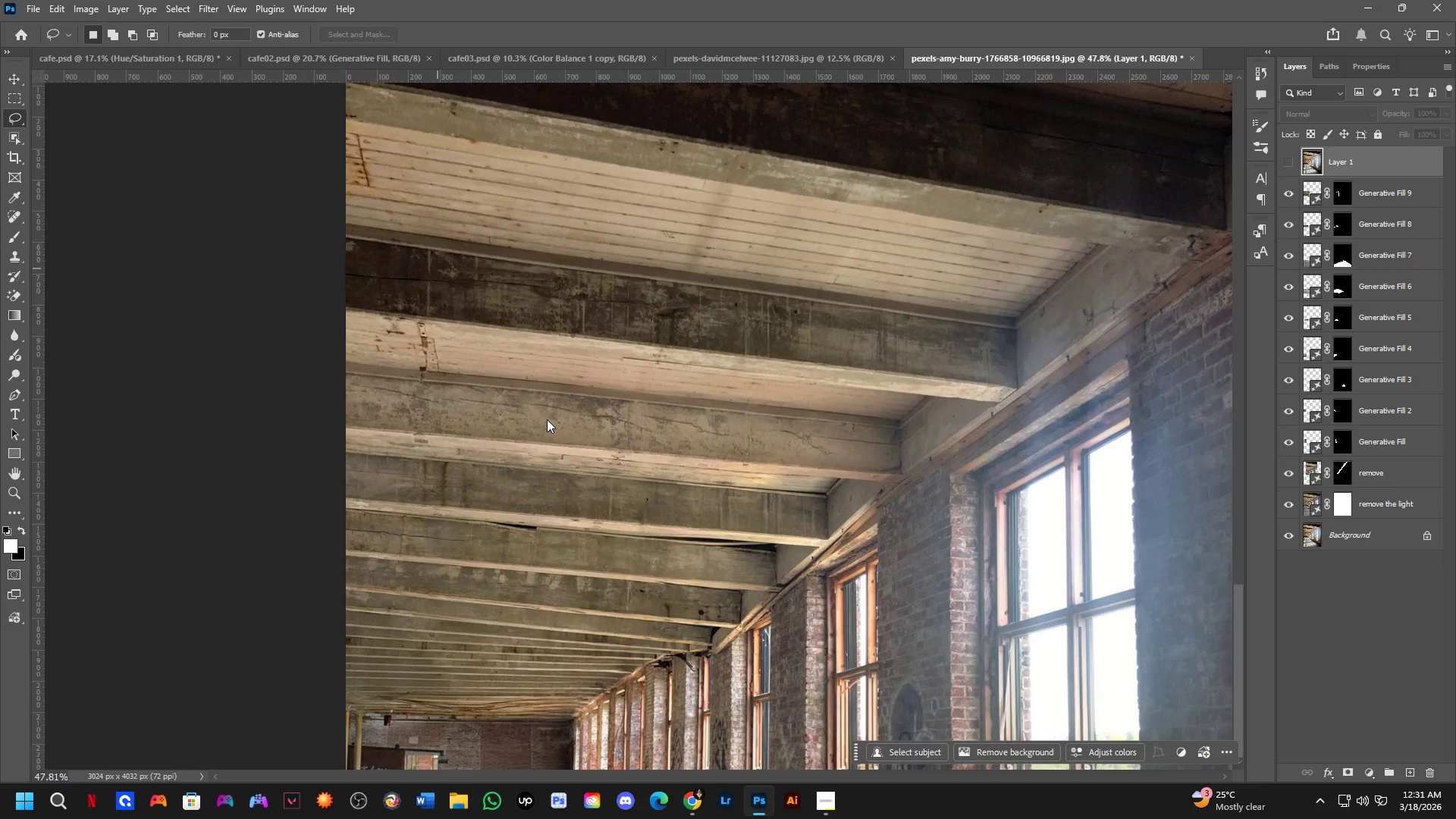 
scroll: coordinate [516, 375], scroll_direction: down, amount: 2.0
 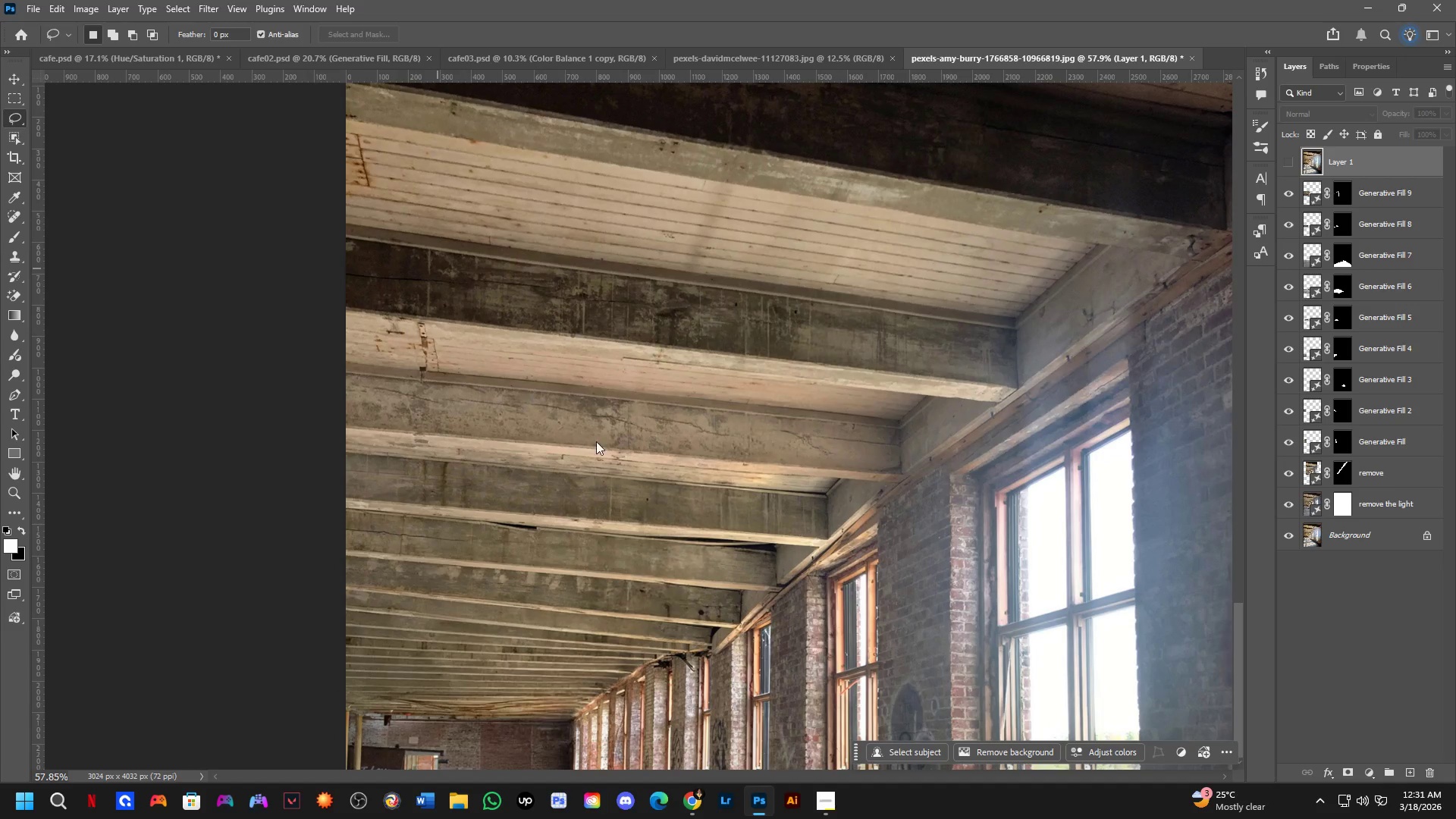 
key(Control+S)
 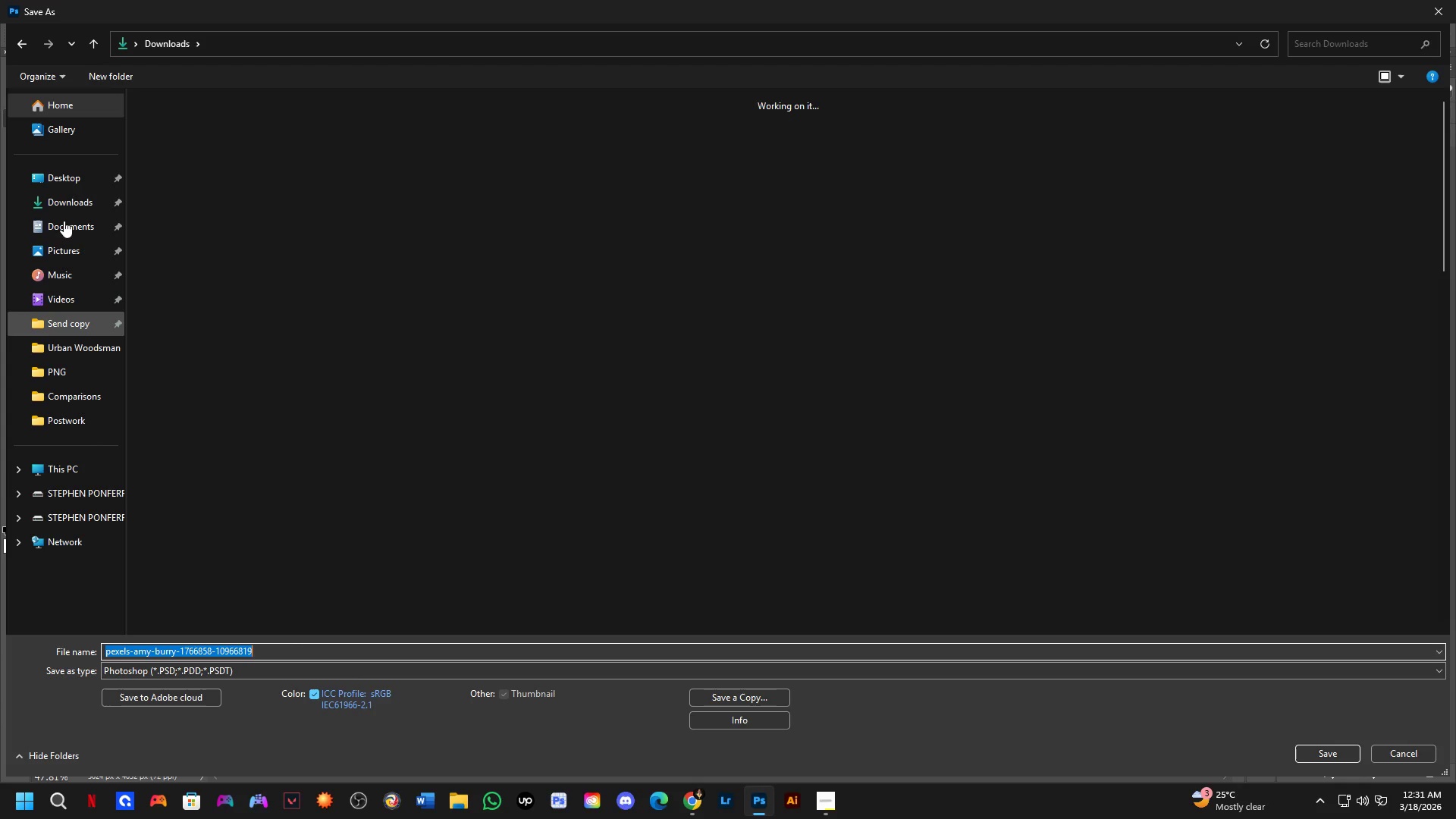 
wait(6.88)
 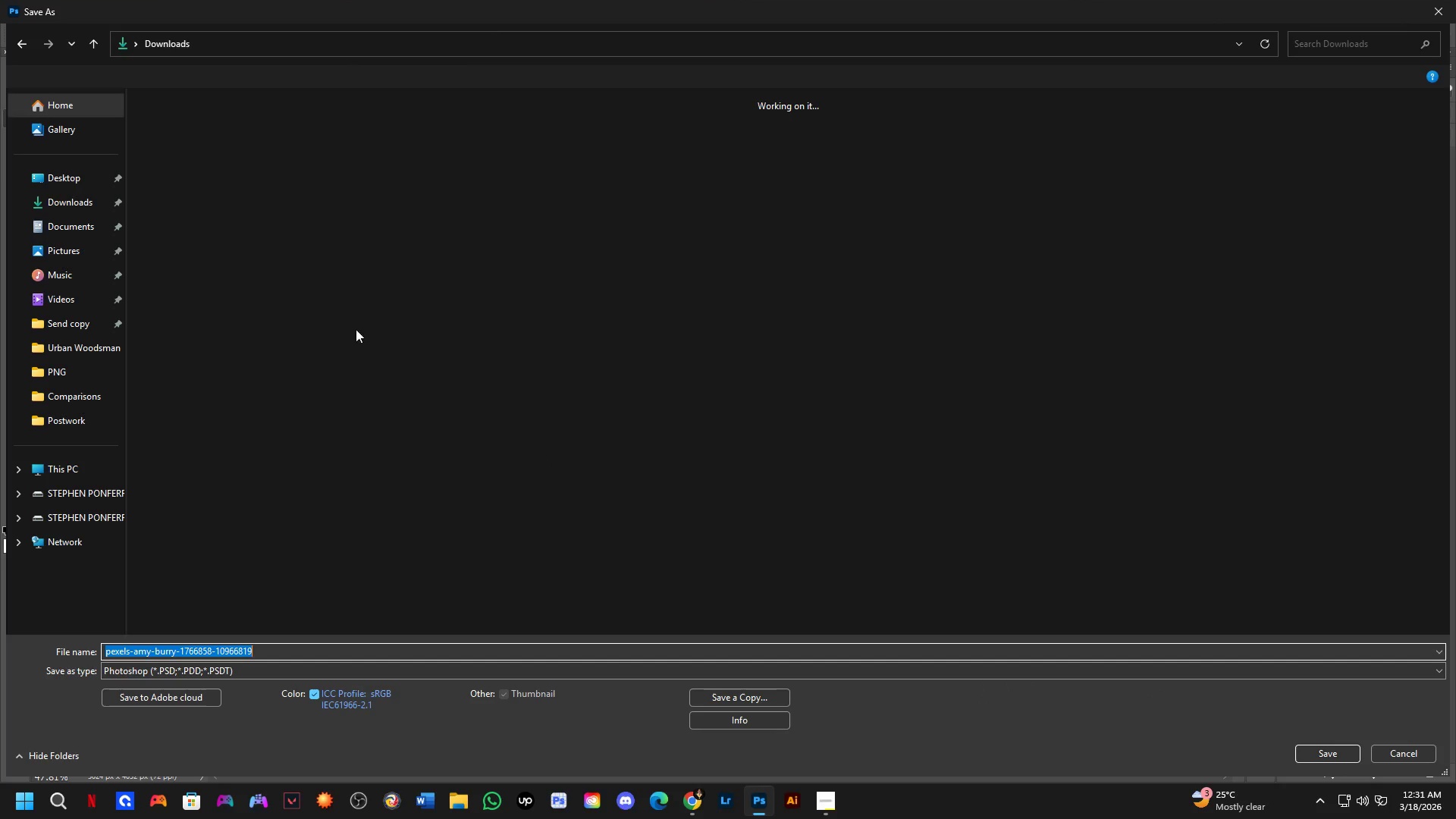 
double_click([230, 250])
 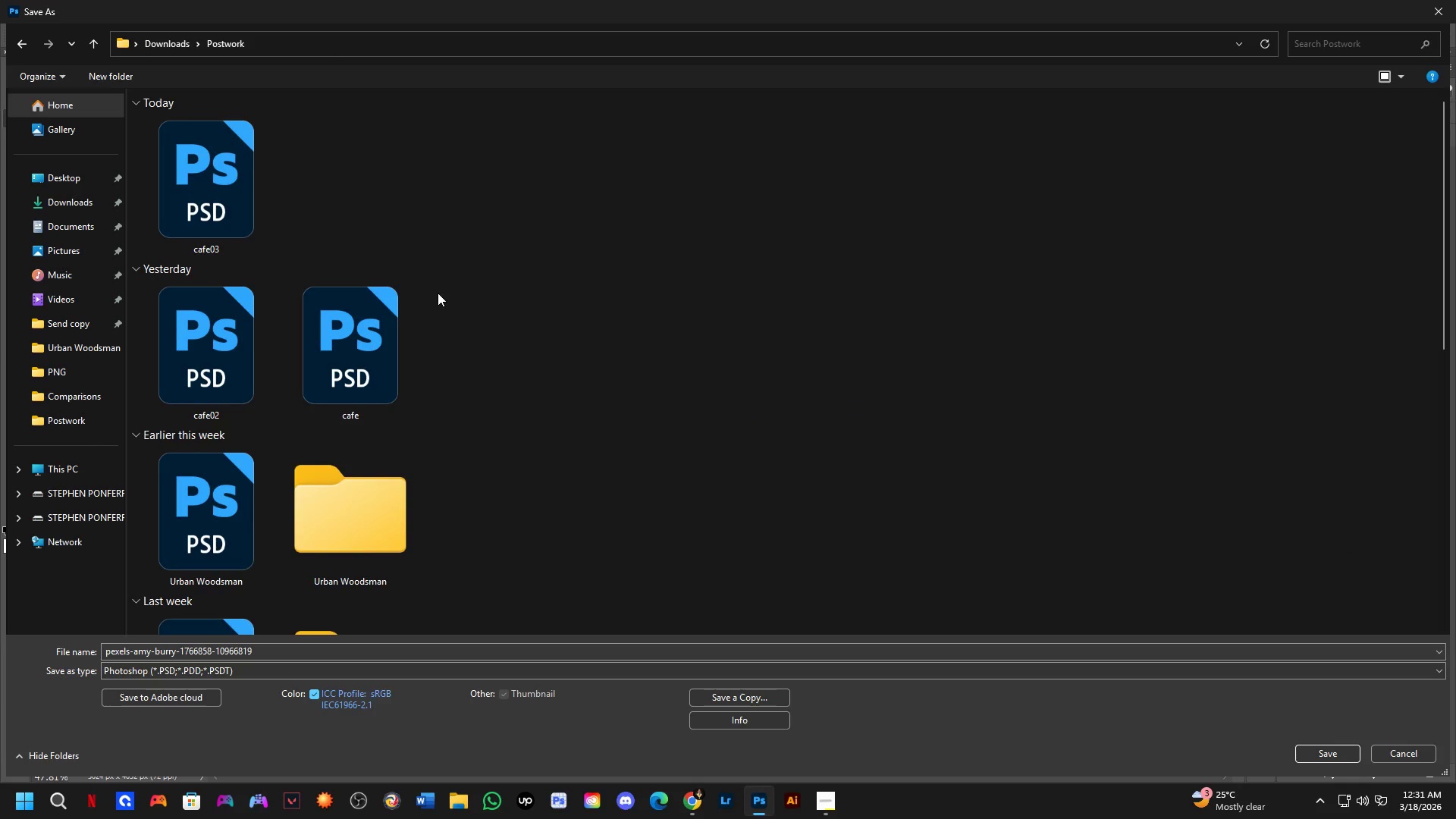 
left_click([196, 168])
 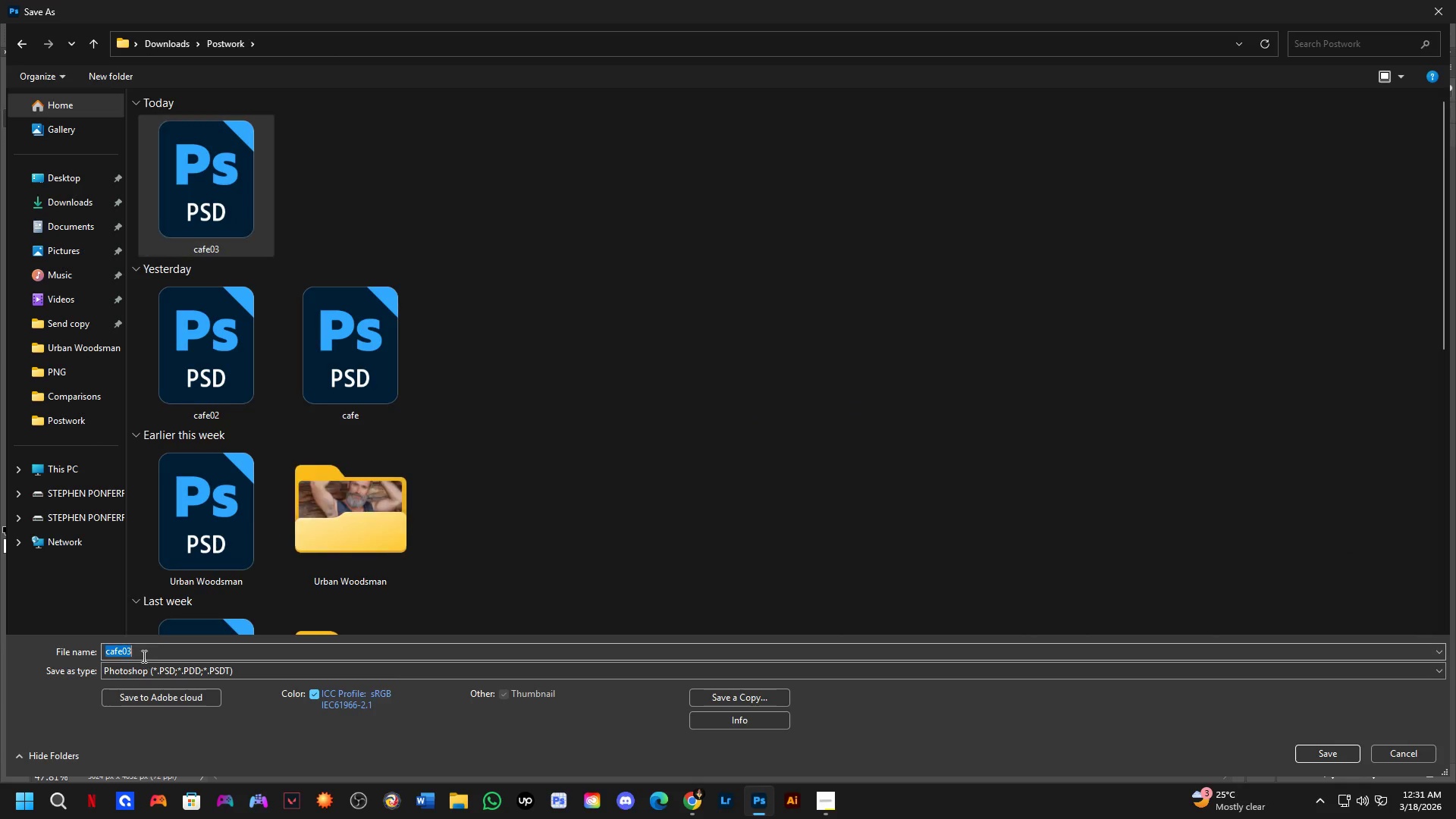 
double_click([142, 654])
 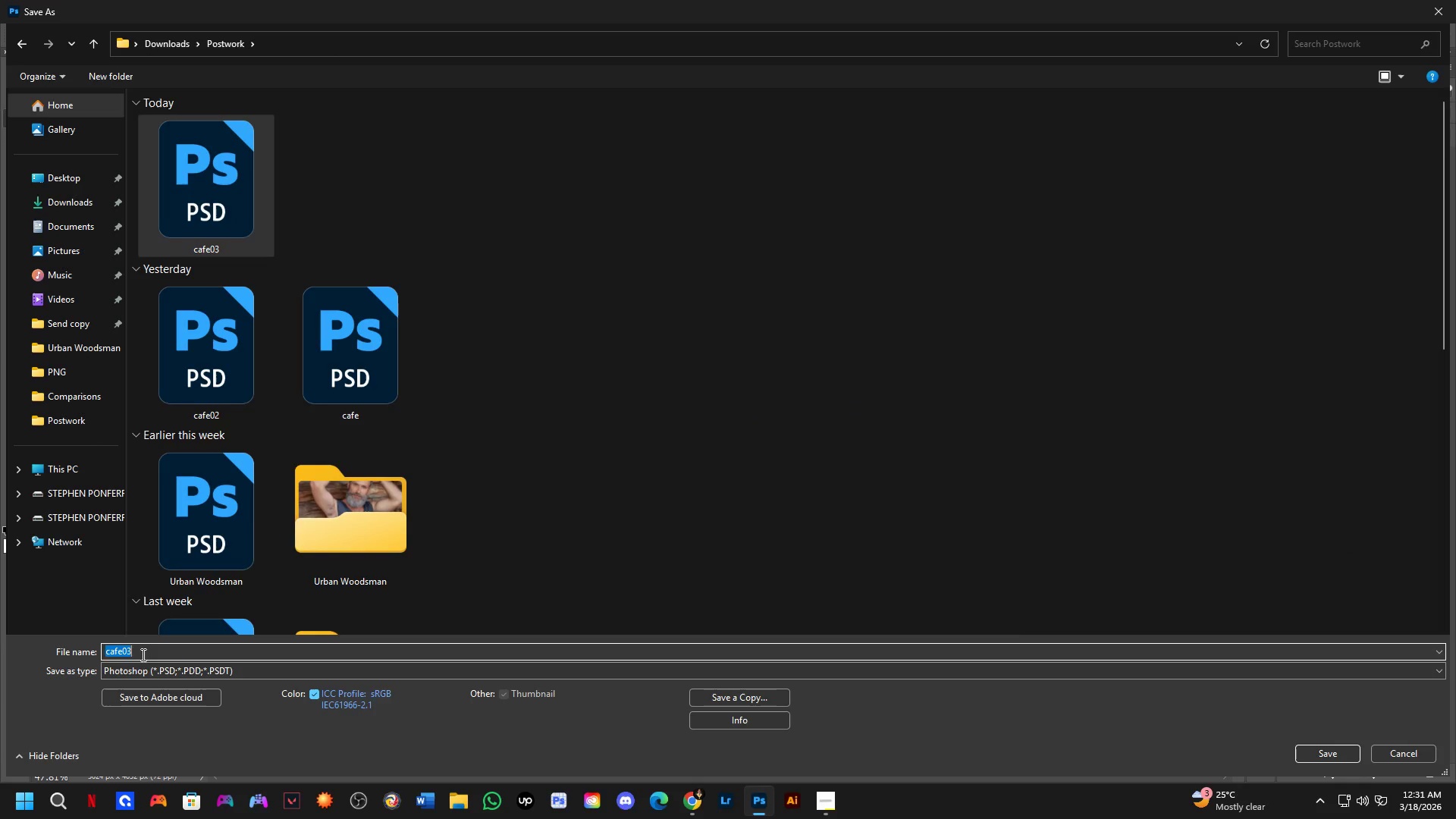 
triple_click([142, 654])
 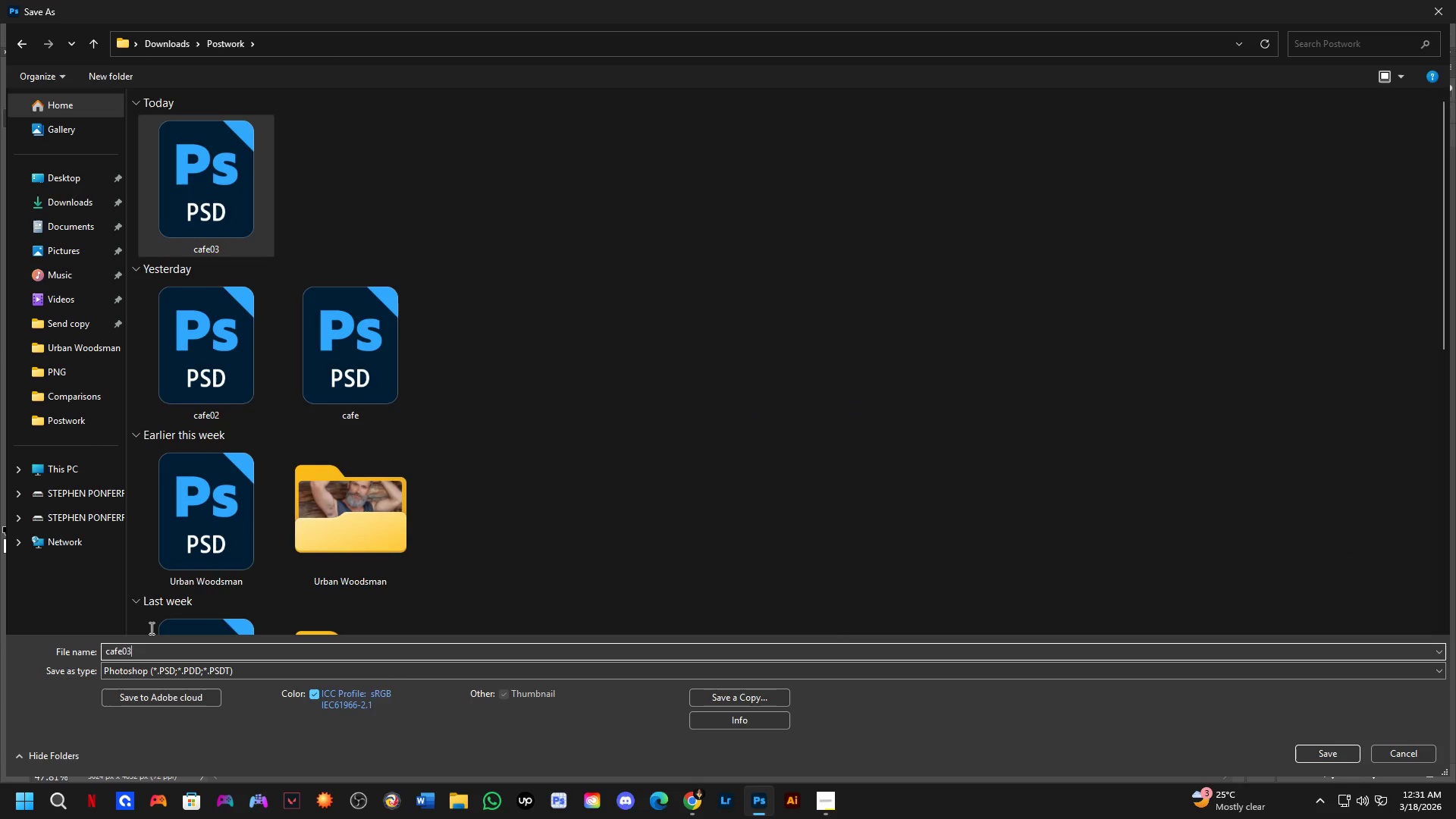 
key(Backspace)
 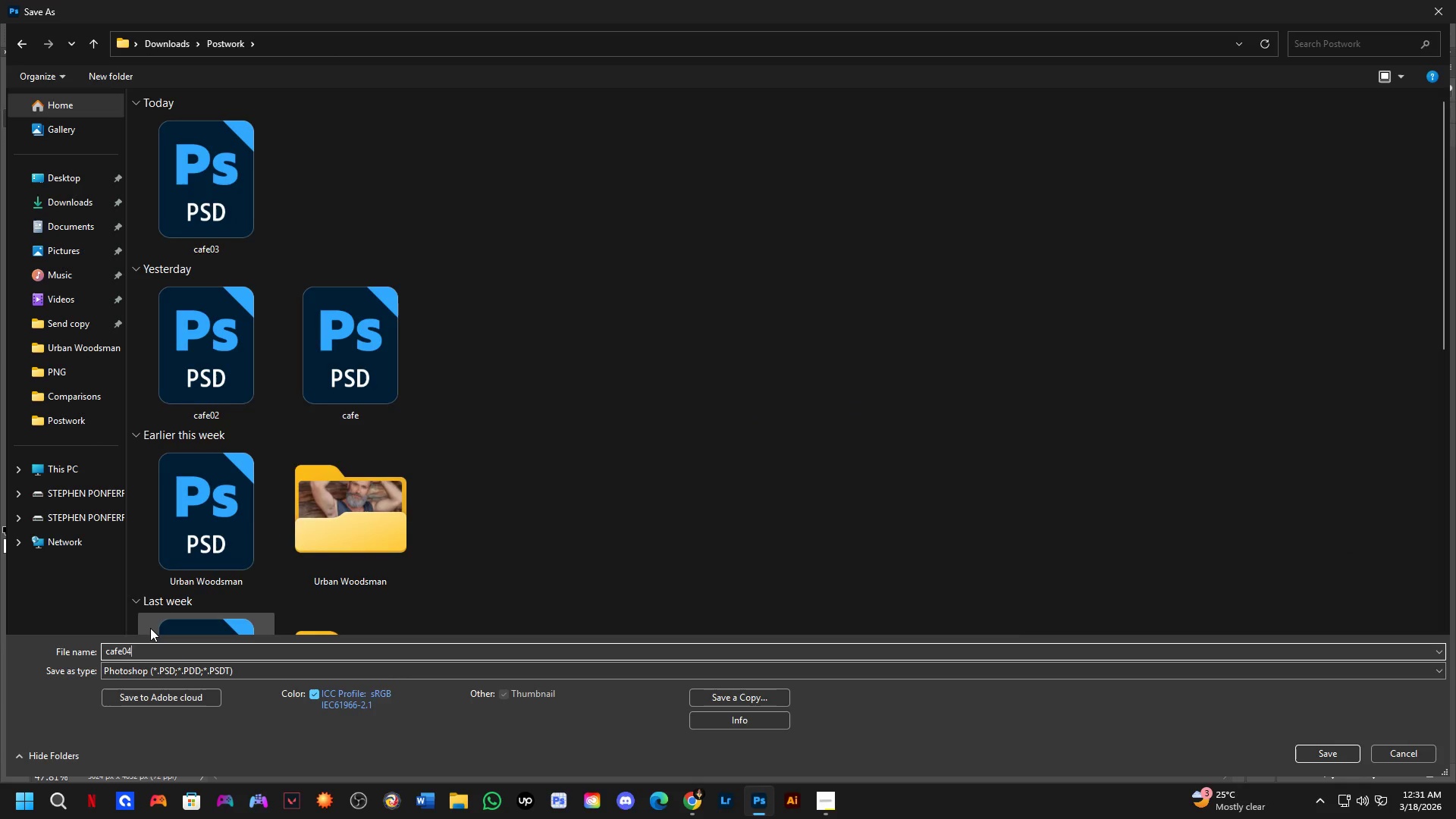 
key(Numpad4)
 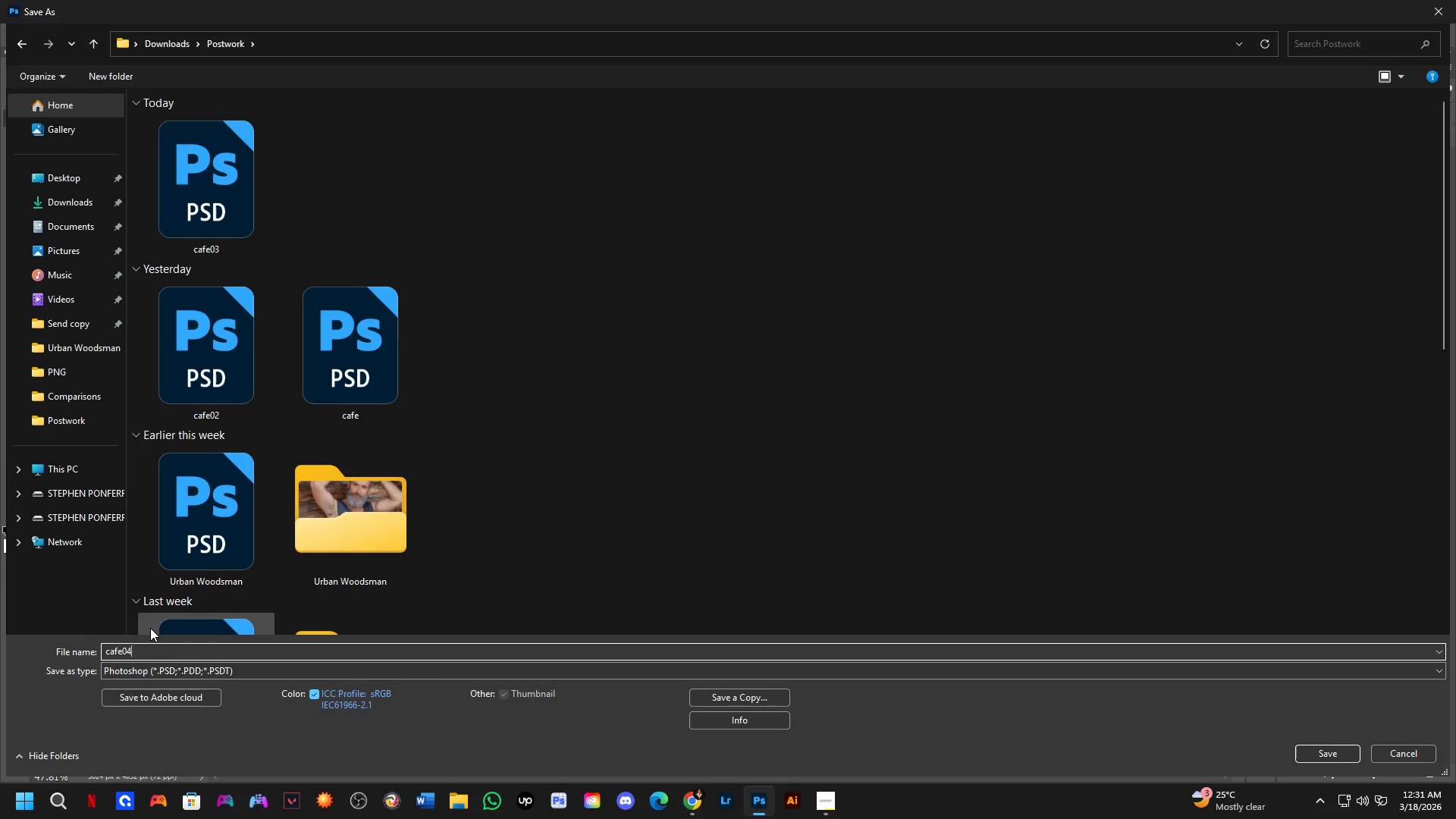 
key(NumpadEnter)
 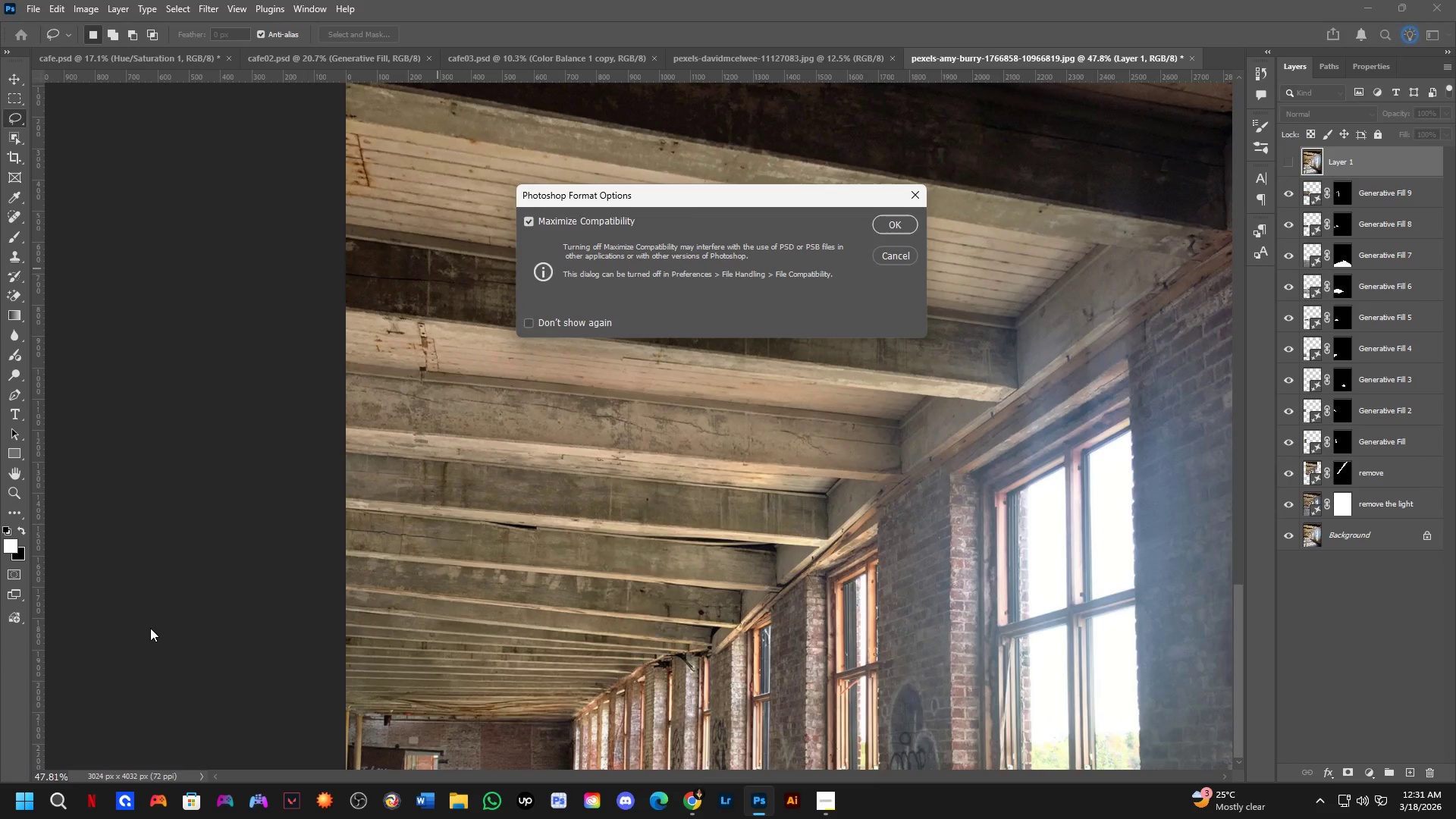 
key(NumpadEnter)
 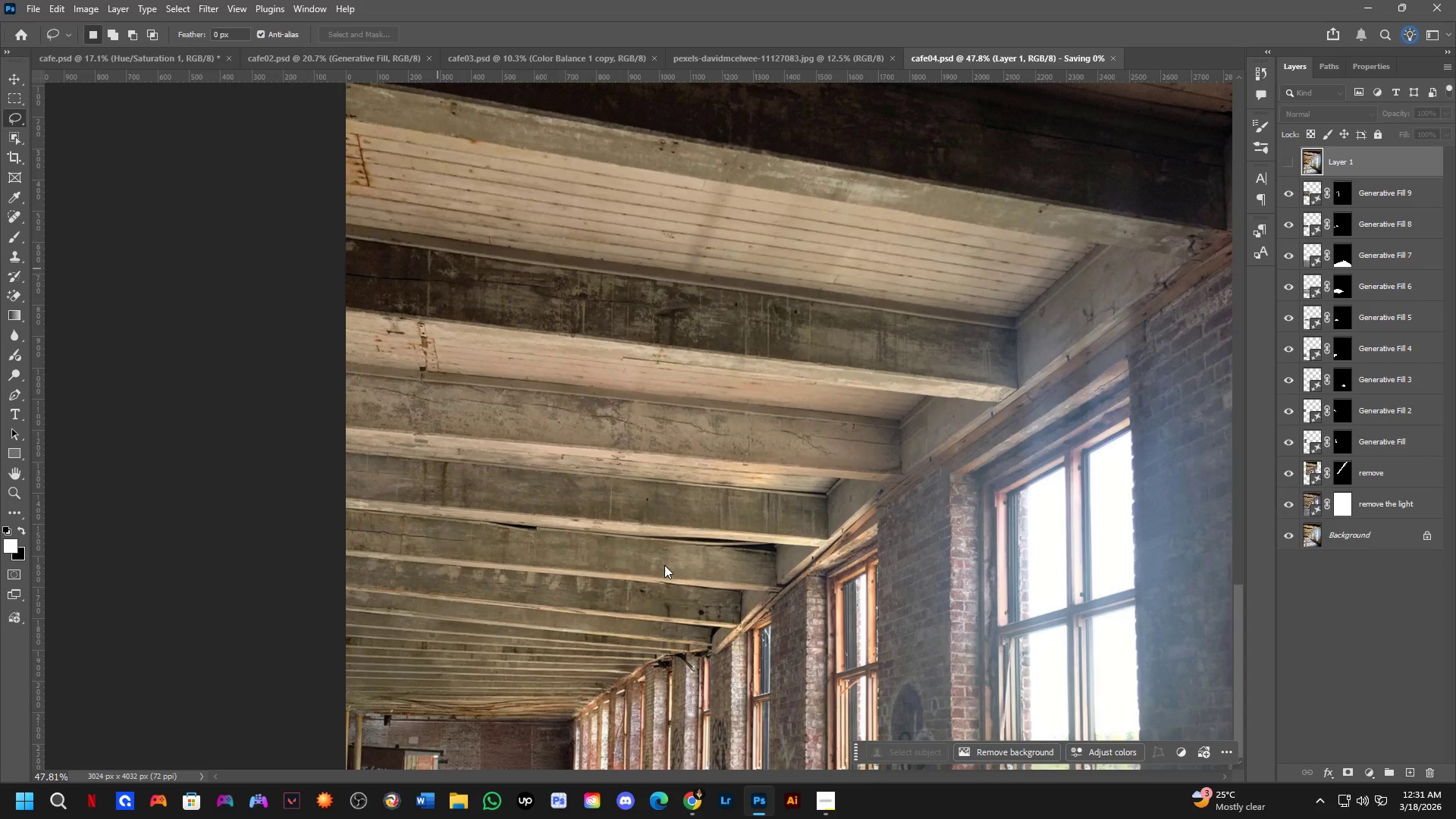 
scroll: coordinate [701, 262], scroll_direction: down, amount: 4.0
 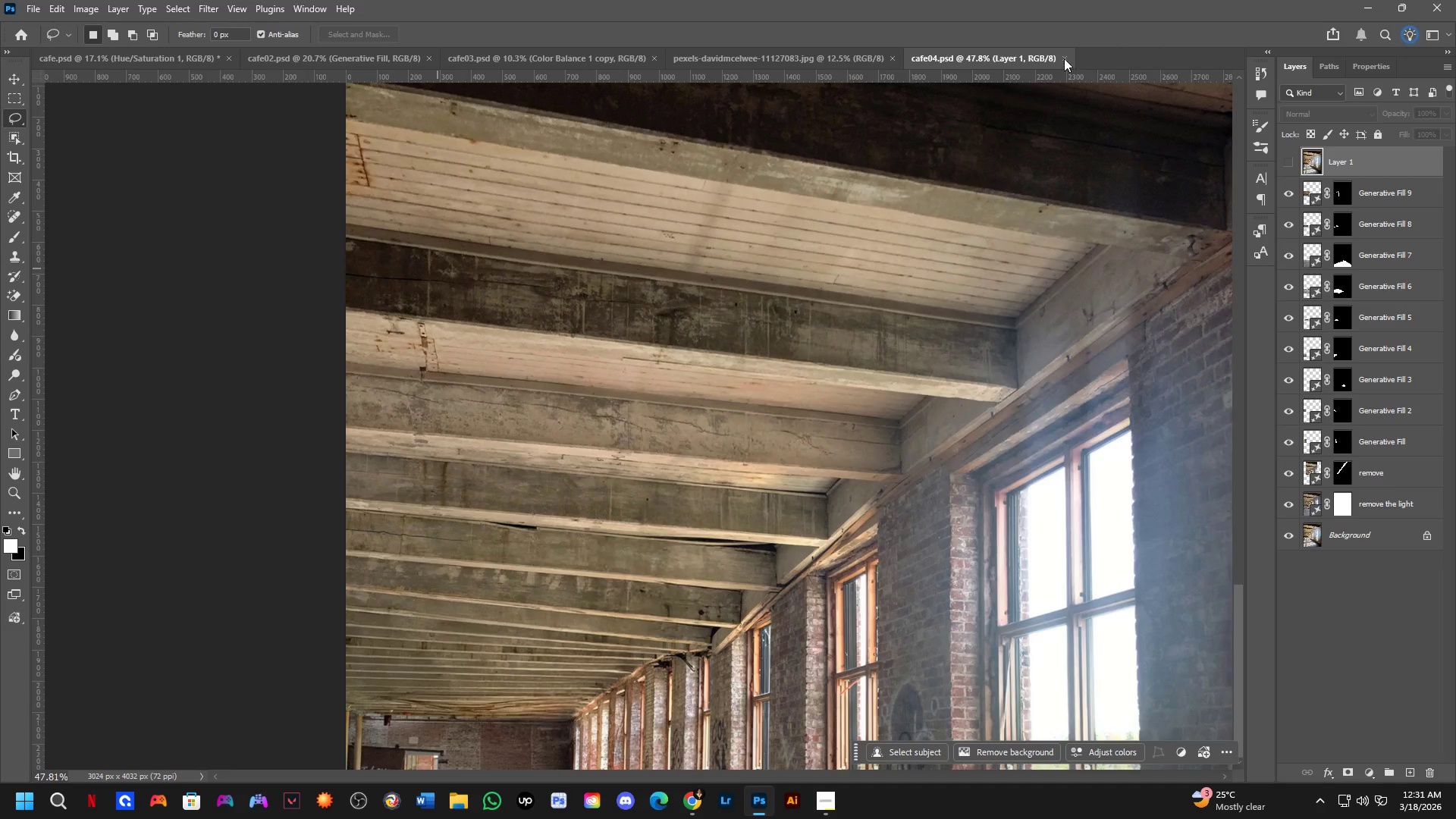 
left_click([1065, 58])
 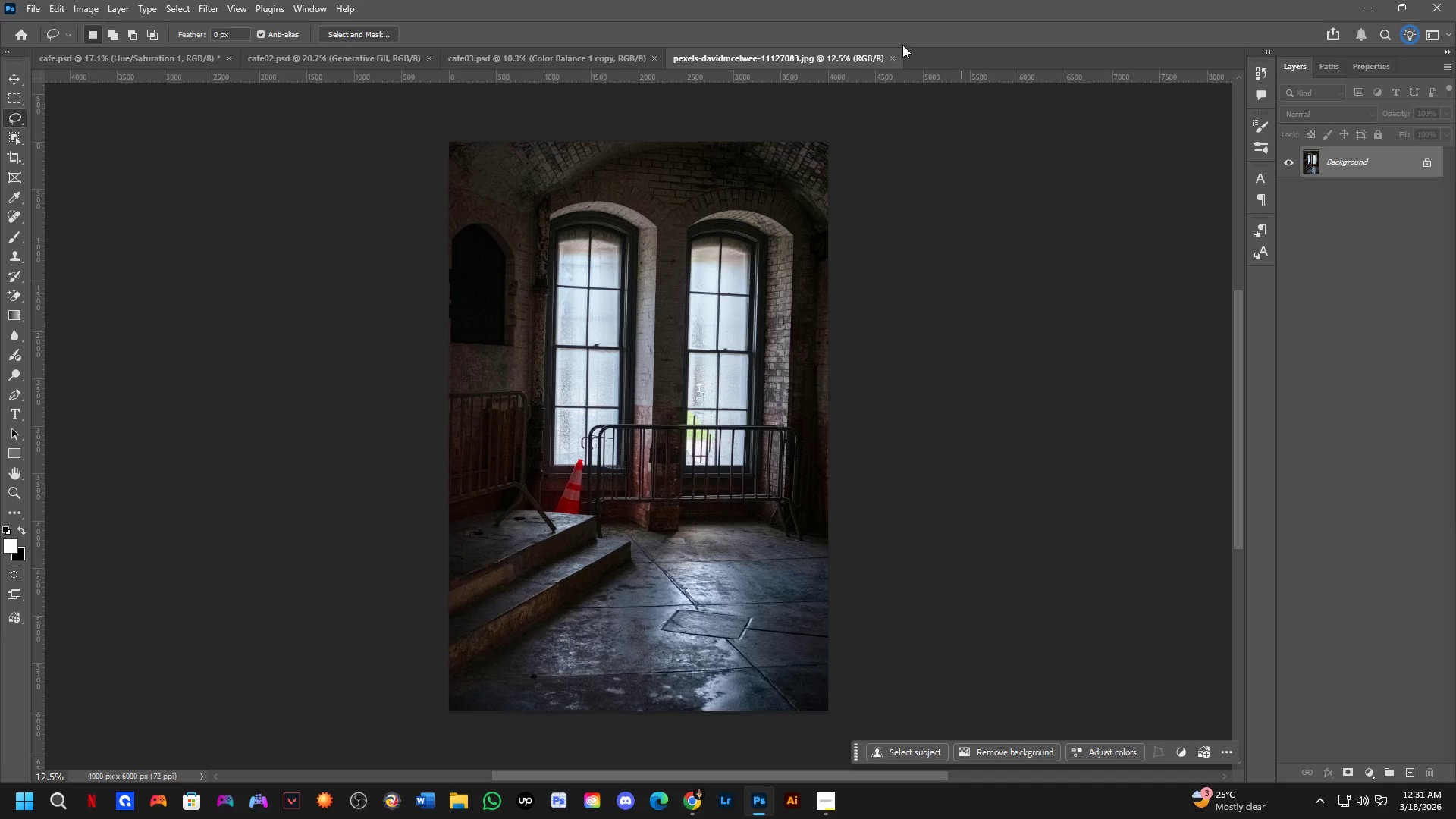 
left_click([893, 55])
 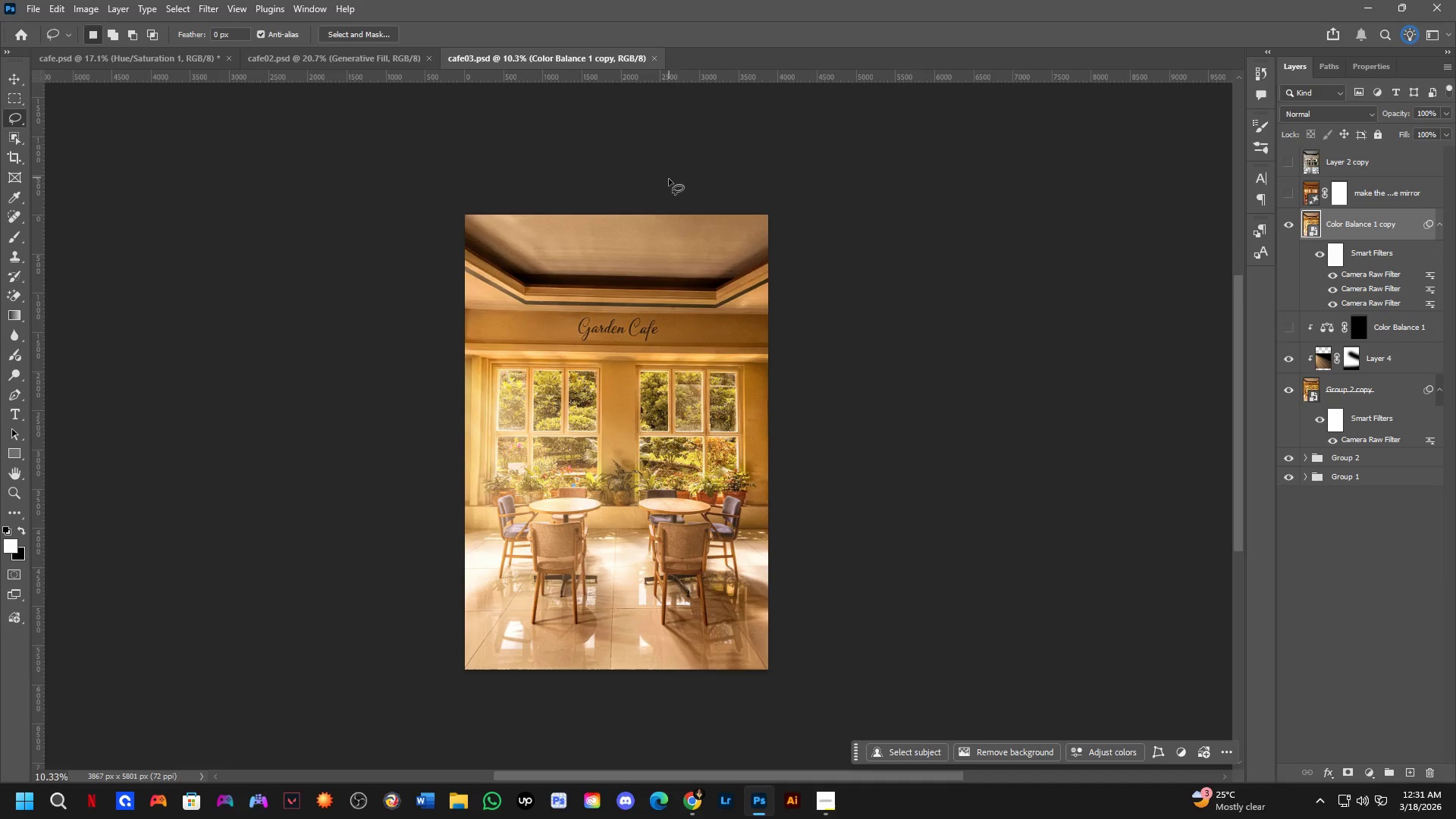 
wait(5.14)
 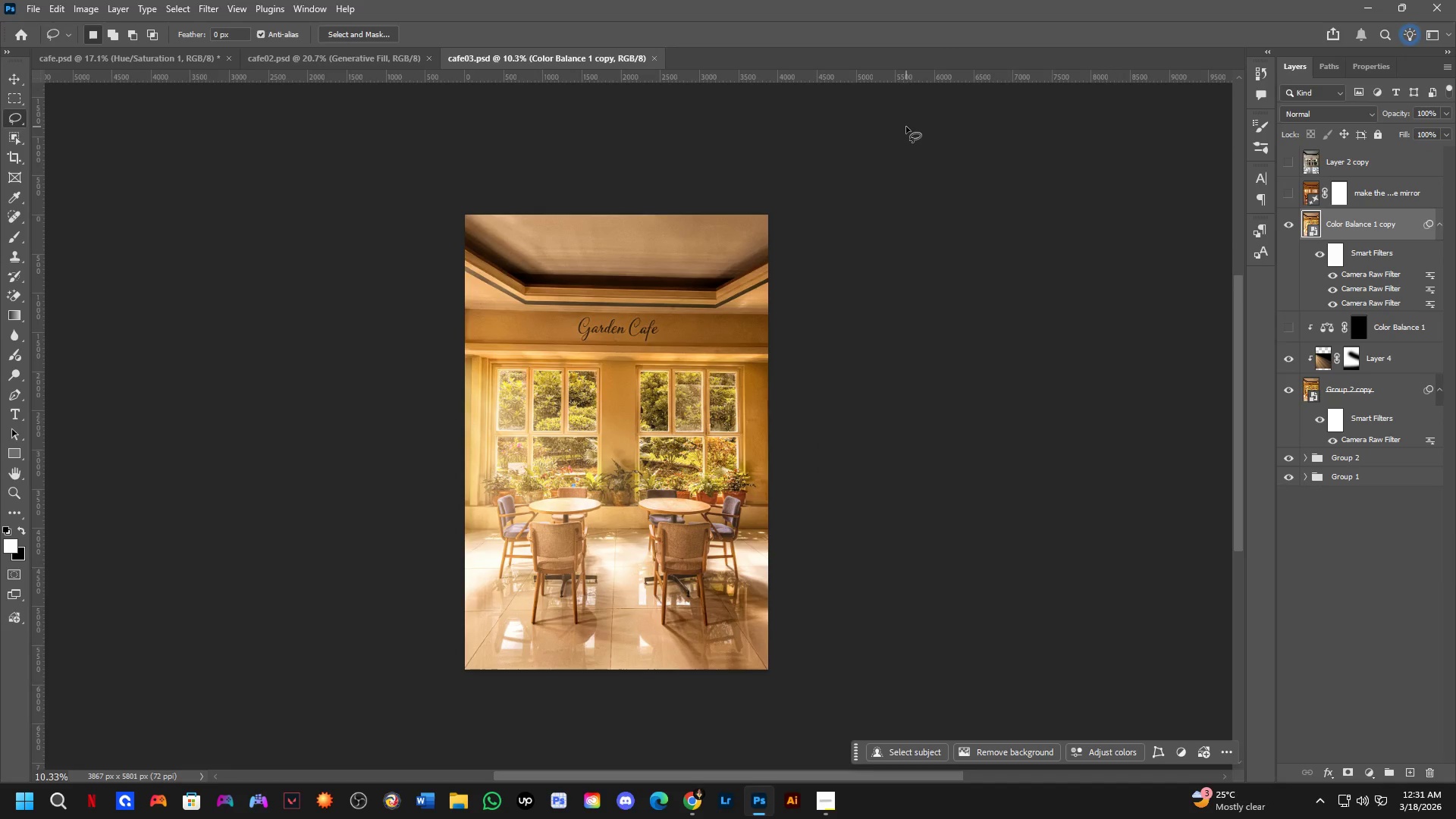 
key(Control+ControlLeft)
 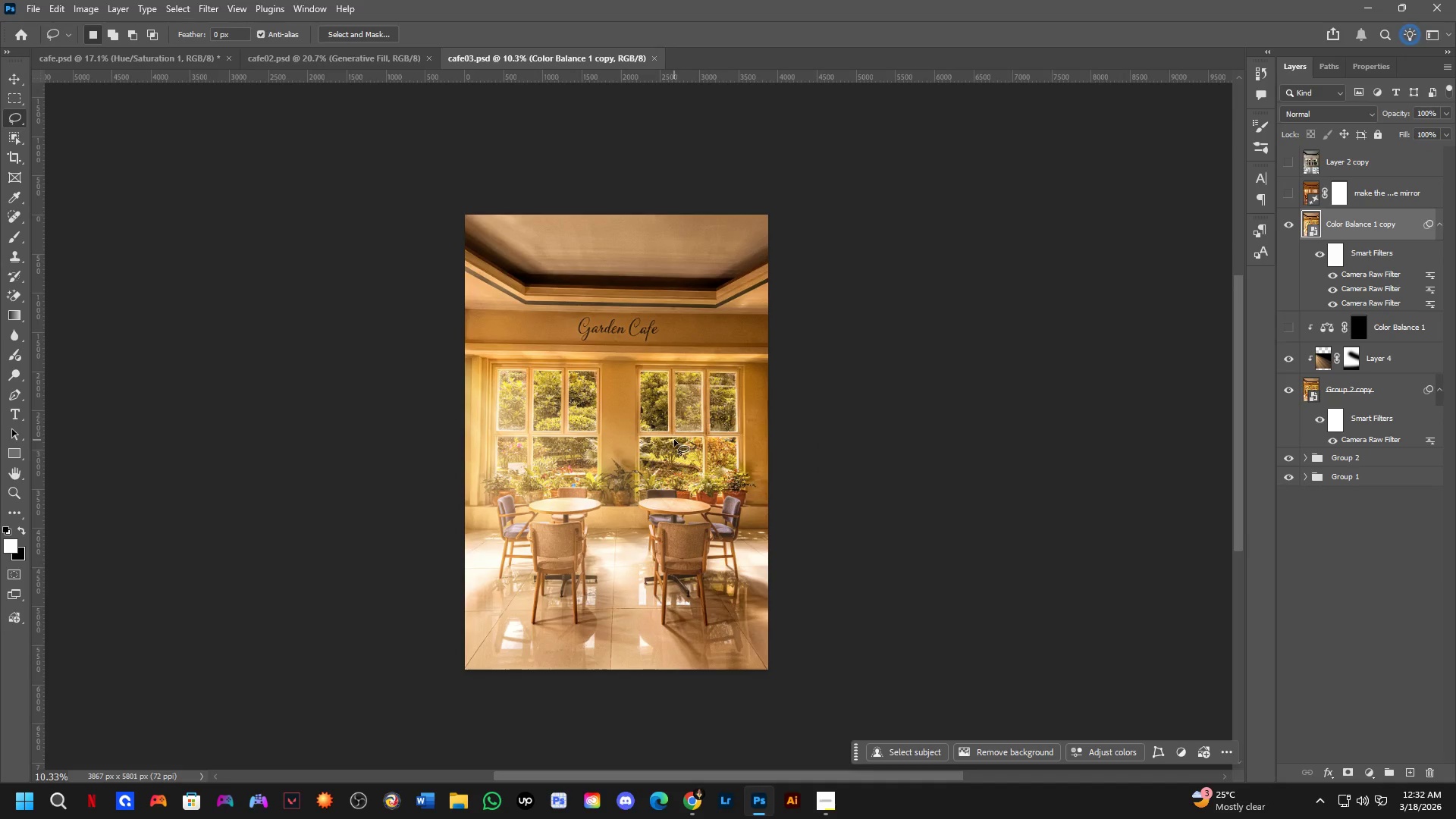 
key(Control+Tab)
 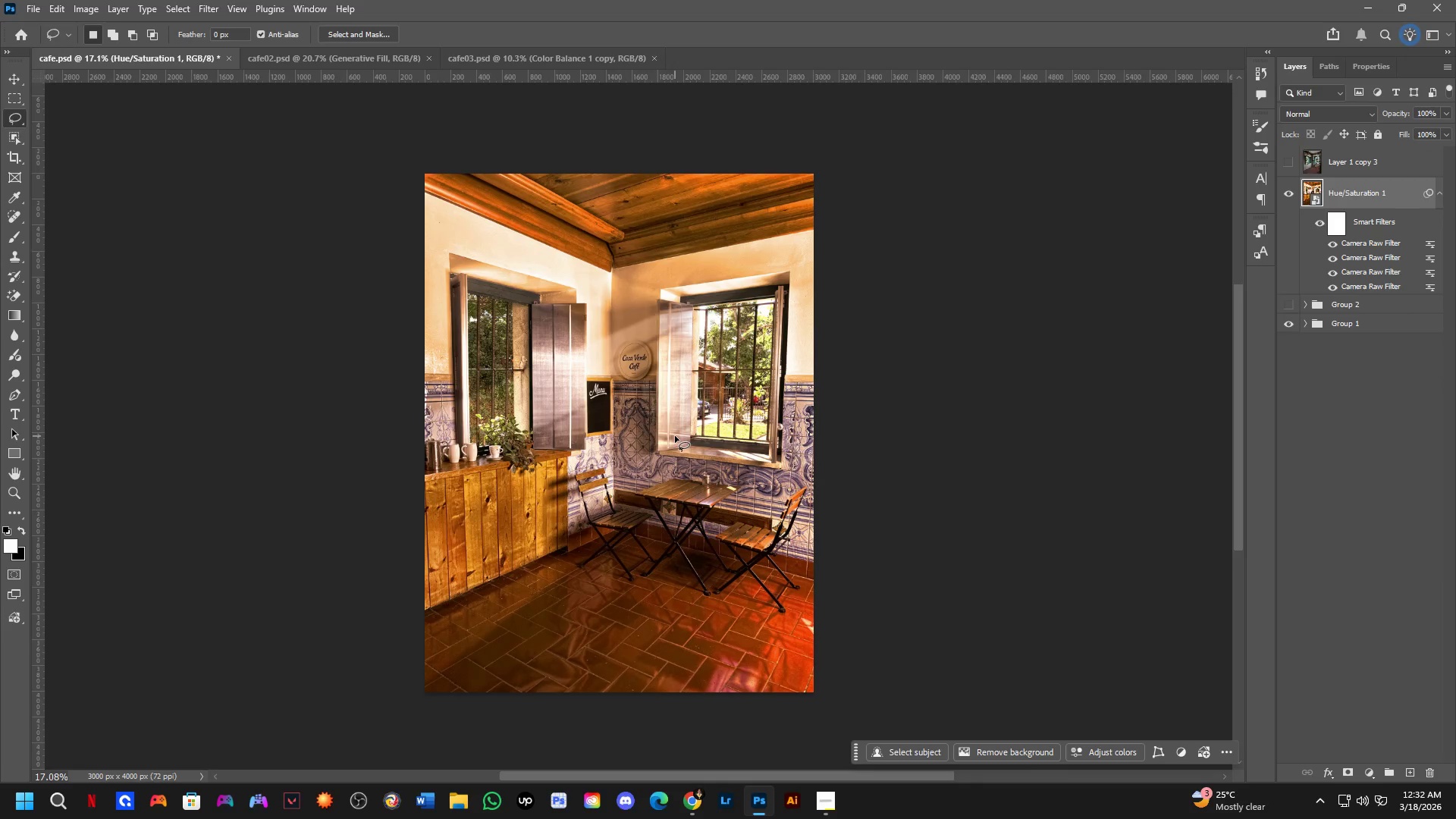 
key(Control+ControlLeft)
 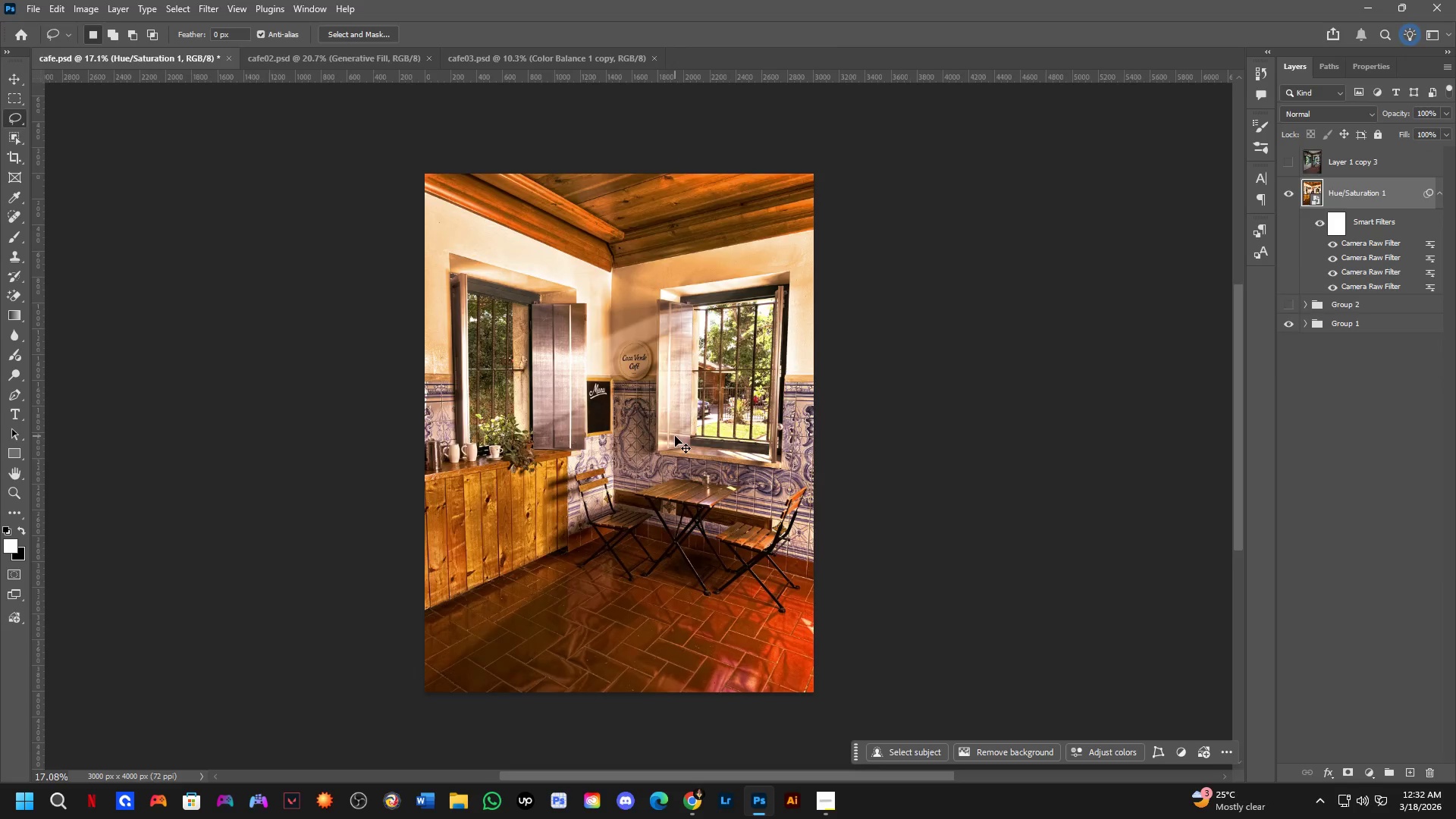 
key(Control+Tab)
 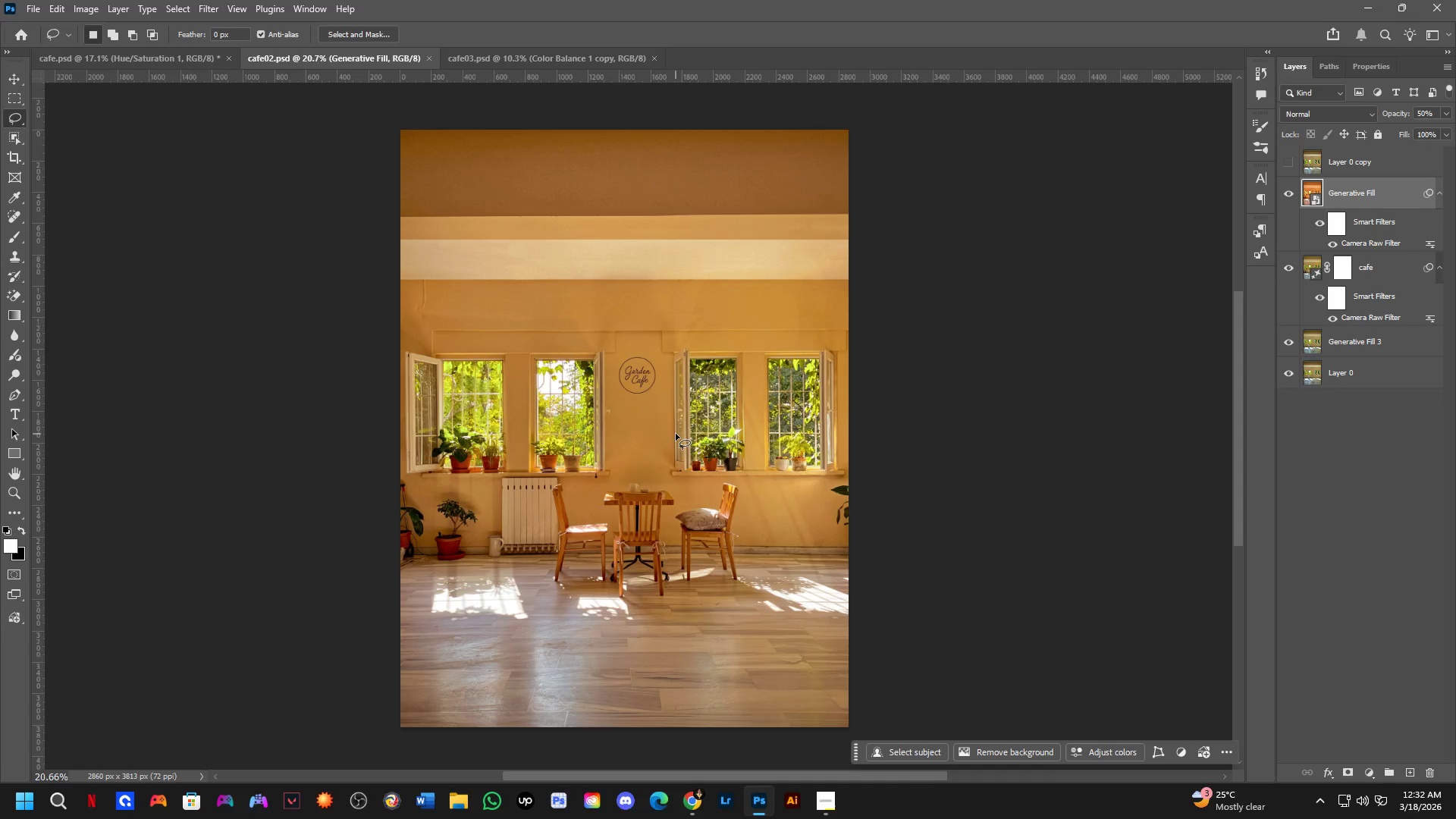 
key(Control+ControlLeft)
 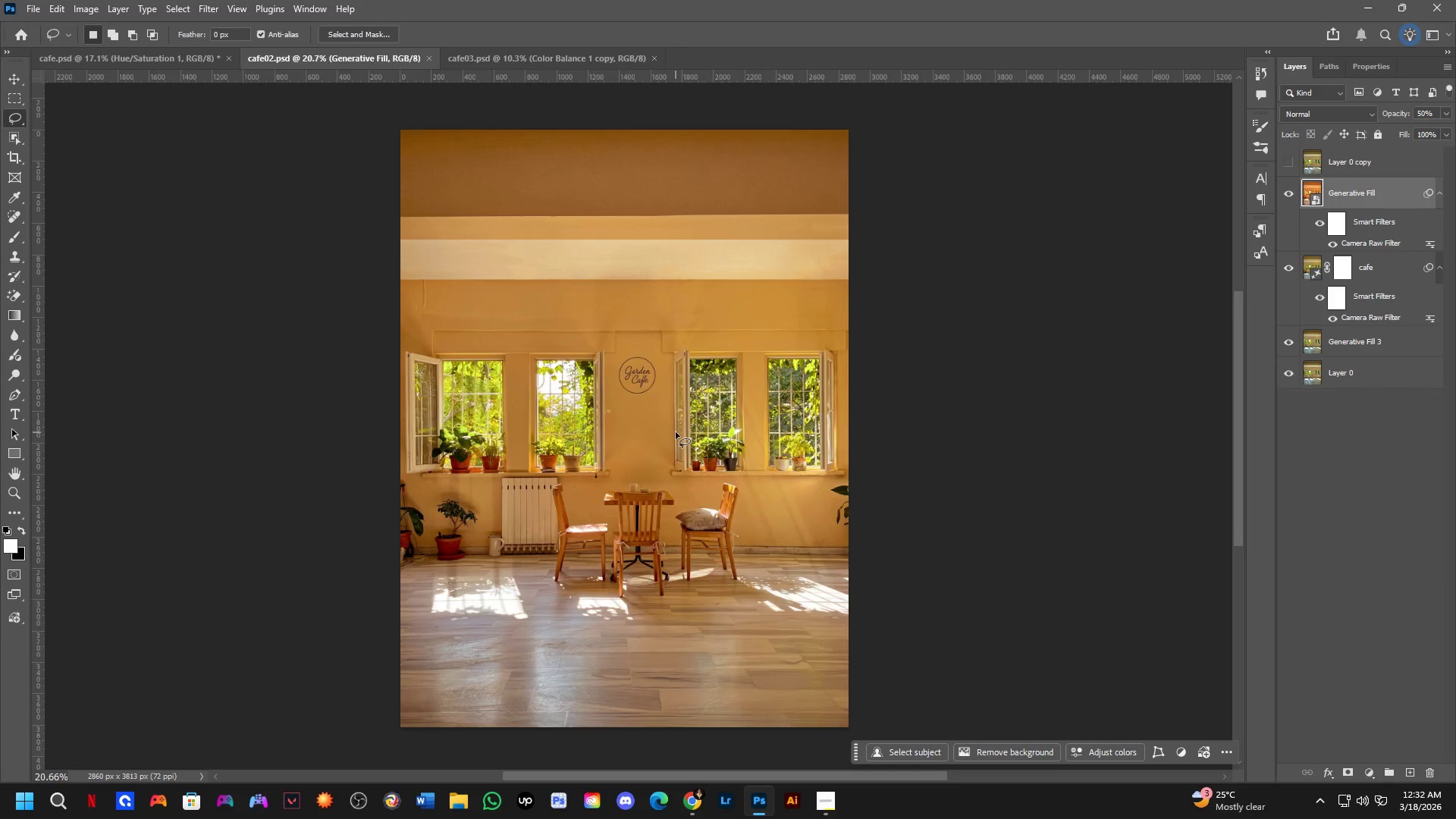 
key(Control+Tab)
 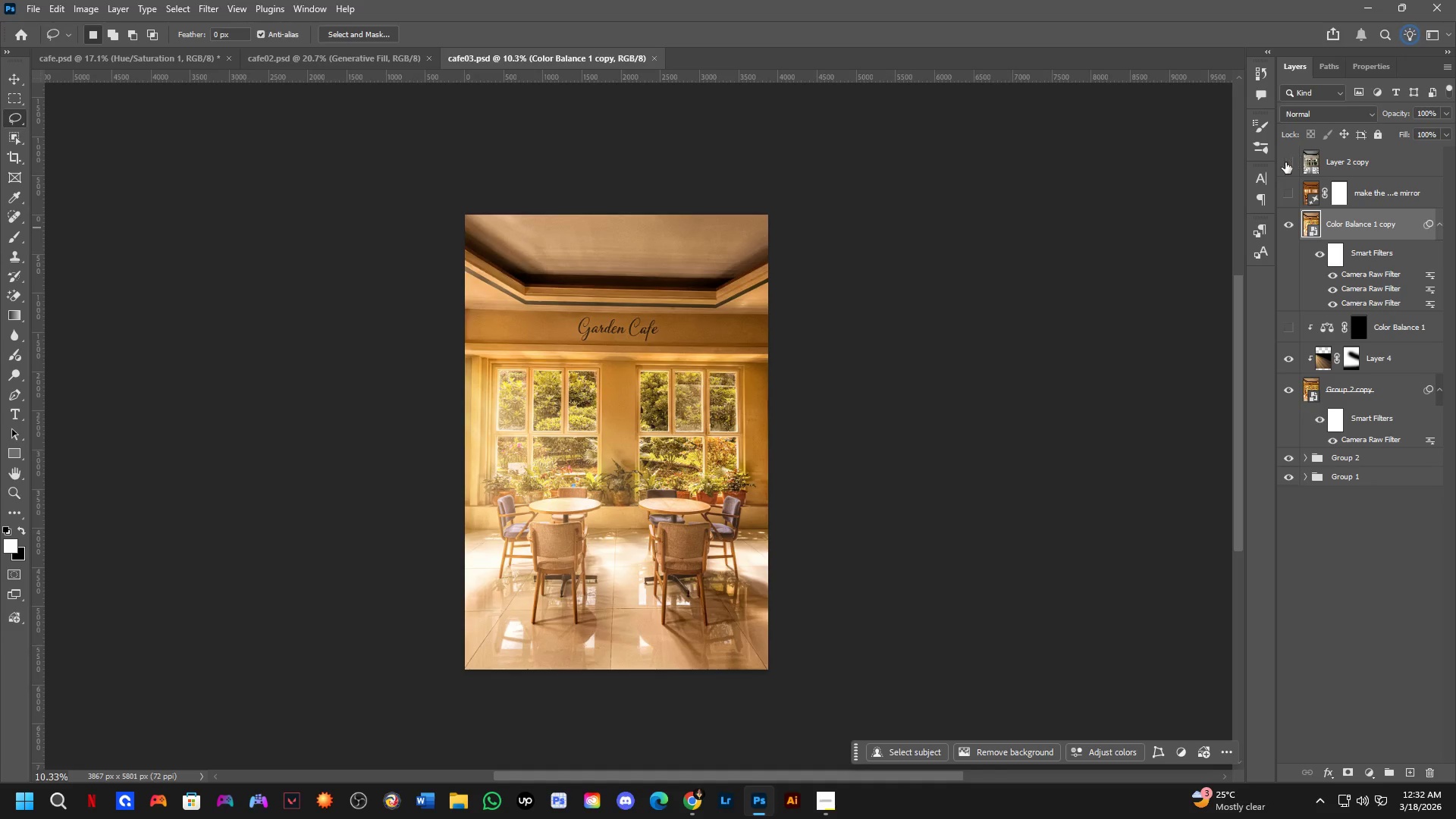 
double_click([1285, 162])
 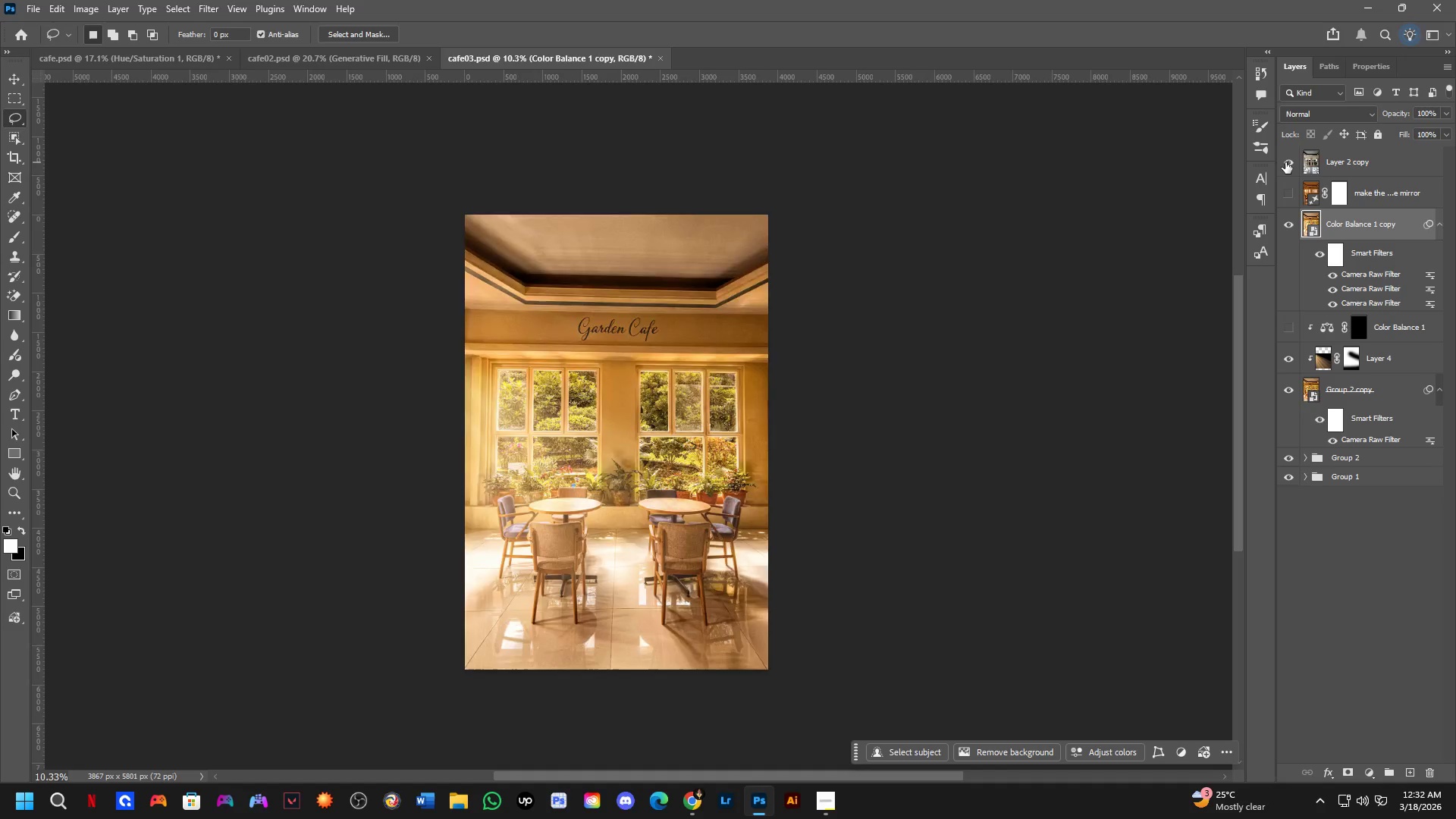 
double_click([1285, 162])
 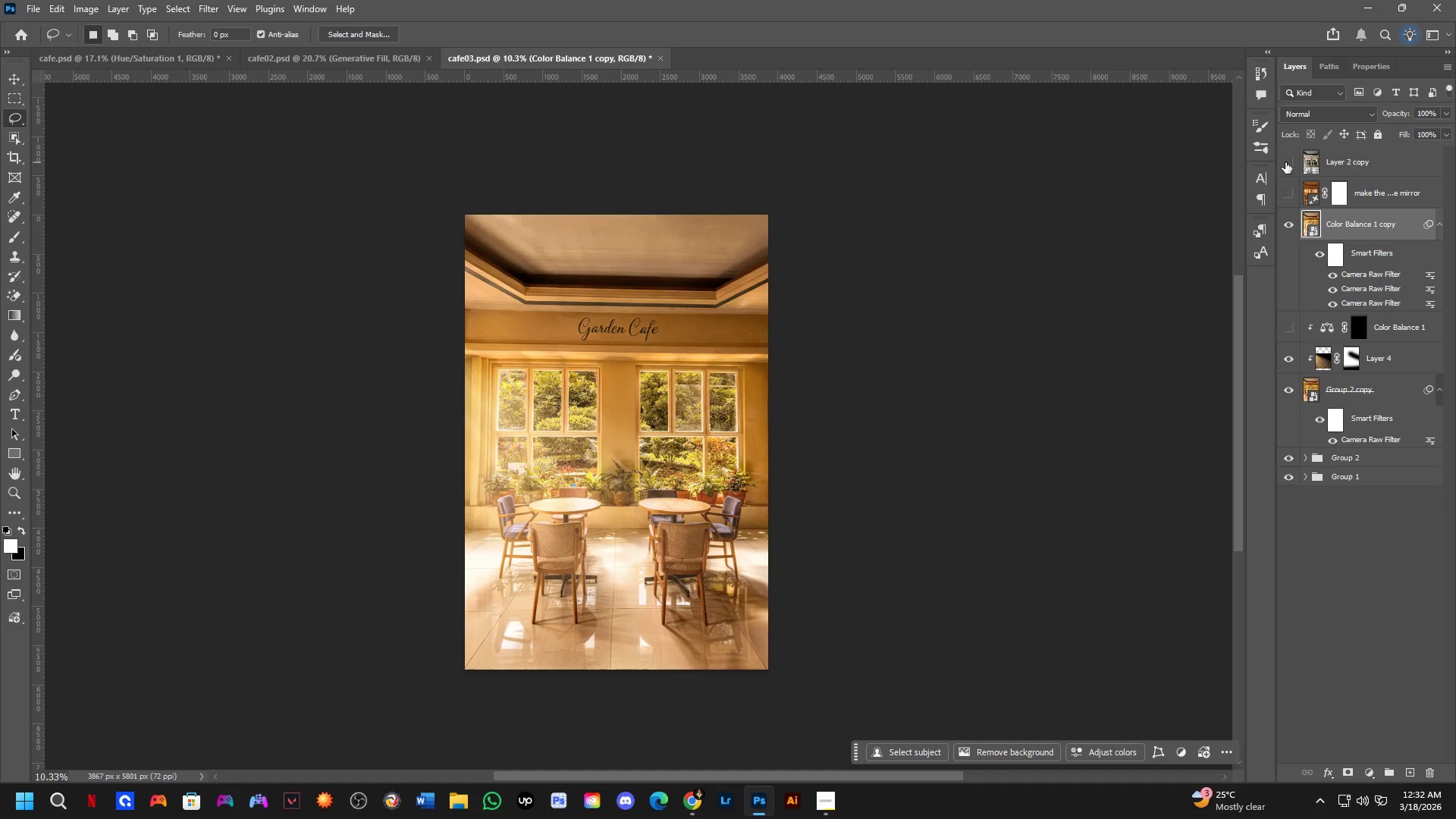 
triple_click([1285, 162])
 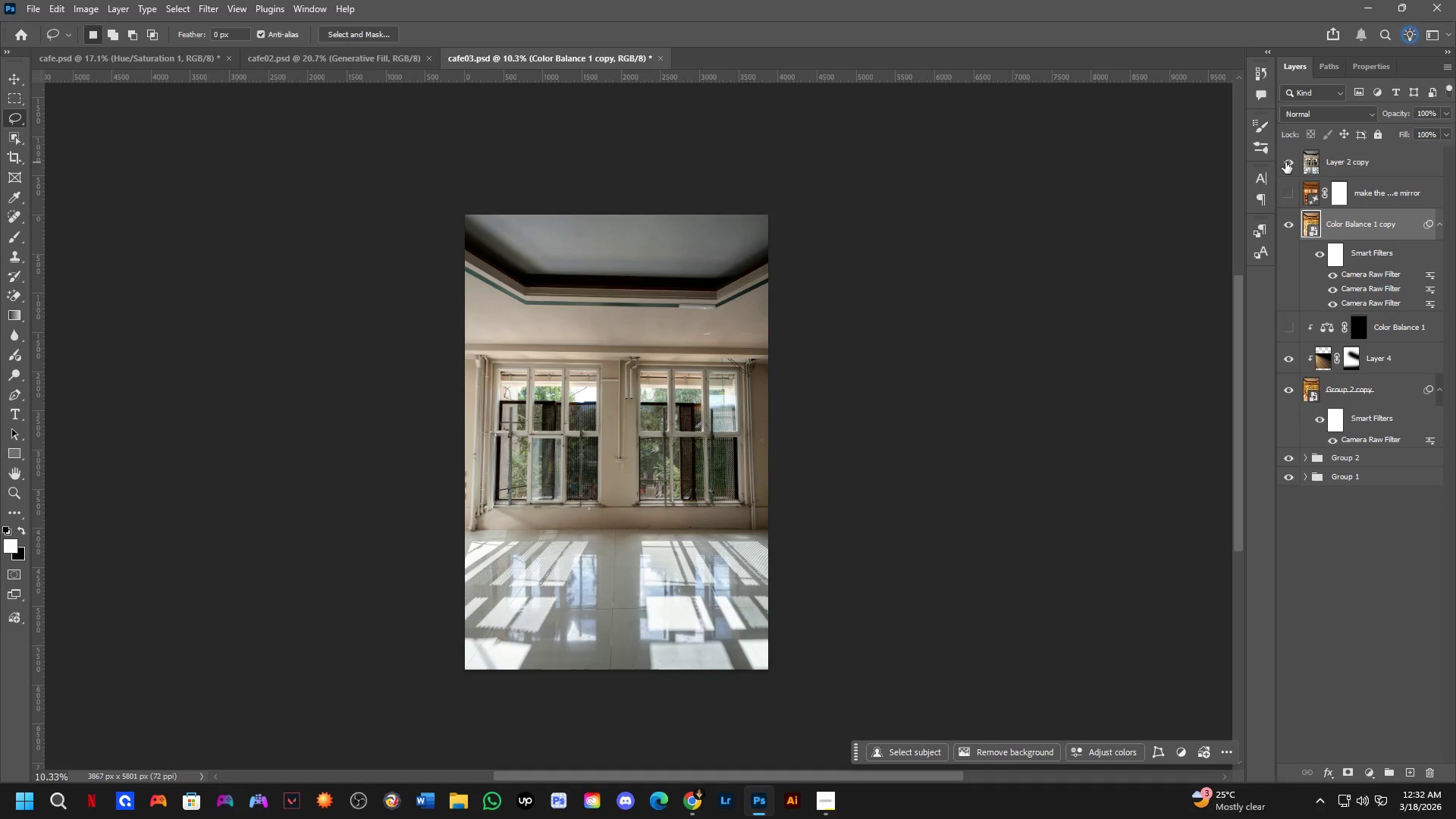 
left_click([1285, 162])
 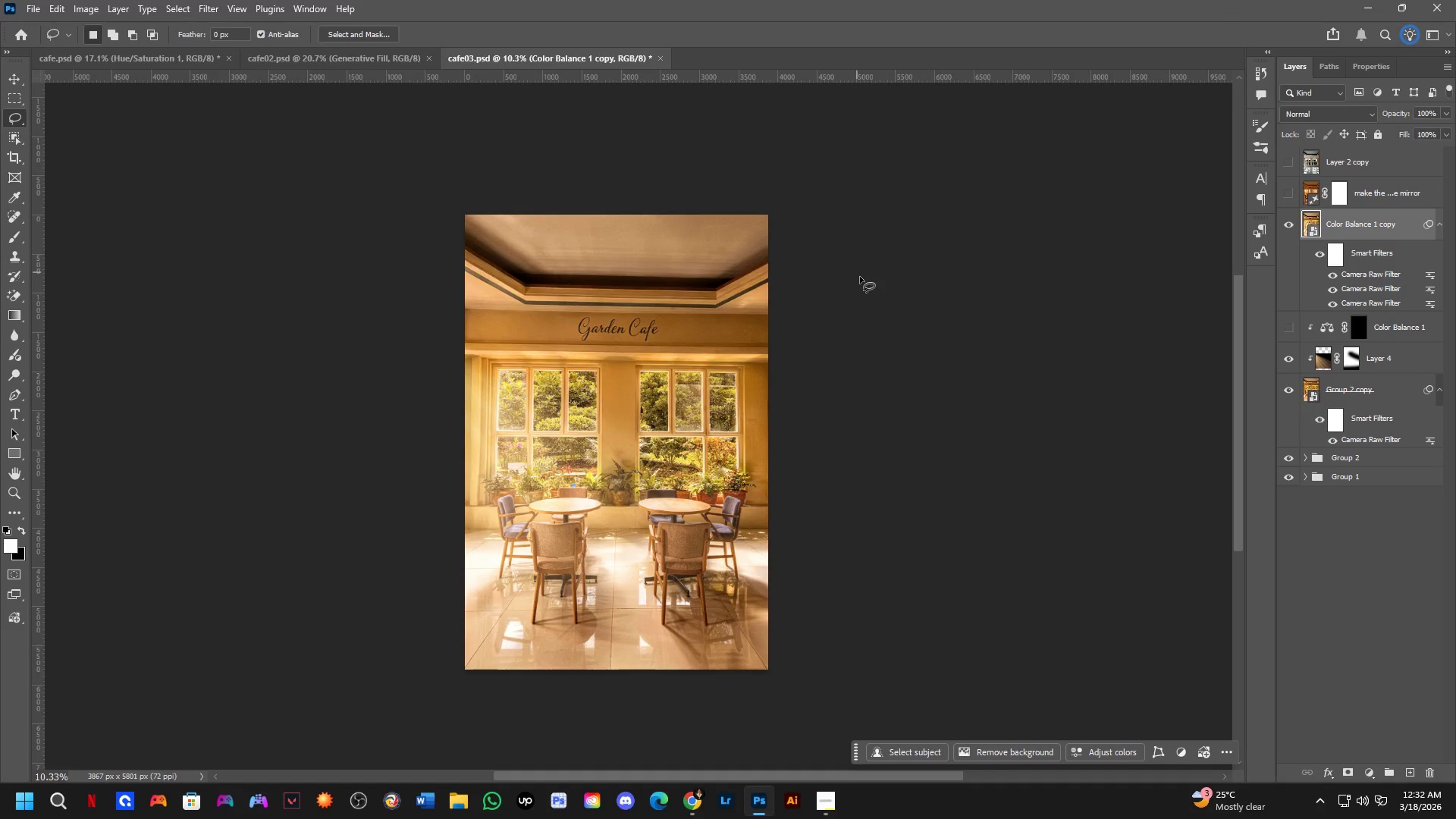 
wait(7.81)
 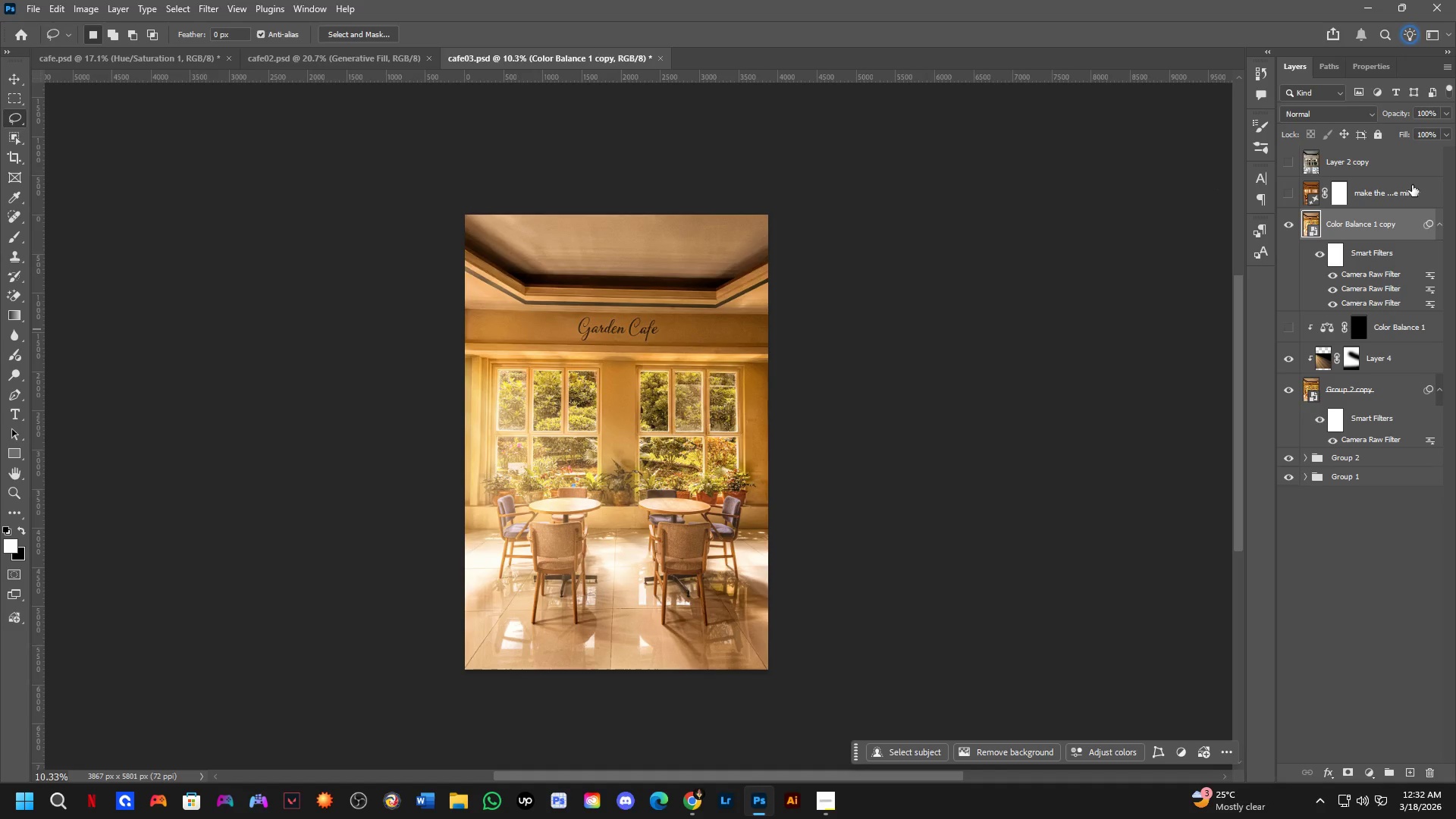 
key(Control+ControlLeft)
 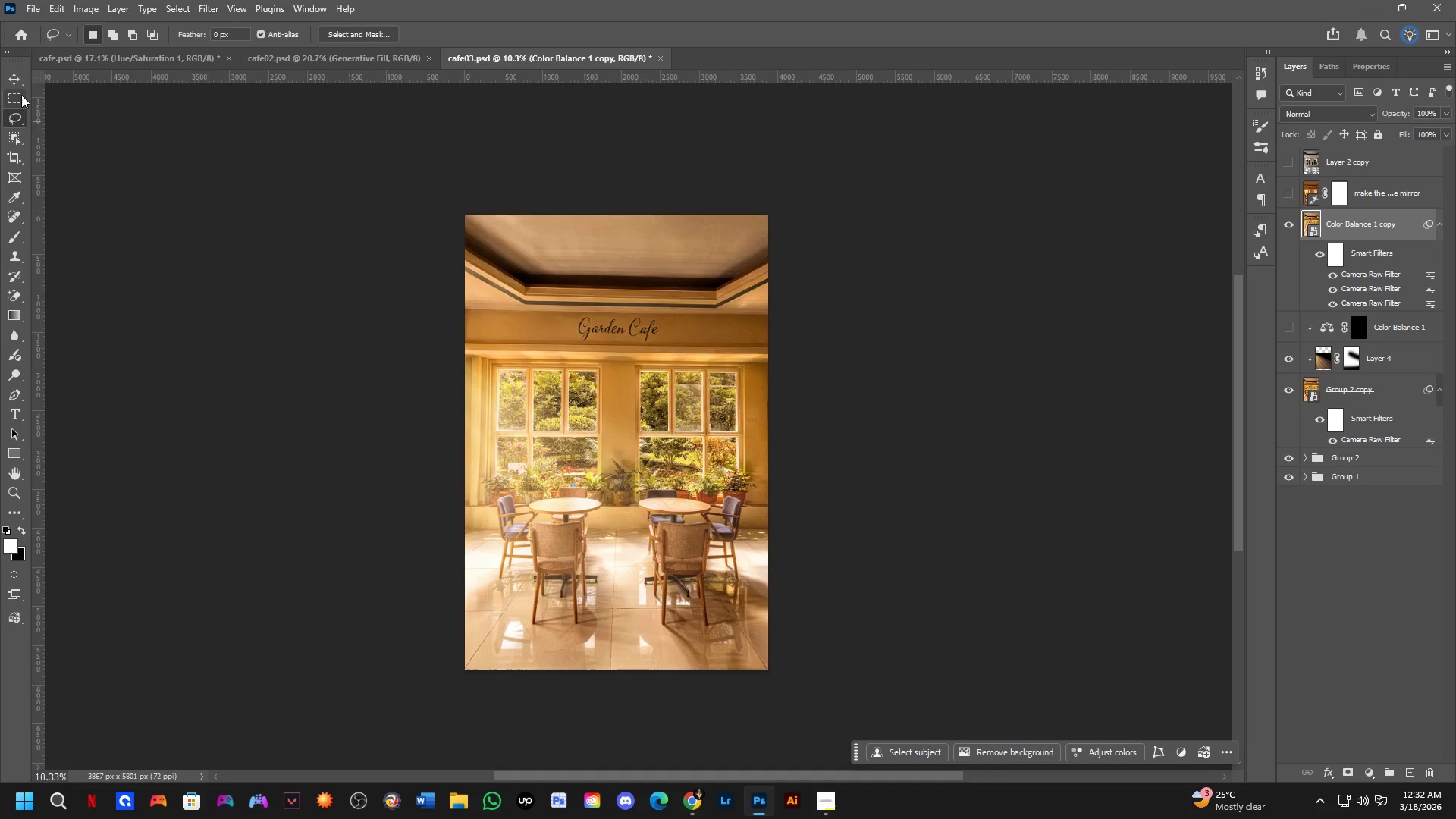 
left_click([20, 42])
 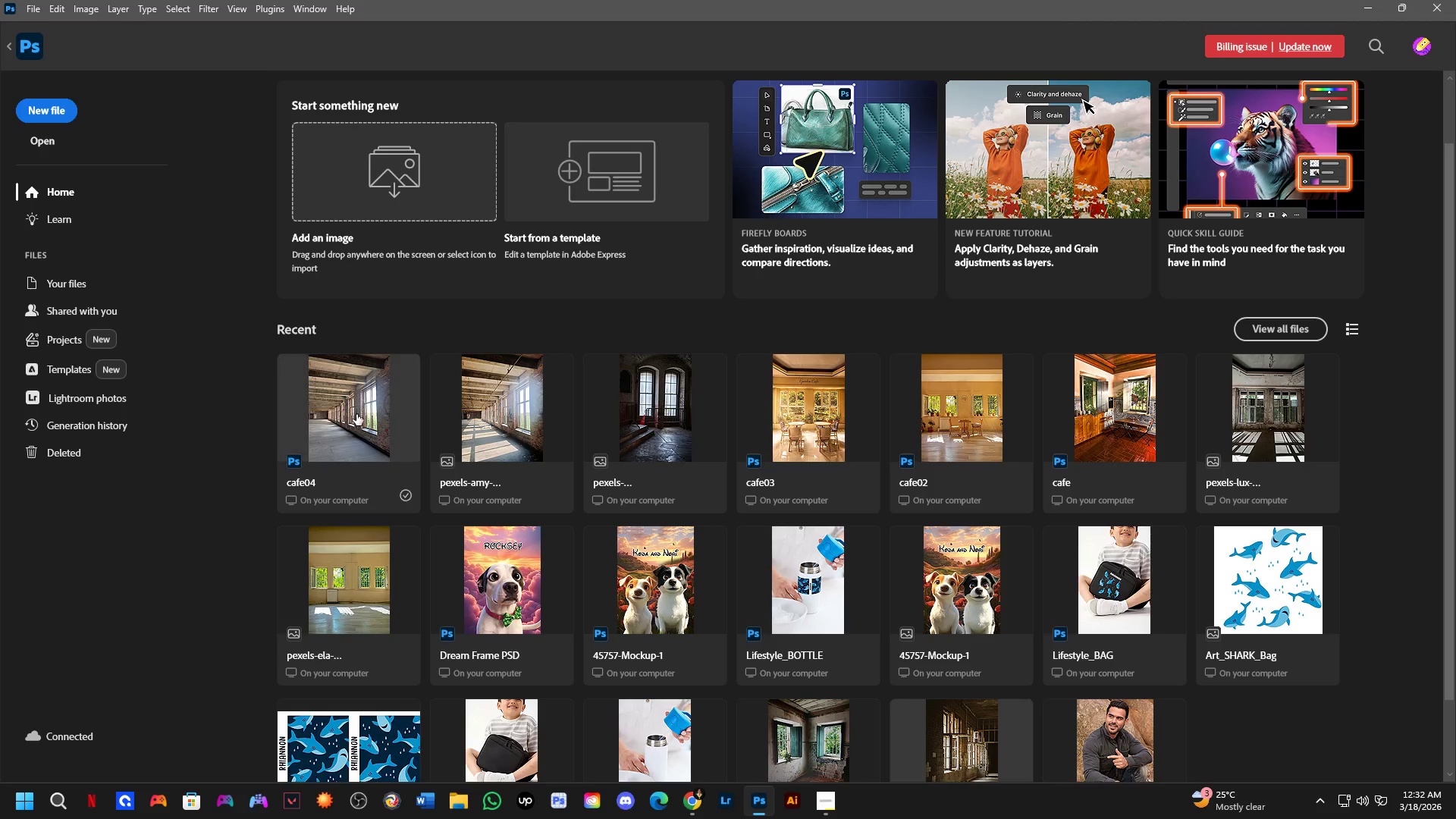 
left_click([356, 414])
 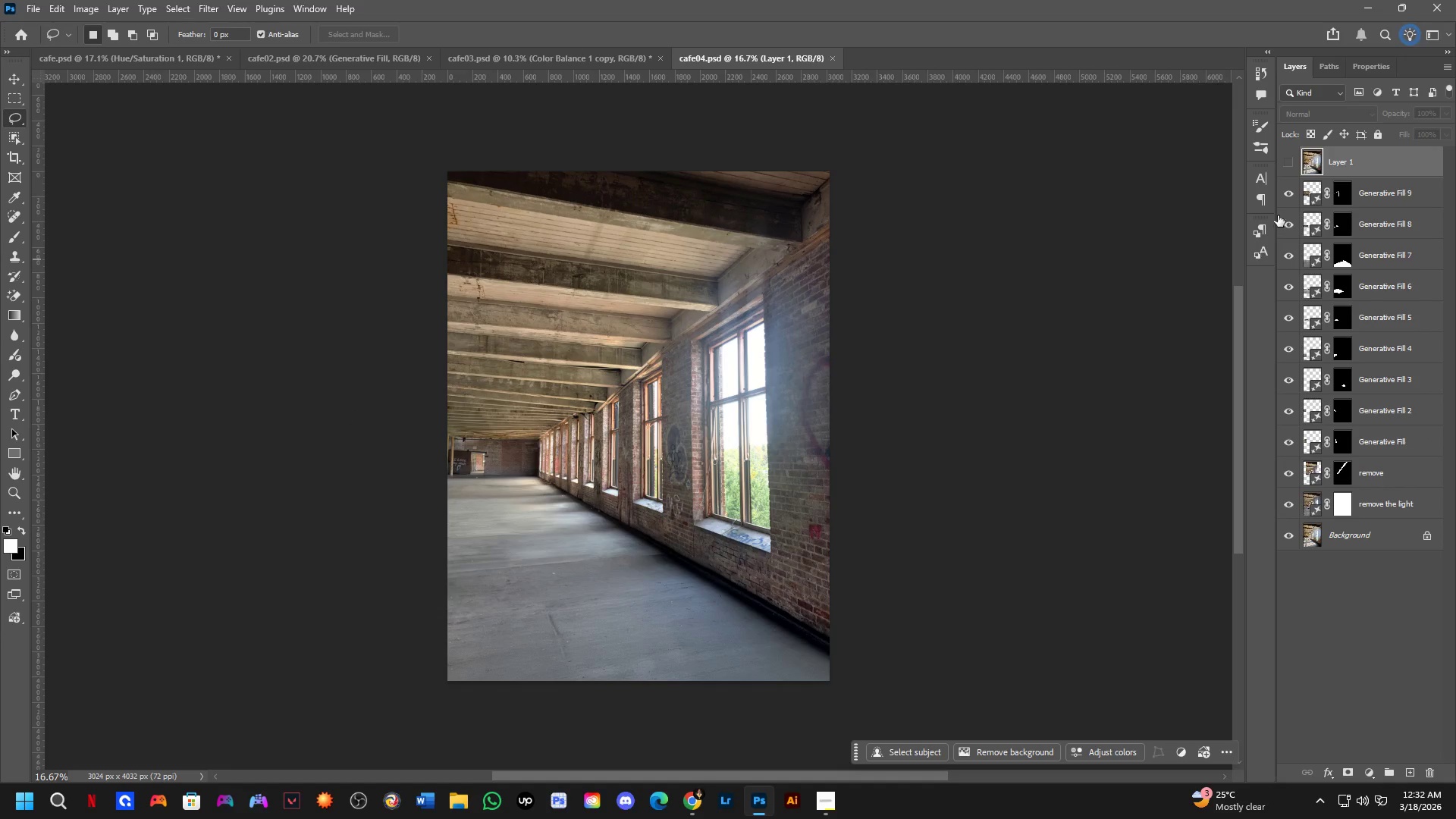 
double_click([1289, 165])
 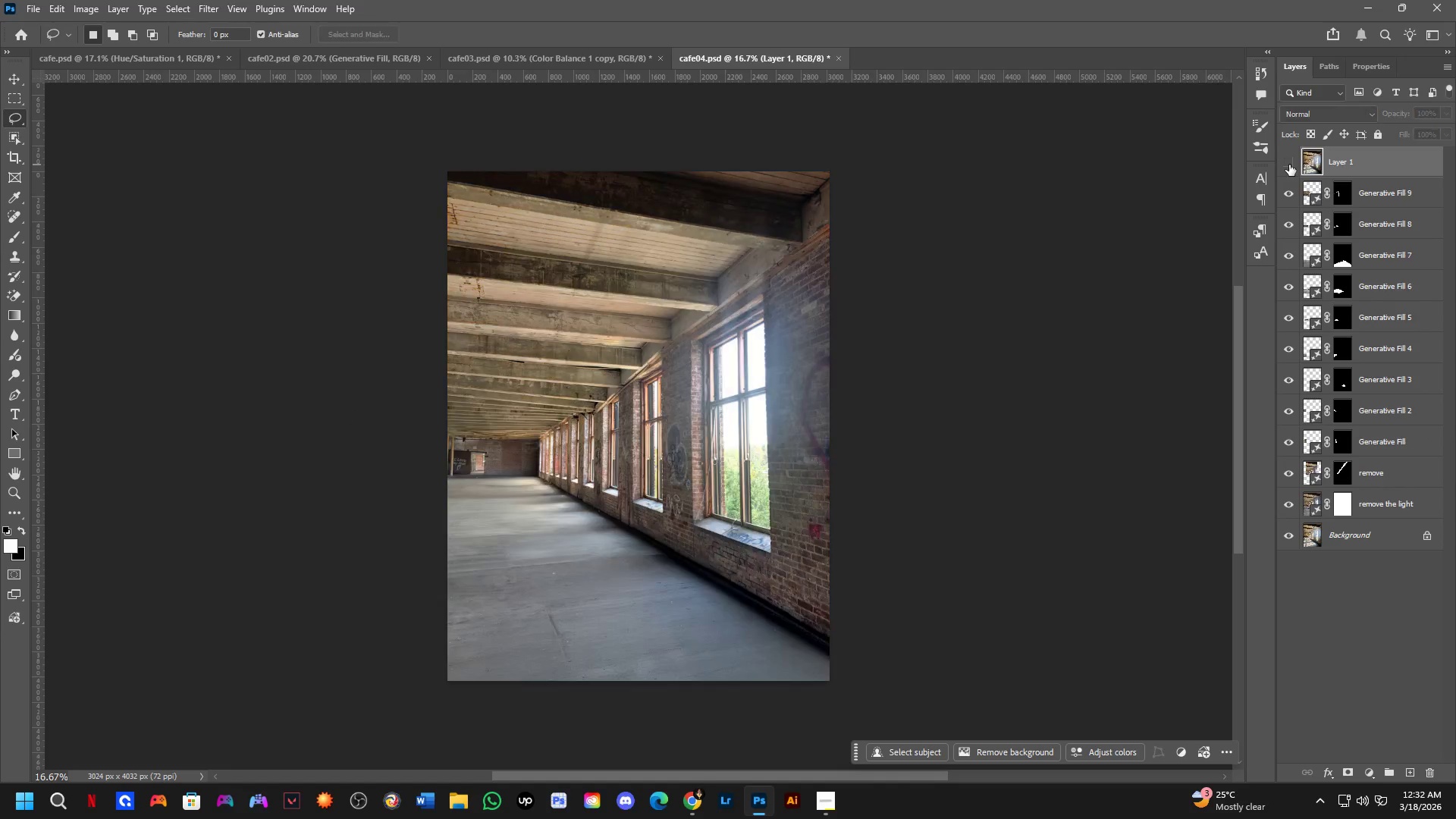 
triple_click([1289, 165])
 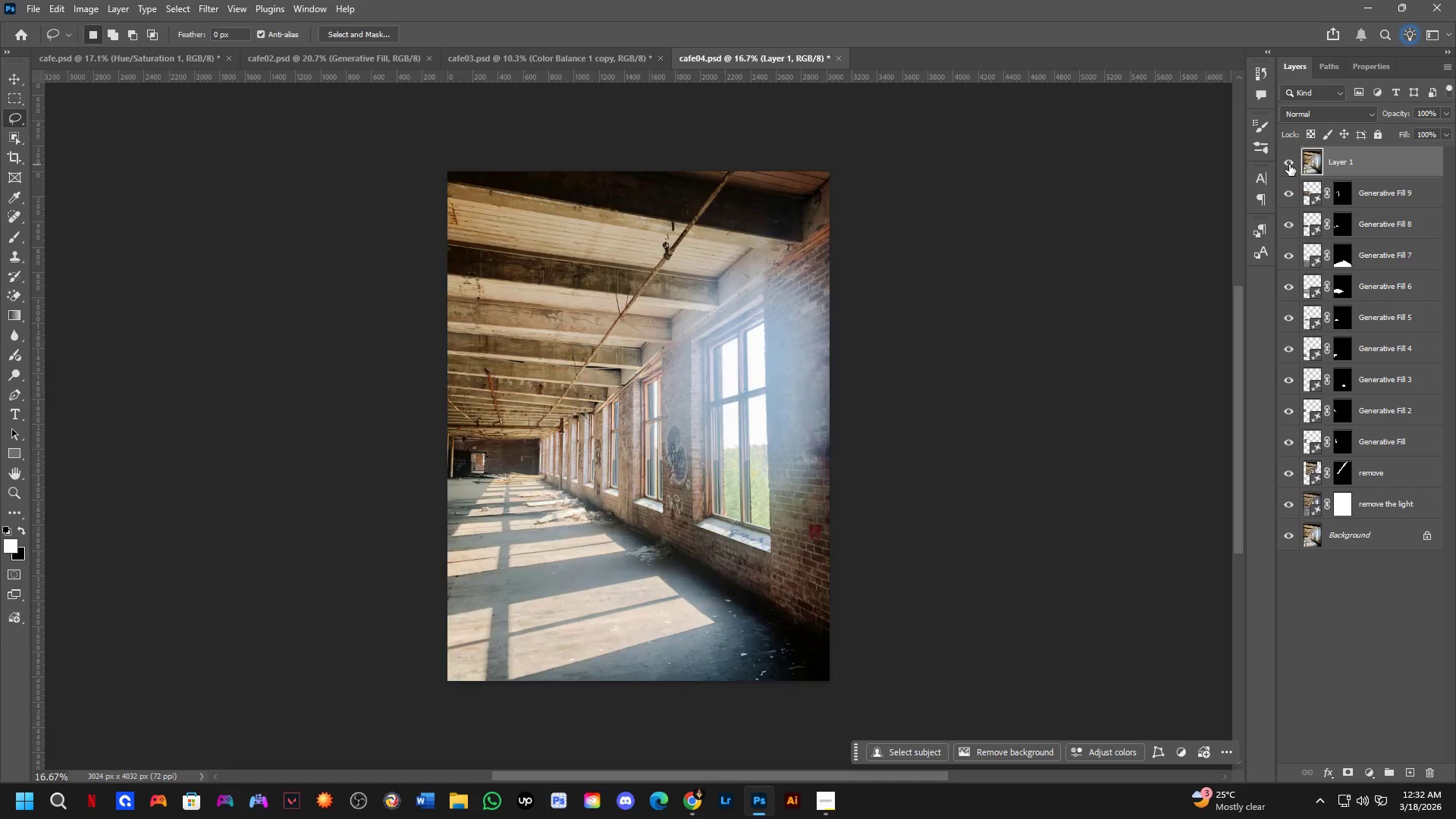 
triple_click([1289, 165])
 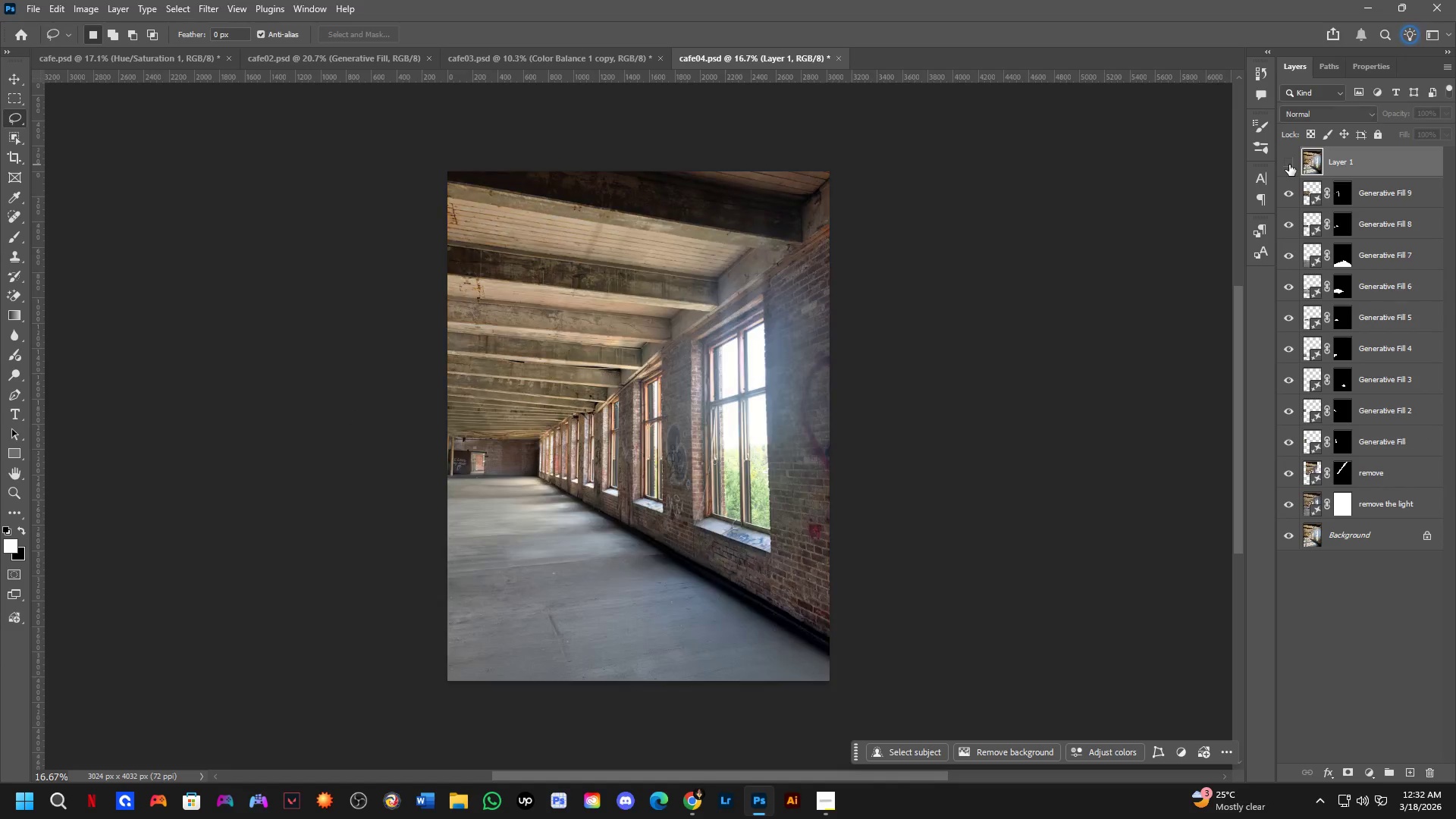 
triple_click([1289, 164])
 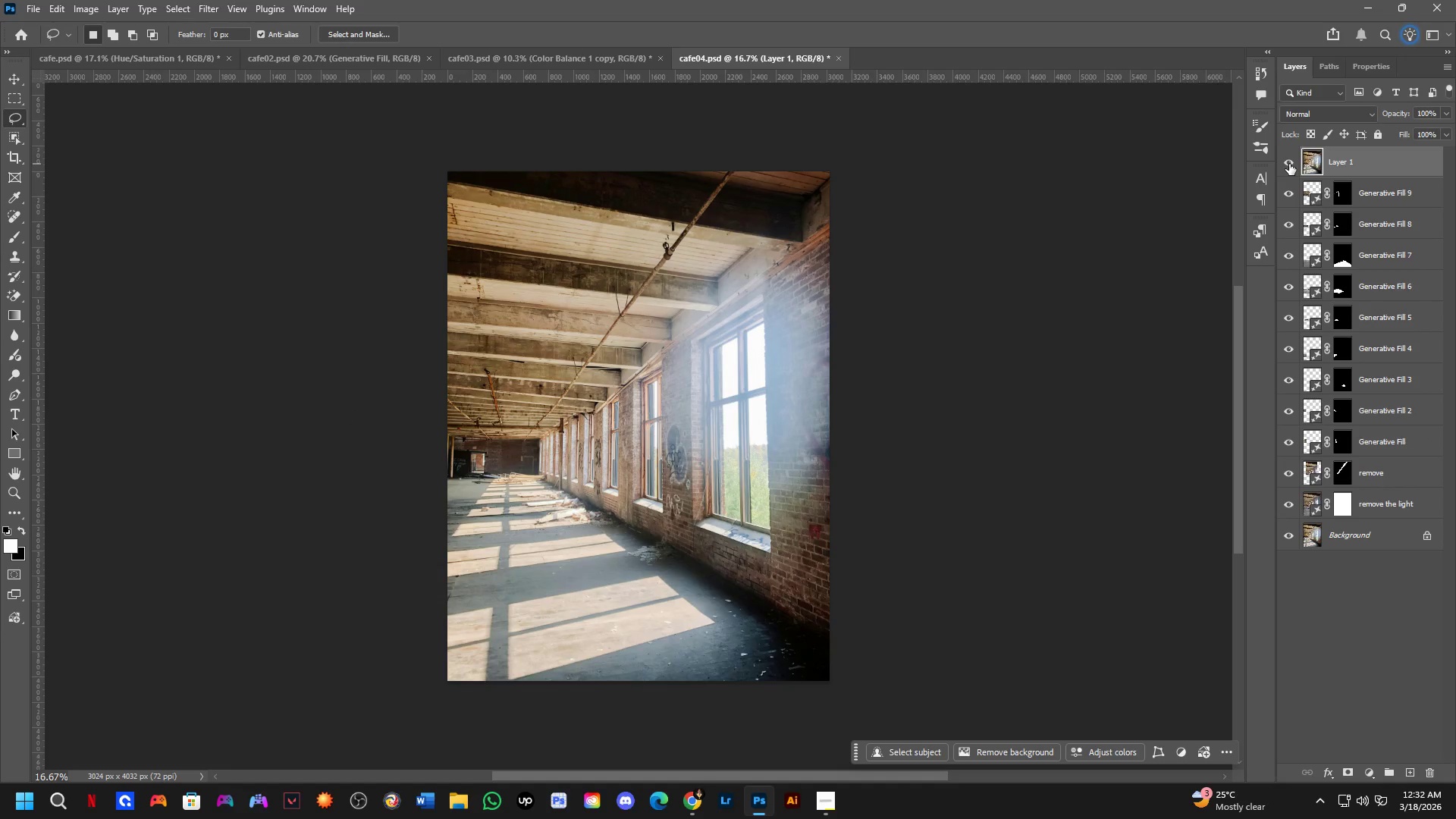 
triple_click([1289, 164])
 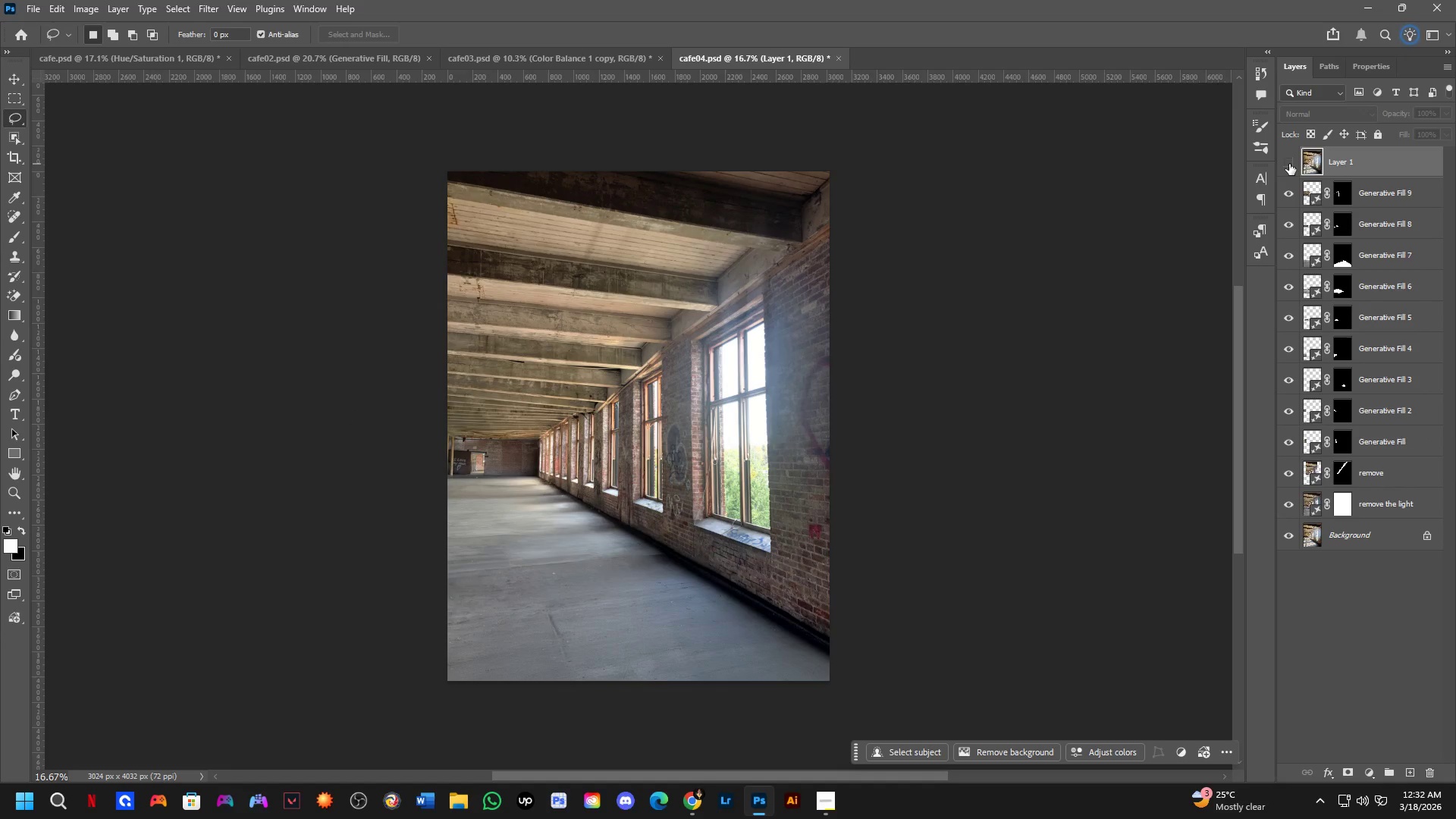 
triple_click([1289, 164])
 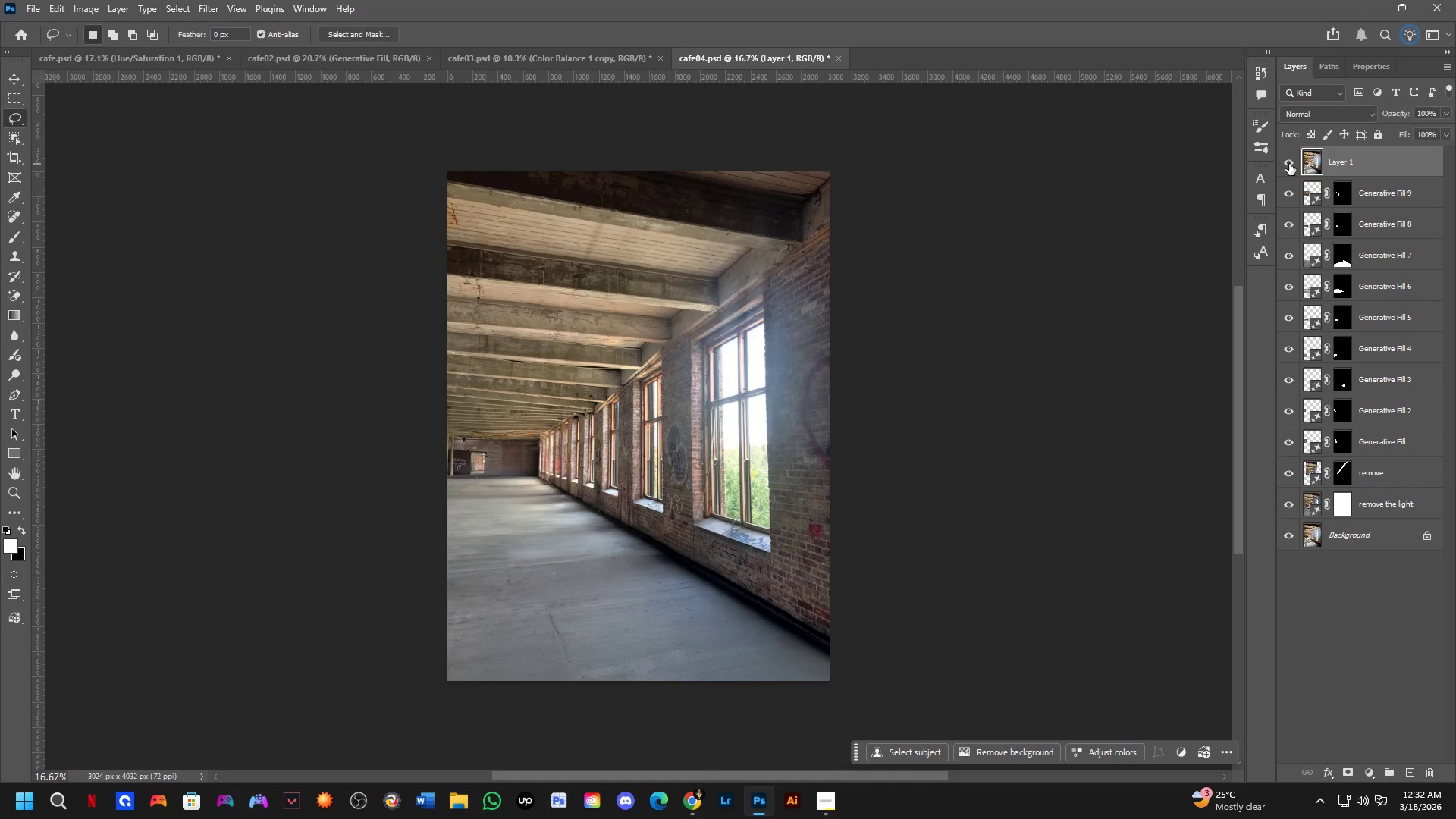 
triple_click([1289, 164])
 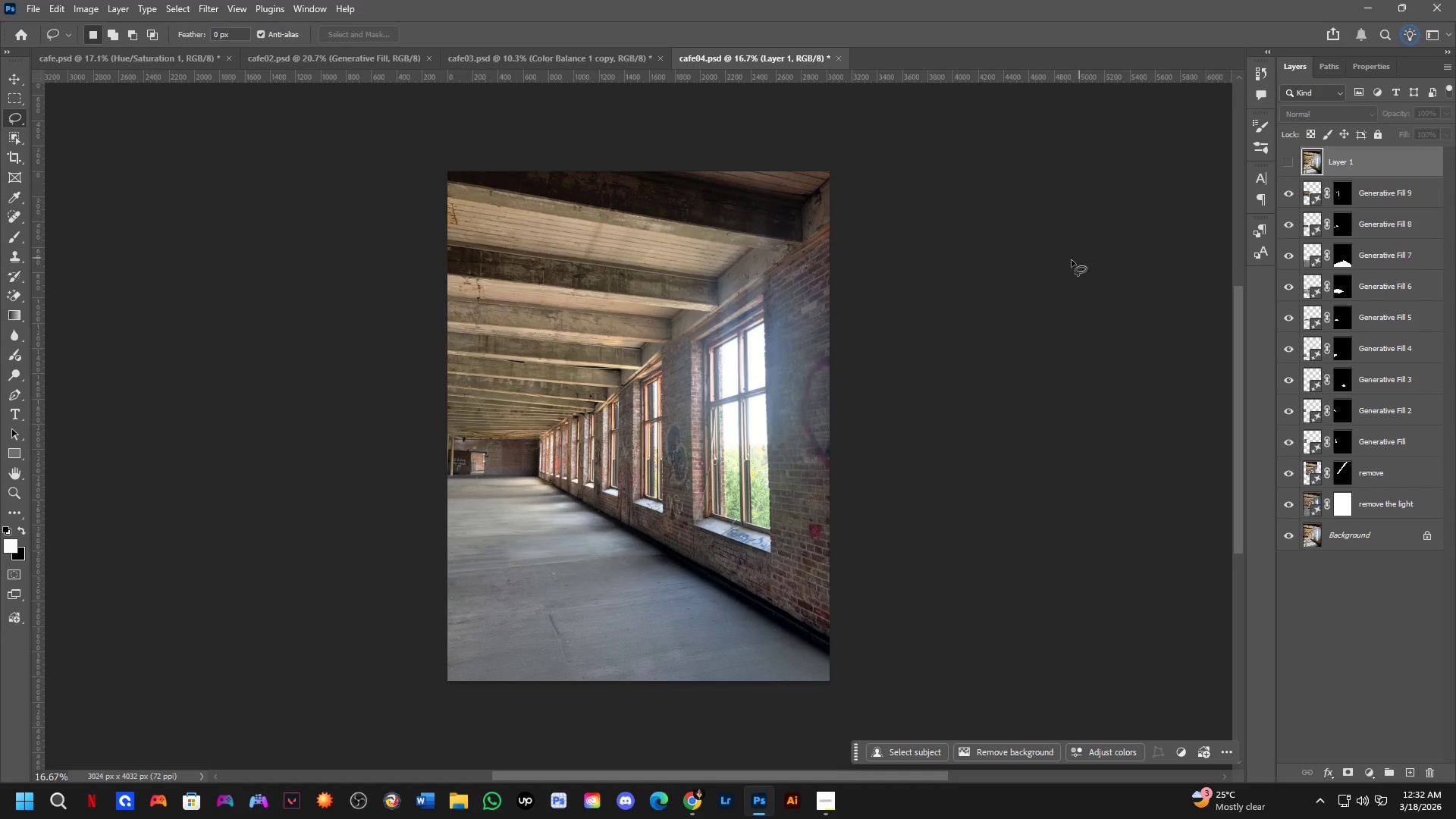 
hold_key(key=ShiftLeft, duration=0.44)
 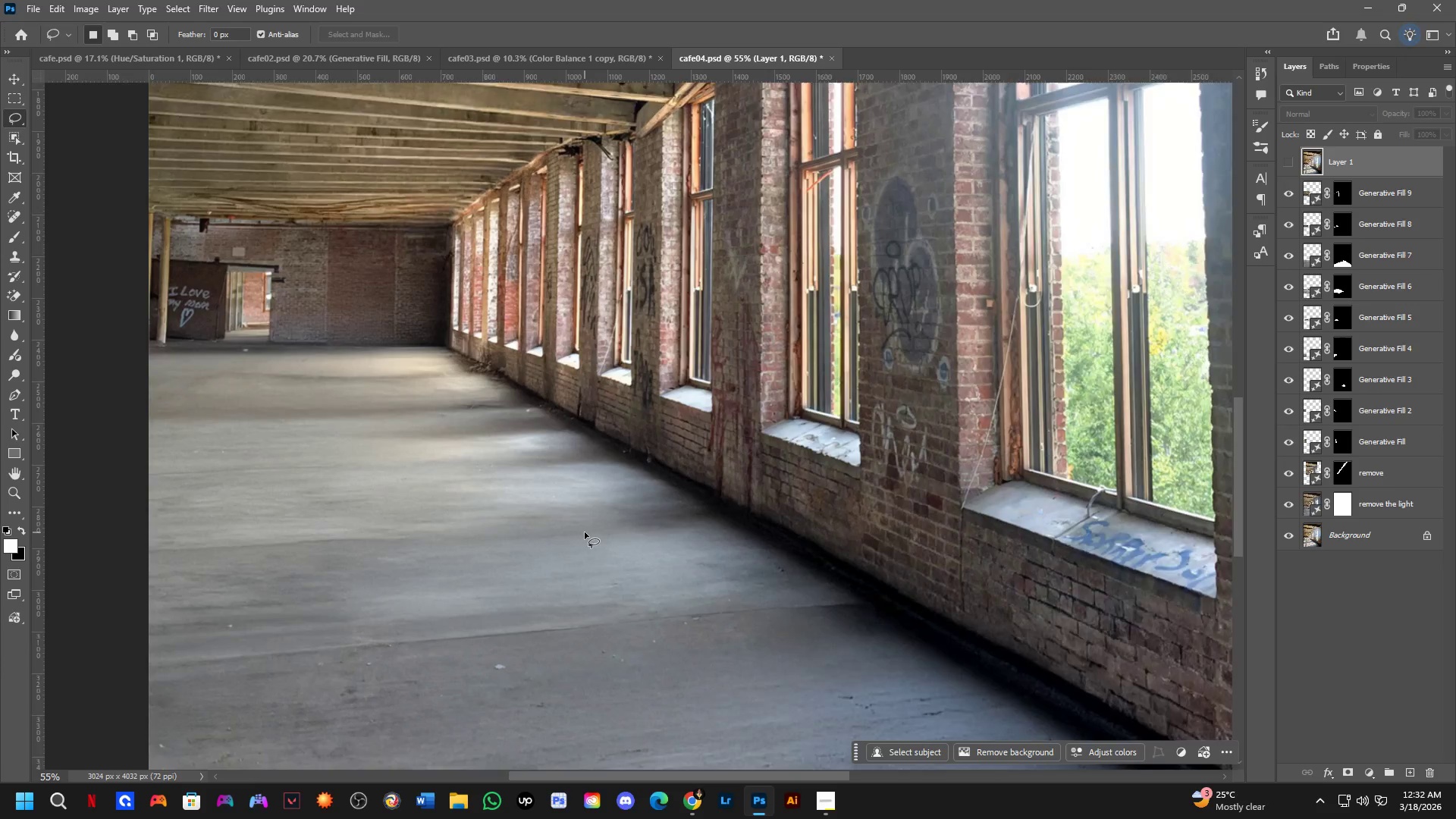 
key(Shift+ShiftLeft)
 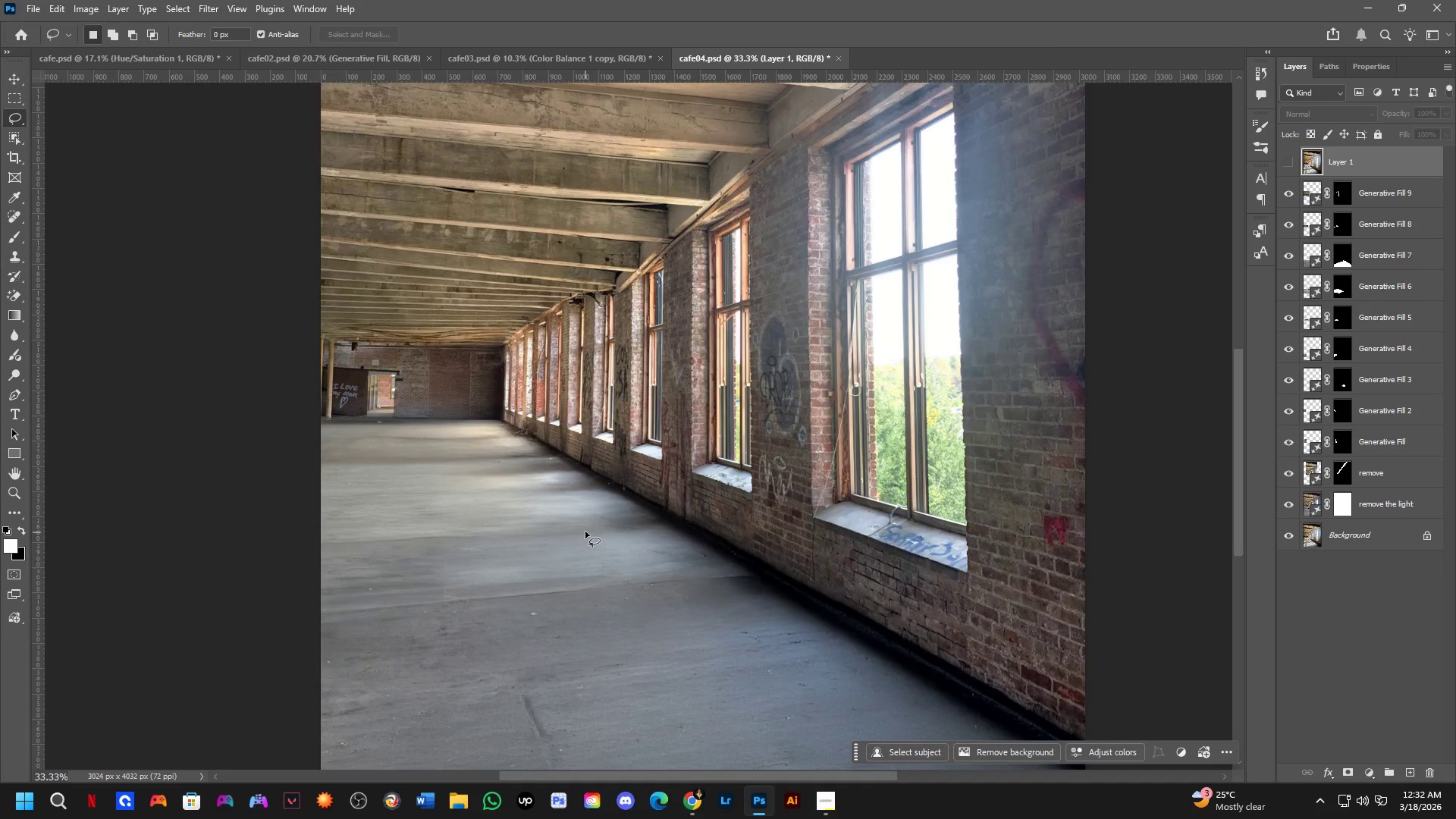 
hold_key(key=Space, duration=0.59)
 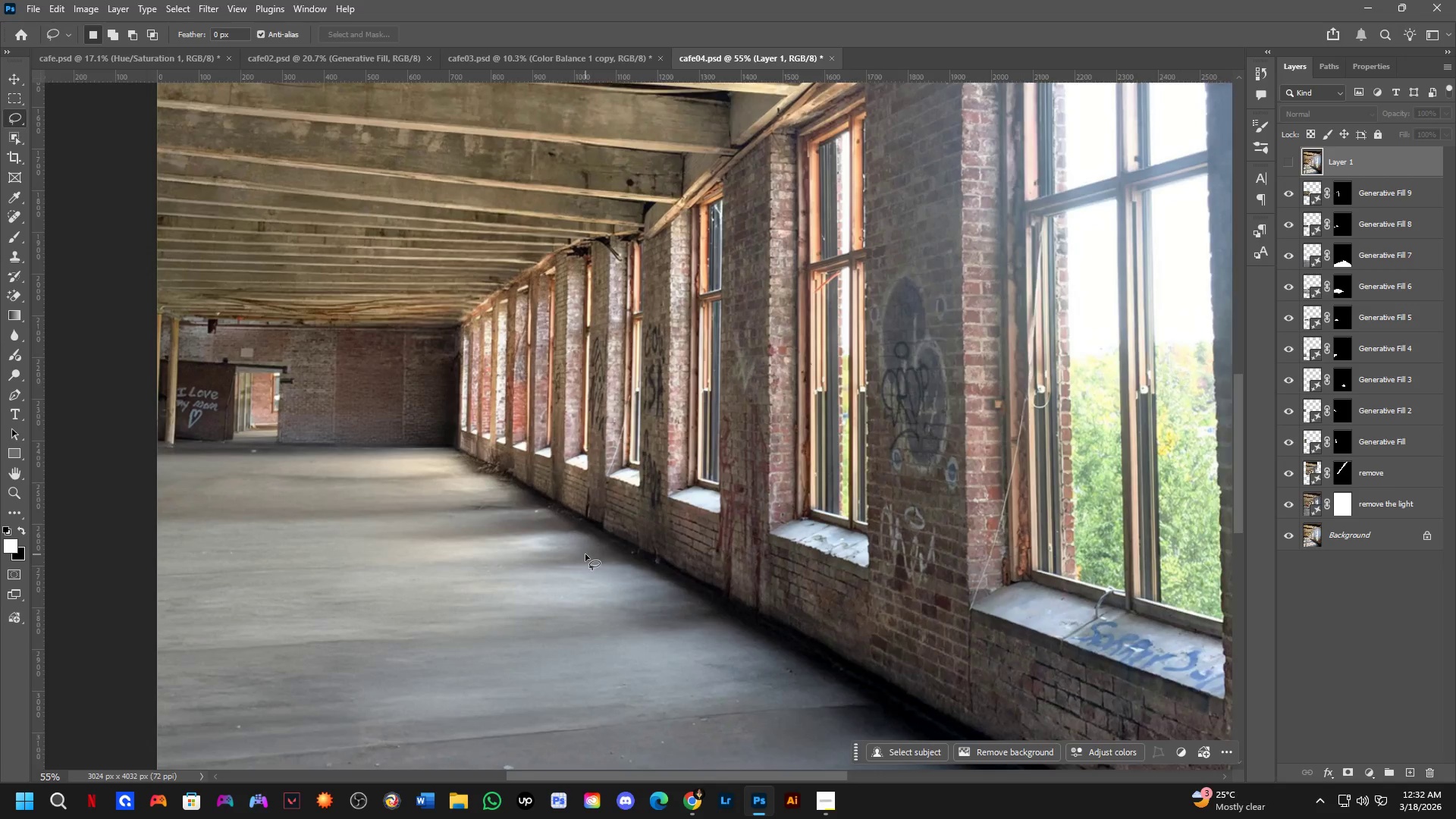 
left_click_drag(start_coordinate=[595, 508], to_coordinate=[600, 578])
 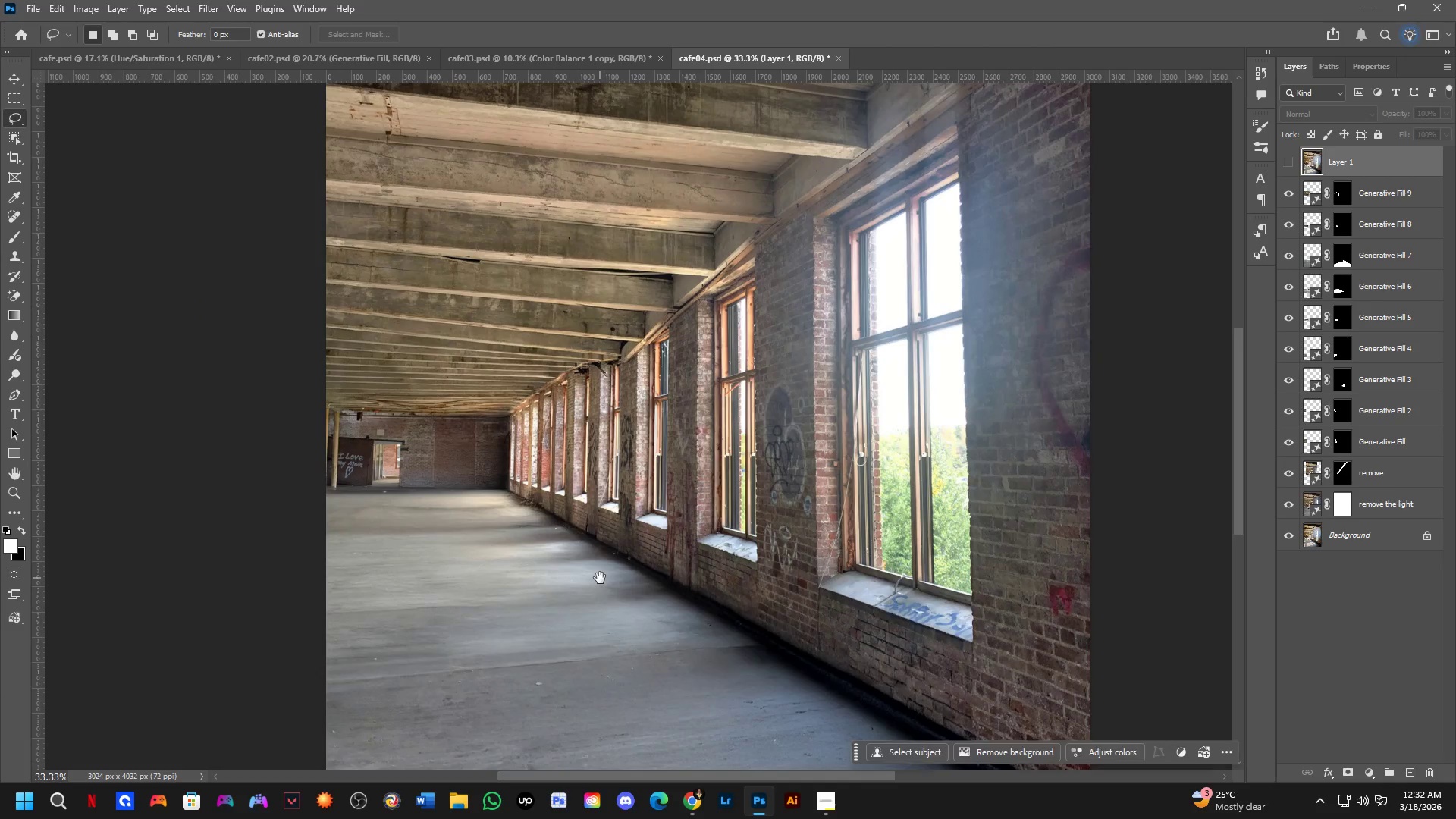 
scroll: coordinate [585, 532], scroll_direction: up, amount: 3.0
 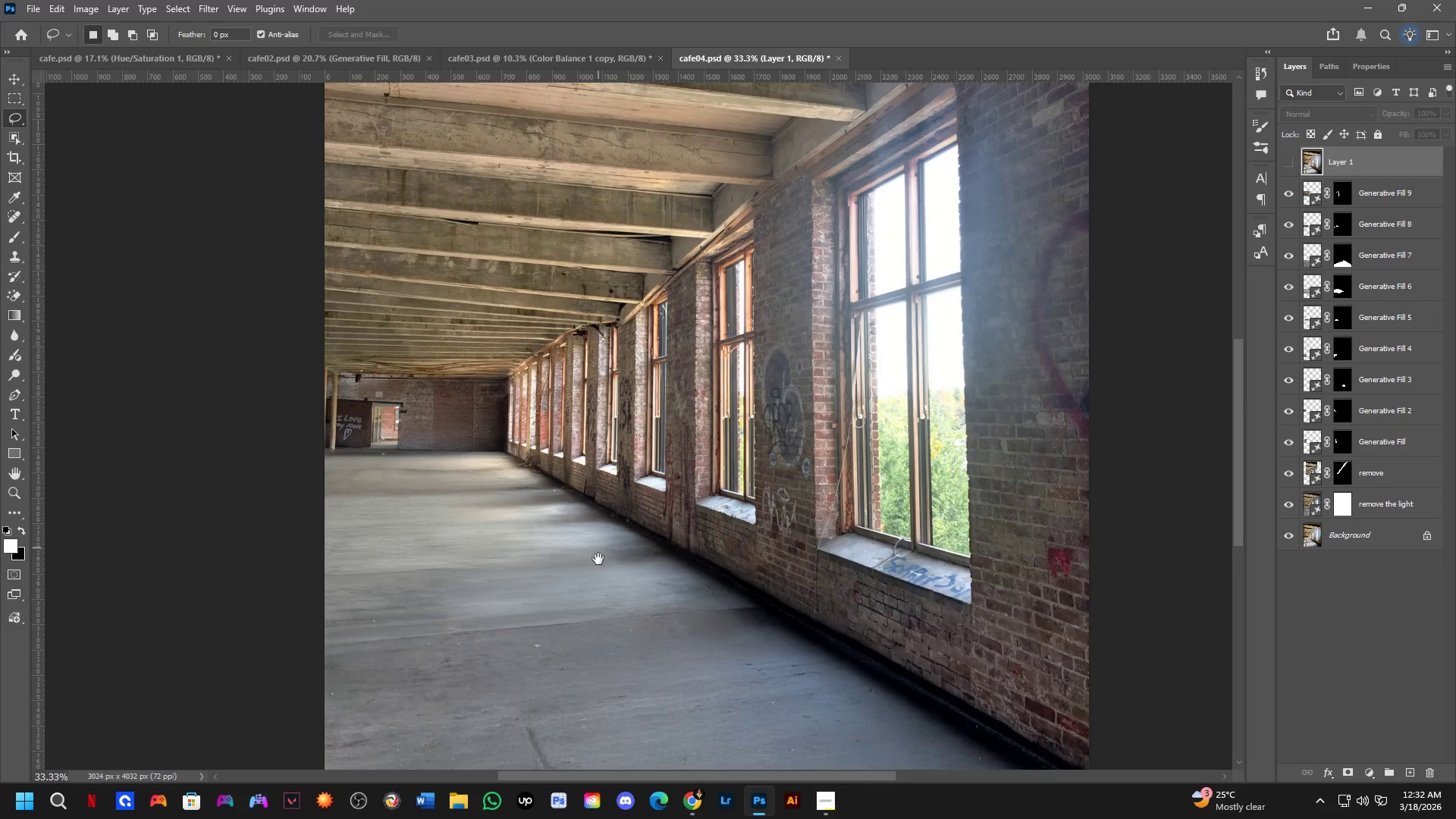 
key(Shift+ShiftLeft)
 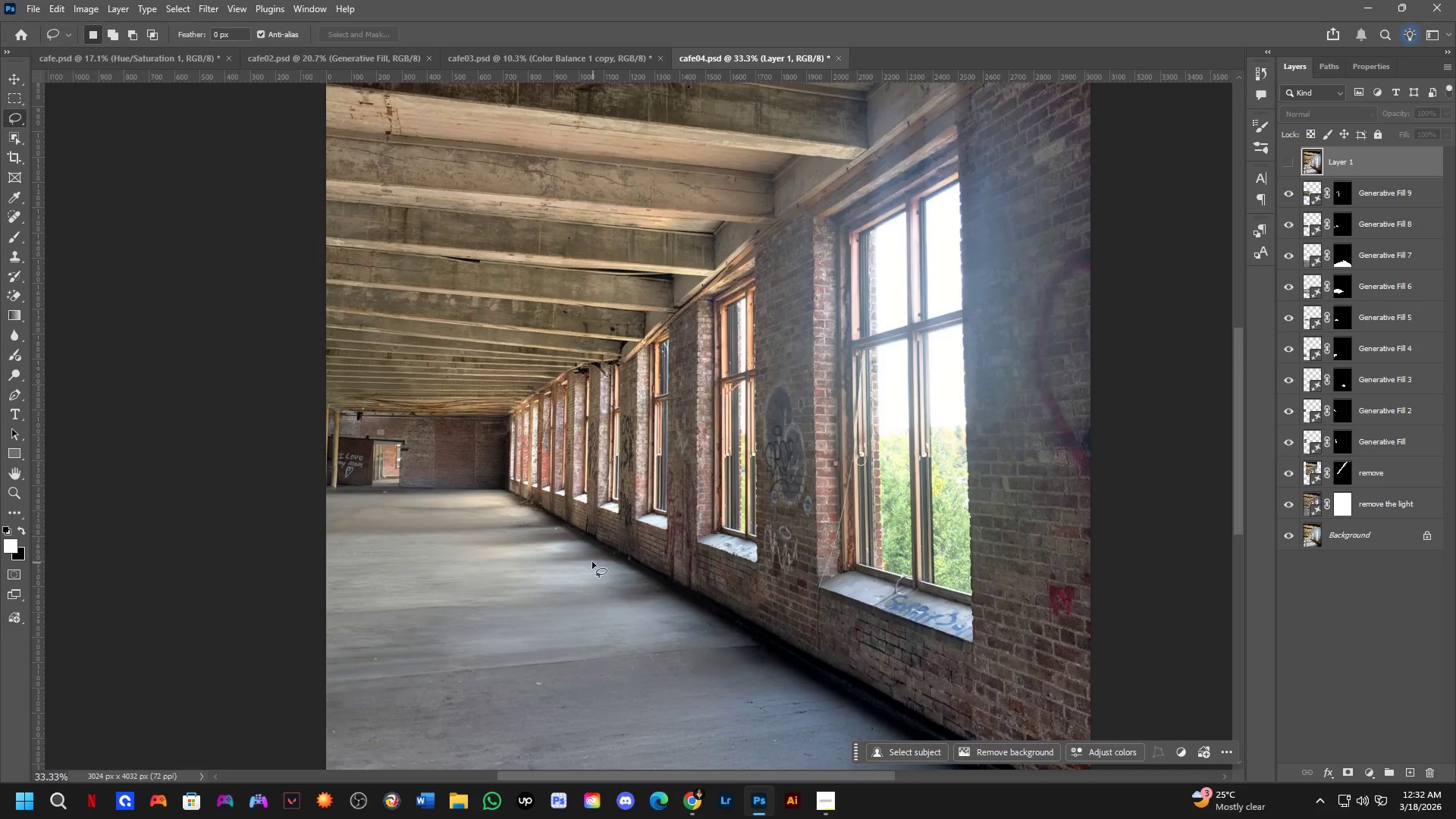 
hold_key(key=Space, duration=0.59)
 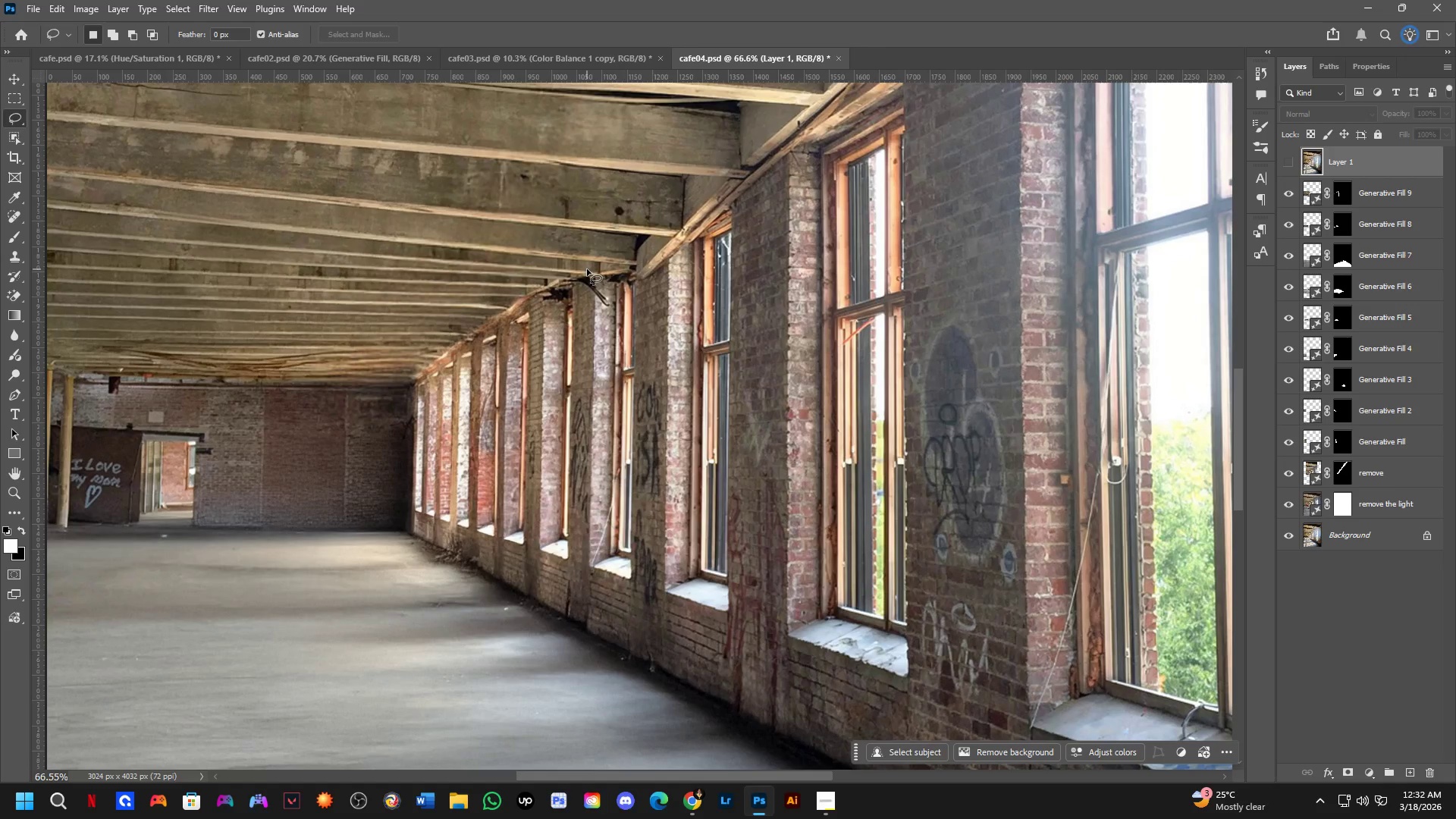 
left_click_drag(start_coordinate=[660, 421], to_coordinate=[639, 528])
 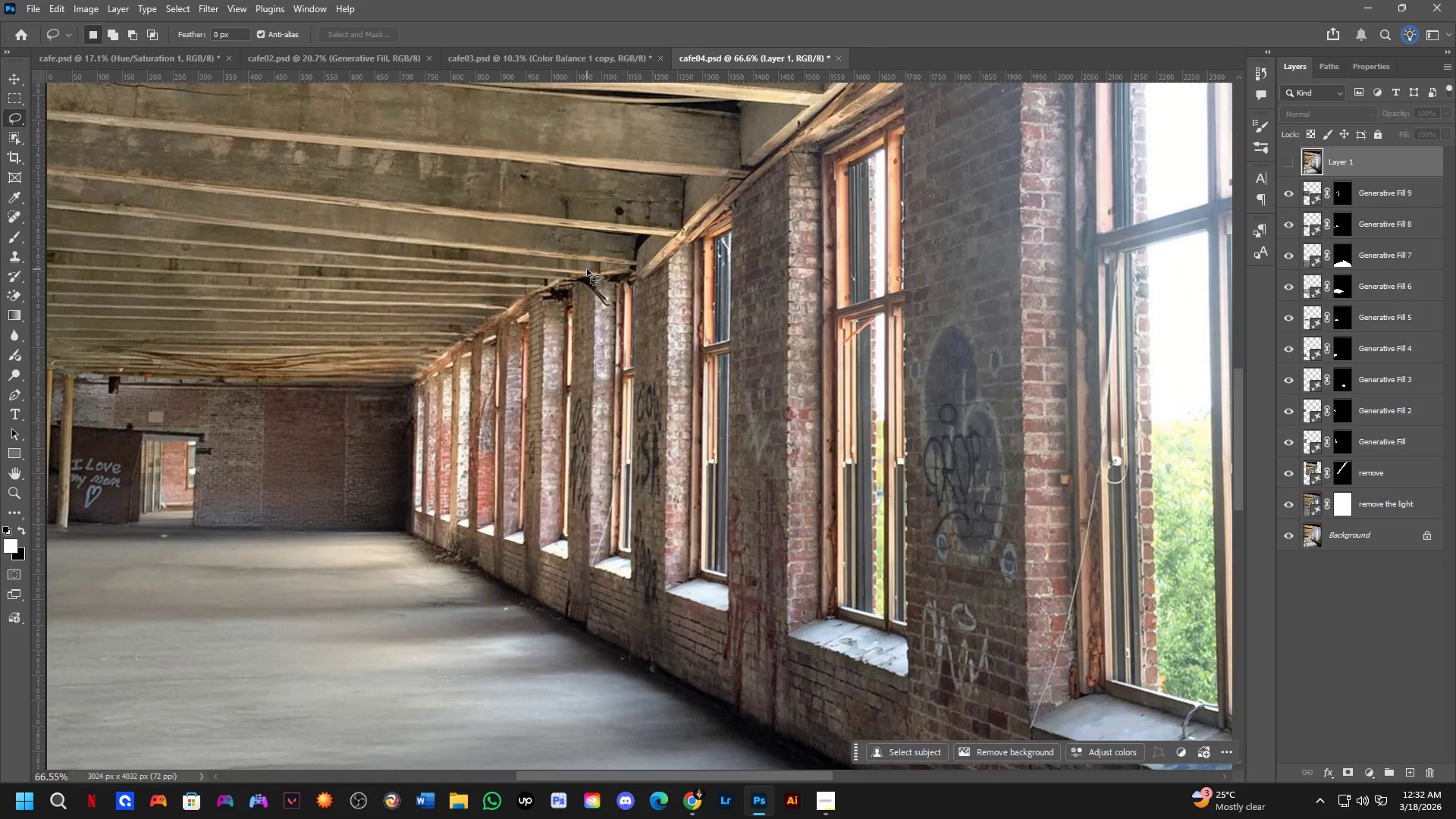 
scroll: coordinate [585, 554], scroll_direction: up, amount: 4.0
 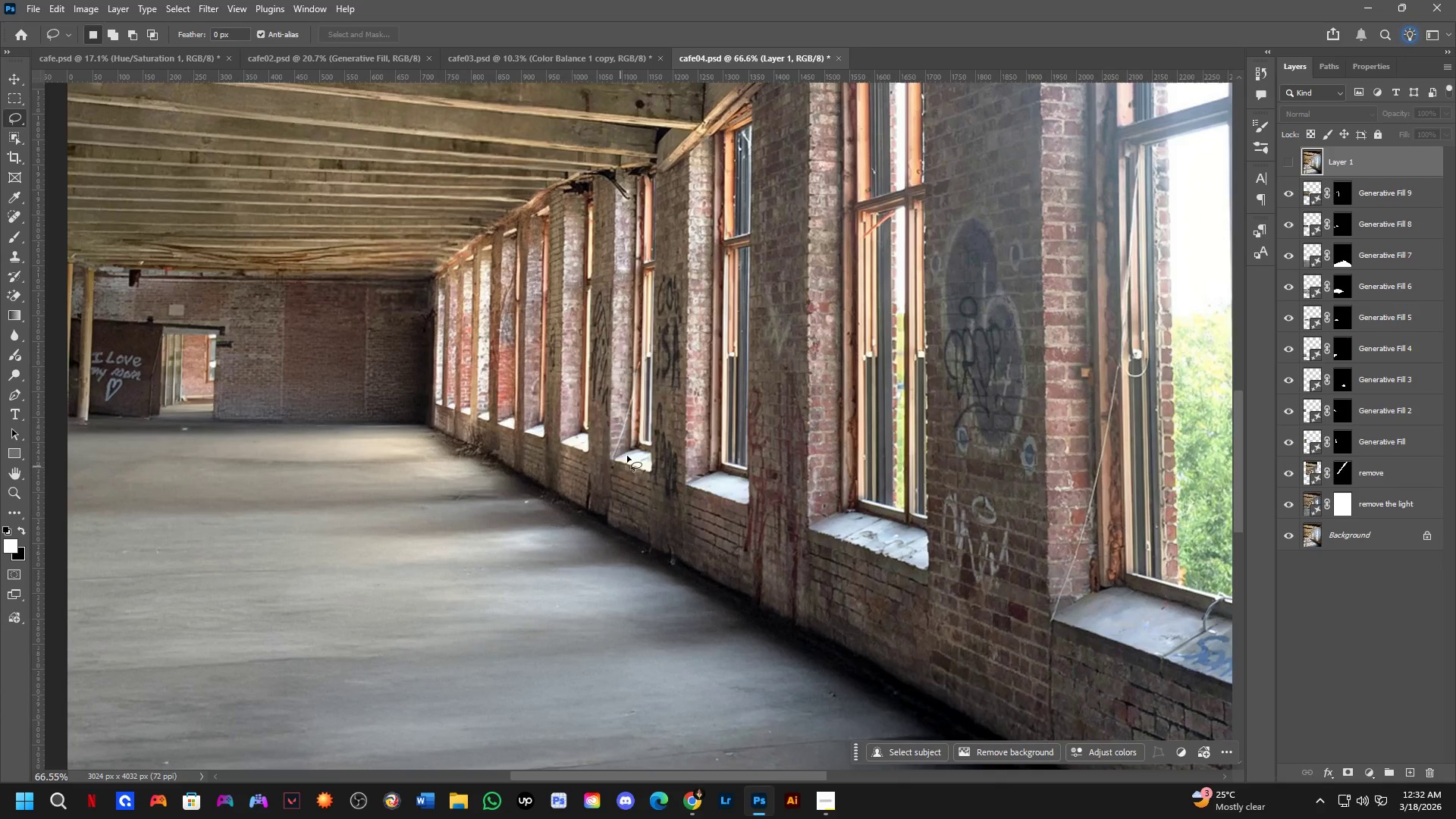 
hold_key(key=Space, duration=0.58)
 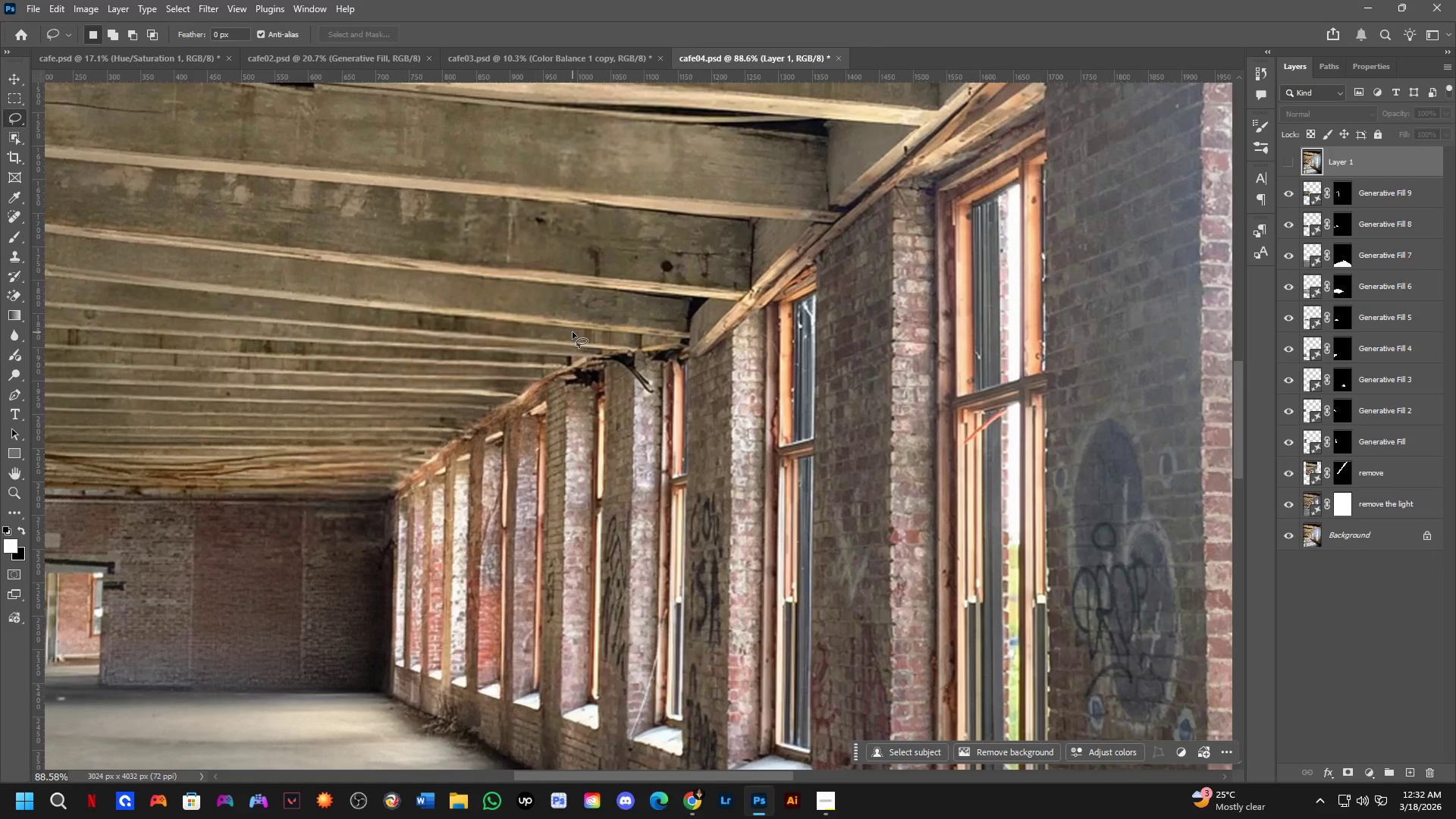 
left_click_drag(start_coordinate=[585, 275], to_coordinate=[612, 350])
 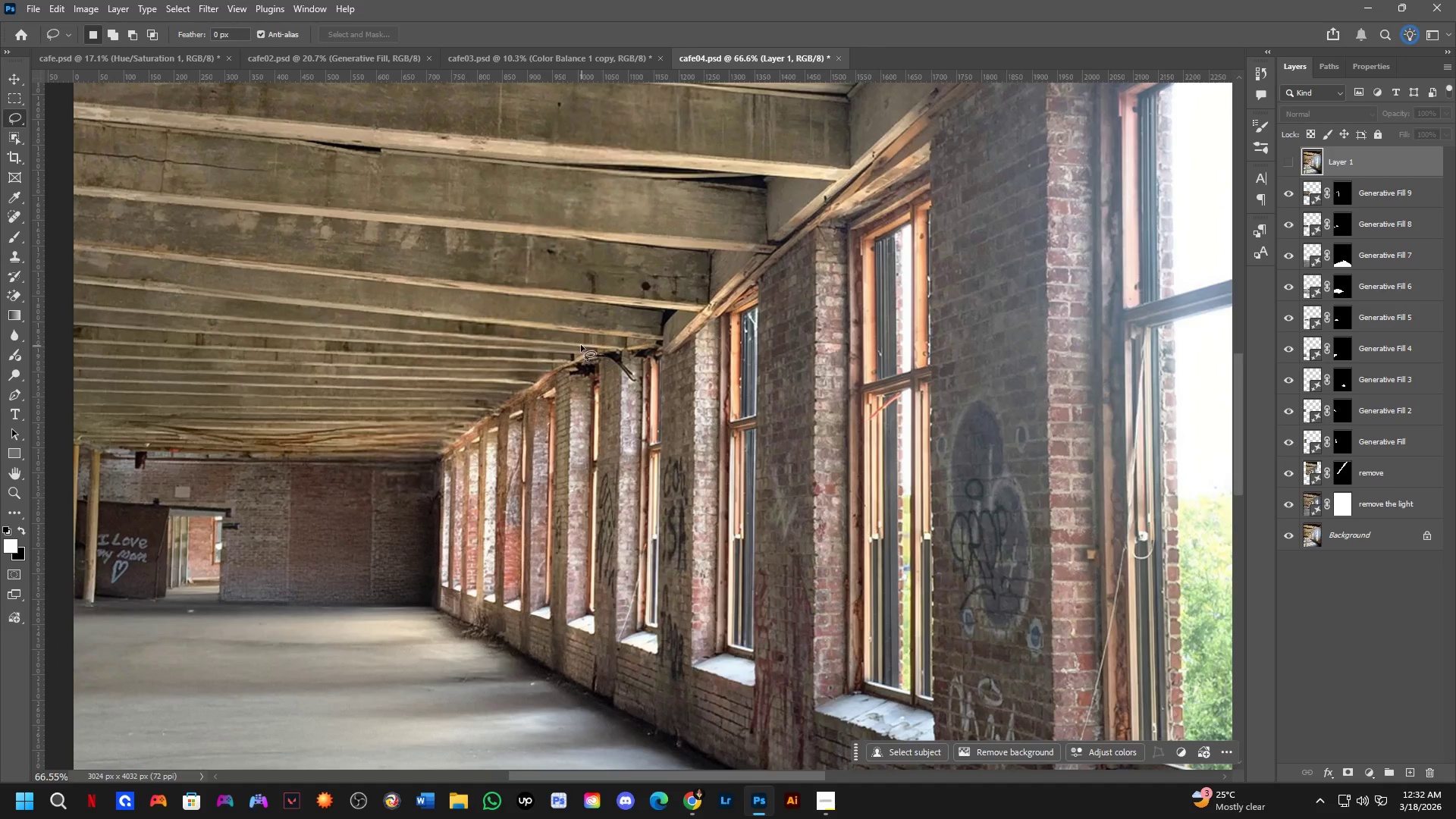 
scroll: coordinate [563, 350], scroll_direction: up, amount: 5.0
 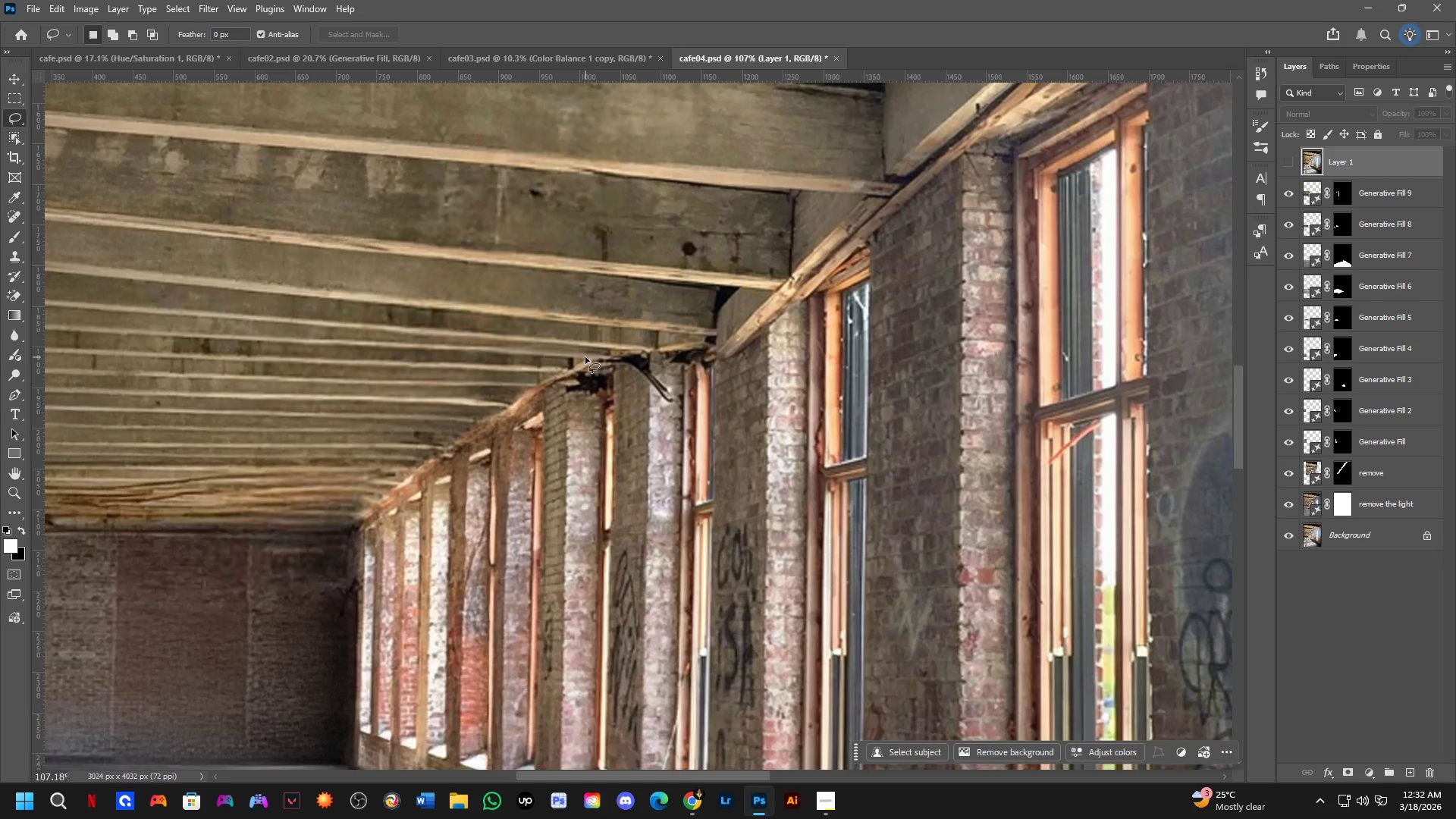 
left_click_drag(start_coordinate=[584, 349], to_coordinate=[589, 344])
 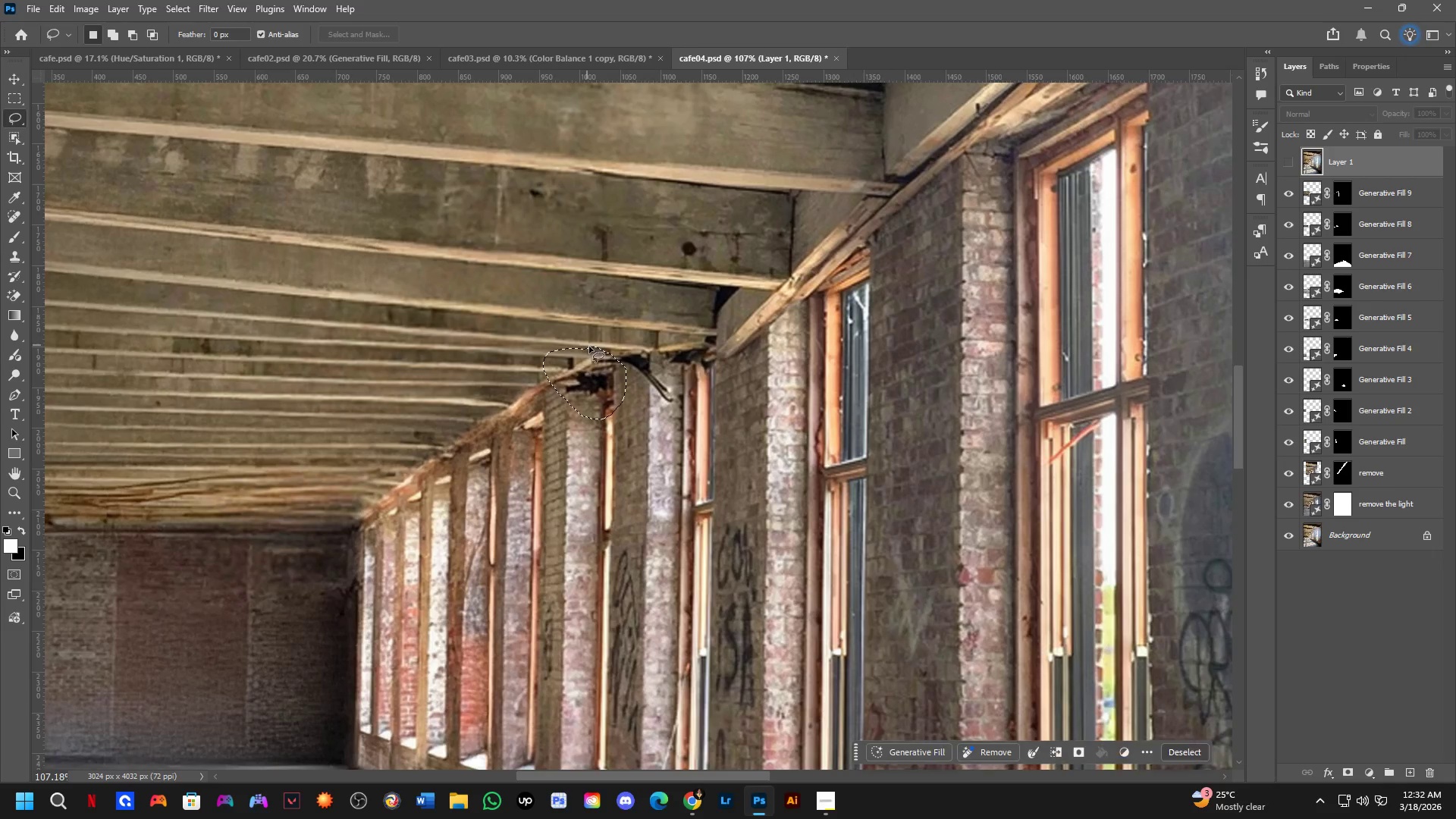 
key(Shift+ShiftLeft)
 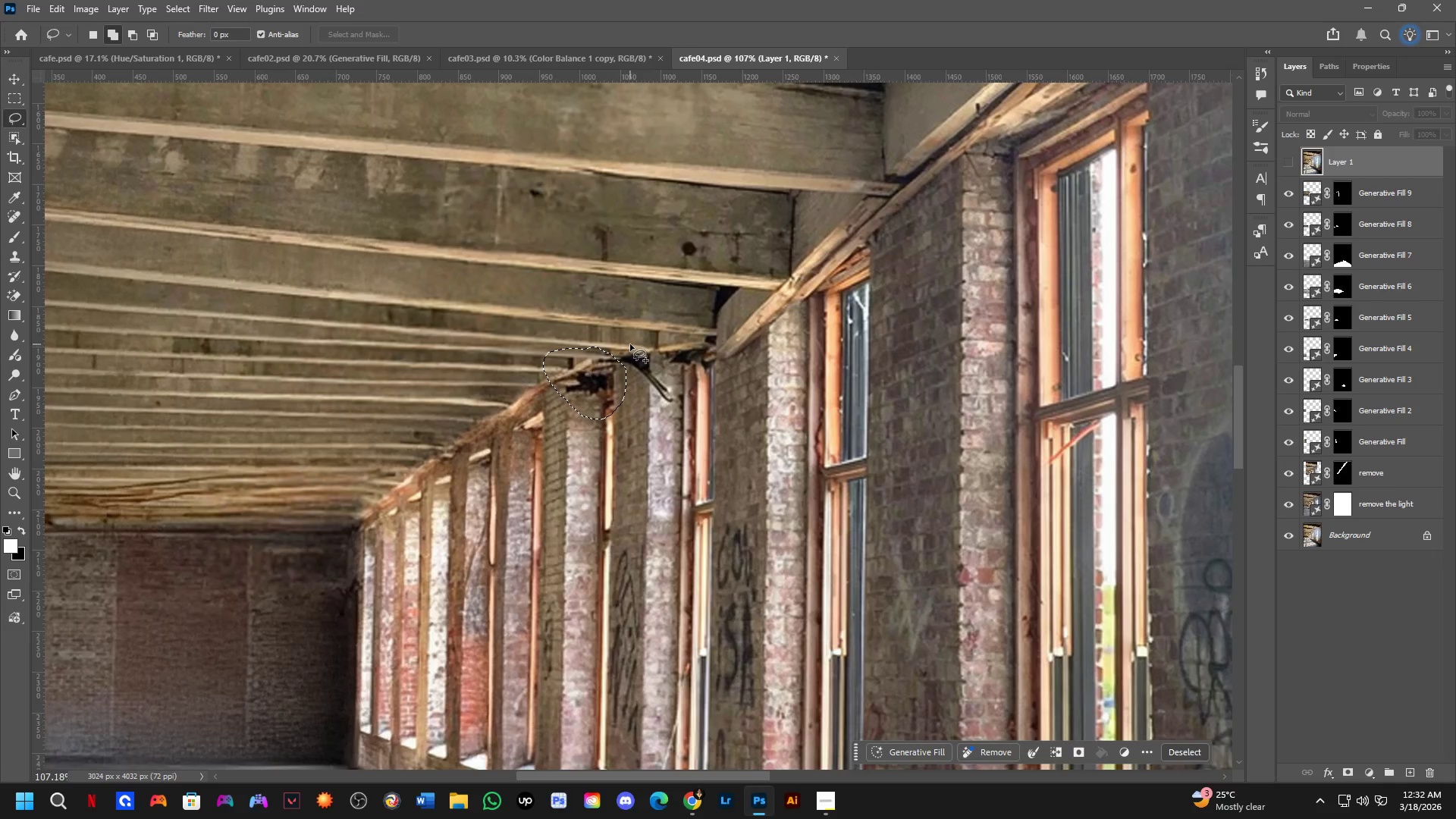 
left_click_drag(start_coordinate=[629, 344], to_coordinate=[592, 355])
 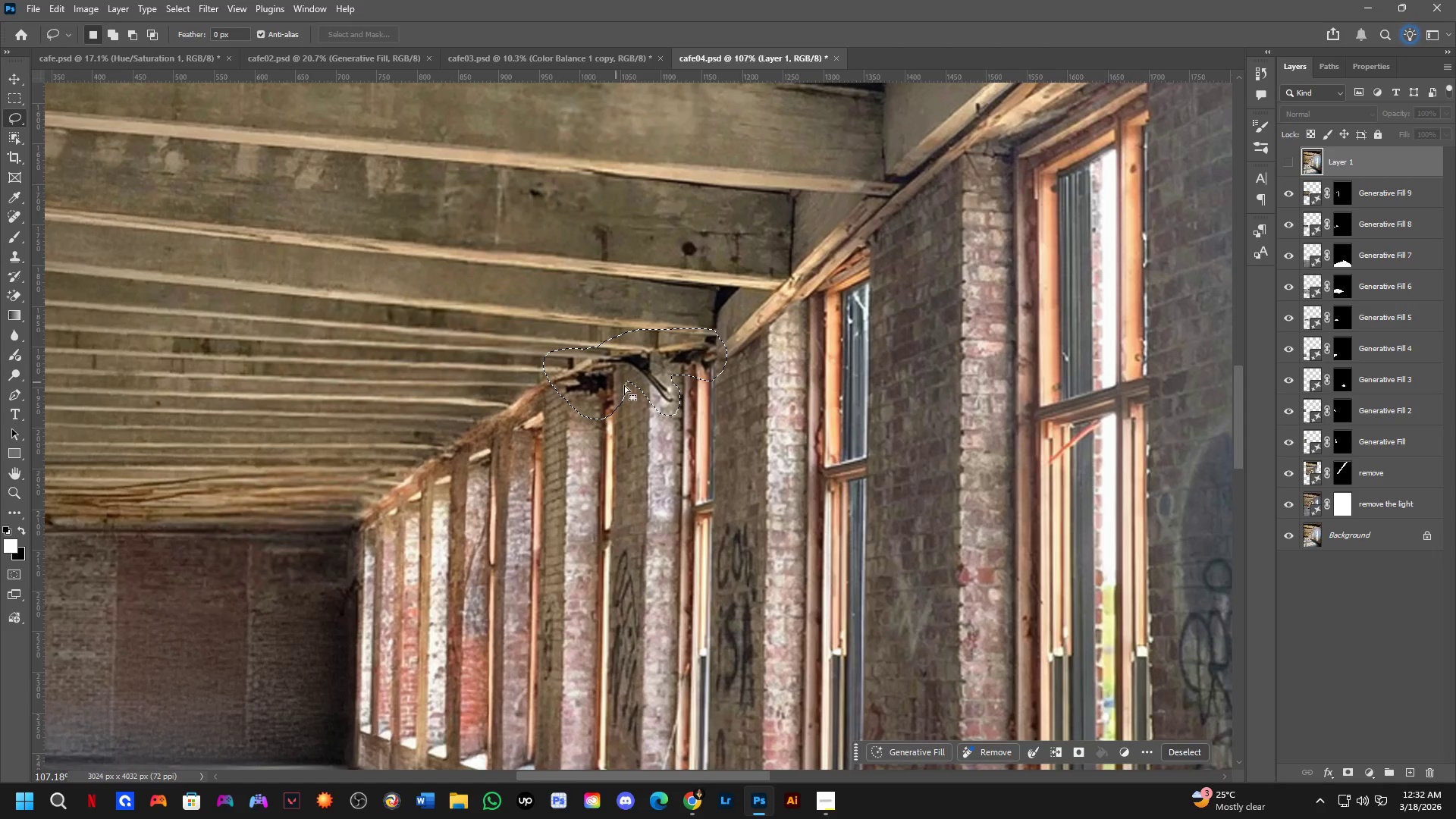 
hold_key(key=Space, duration=0.7)
 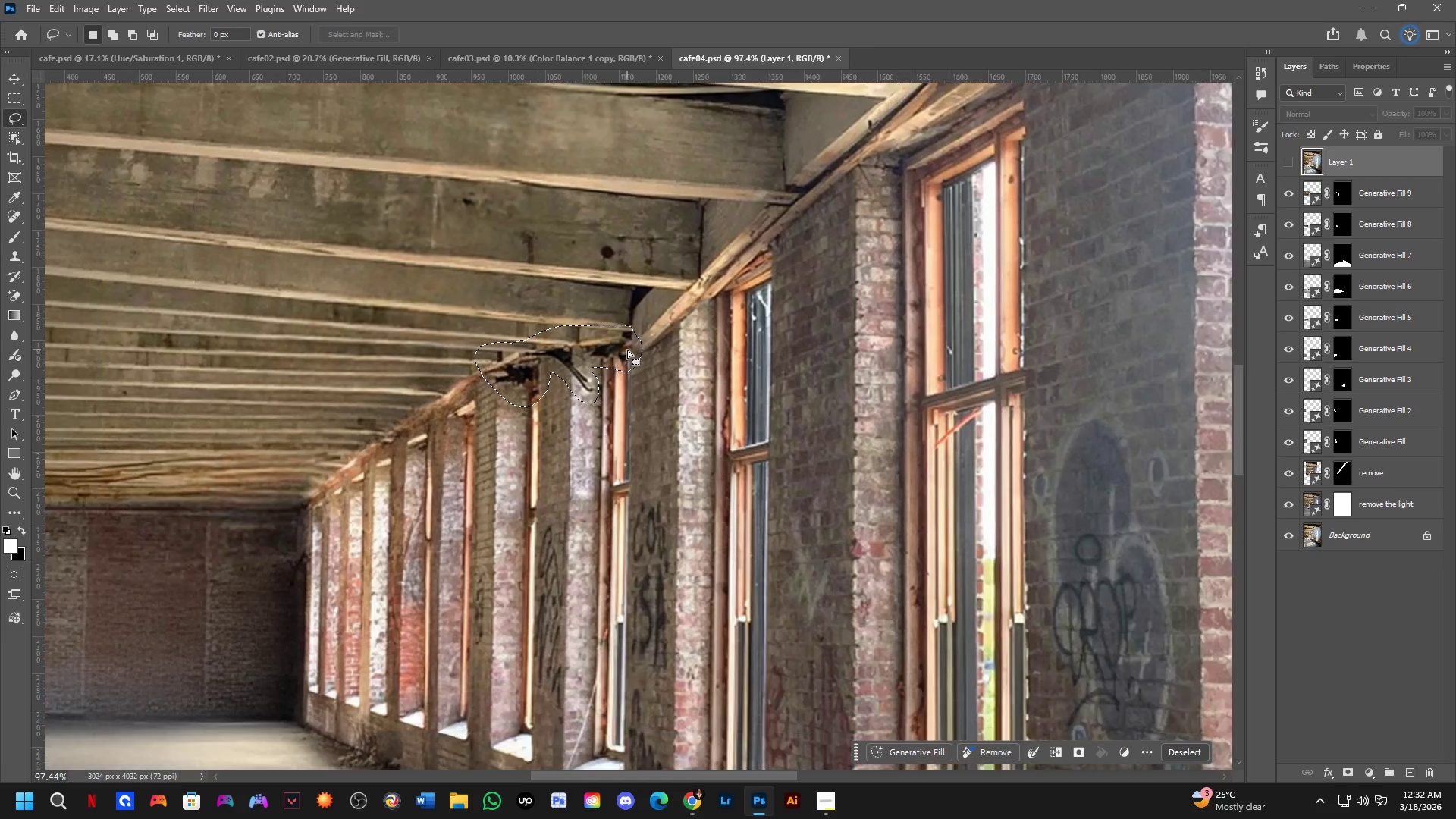 
left_click_drag(start_coordinate=[703, 383], to_coordinate=[620, 376])
 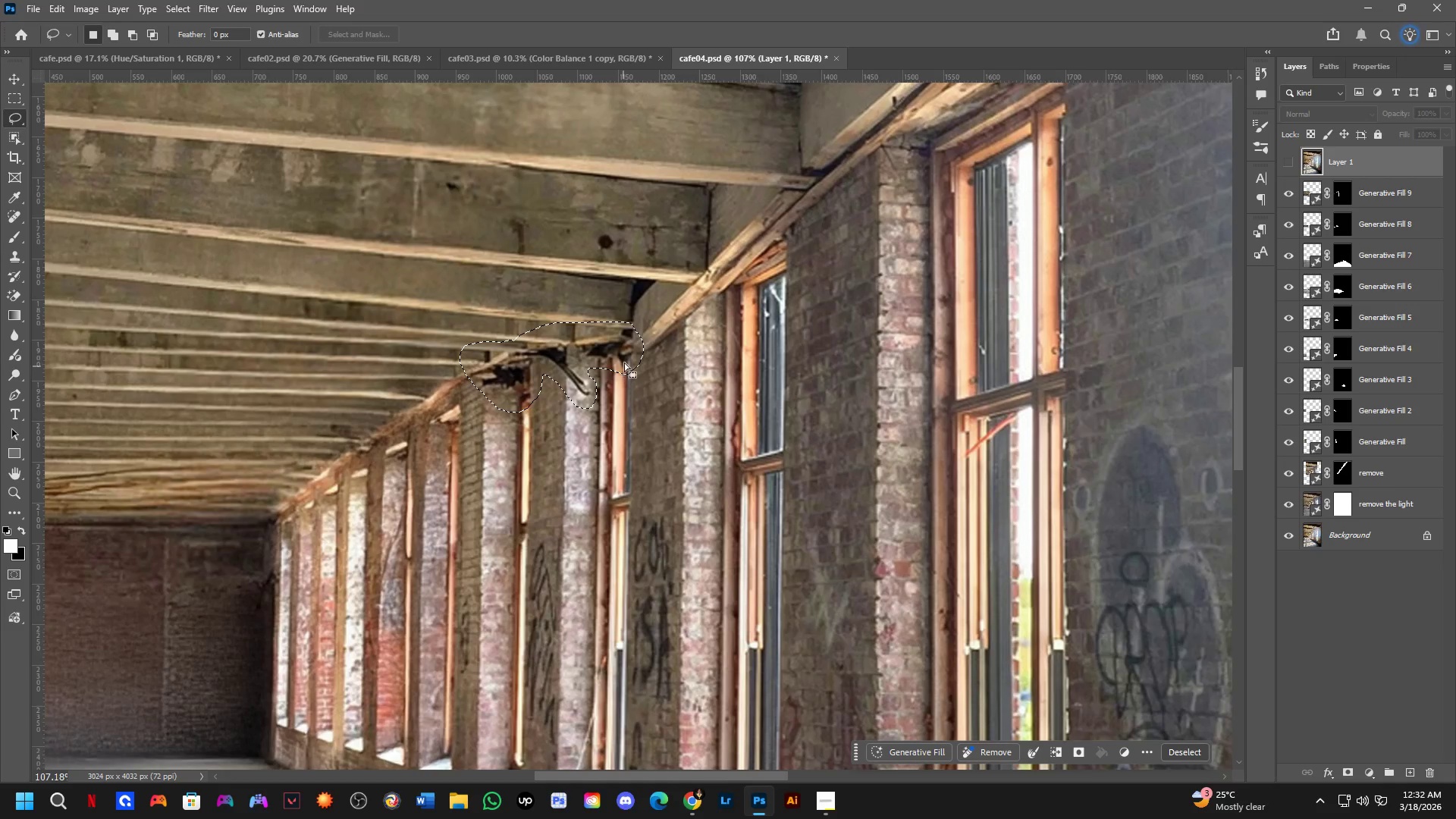 
hold_key(key=ShiftLeft, duration=1.5)
left_click_drag(start_coordinate=[630, 278], to_coordinate=[646, 276])
 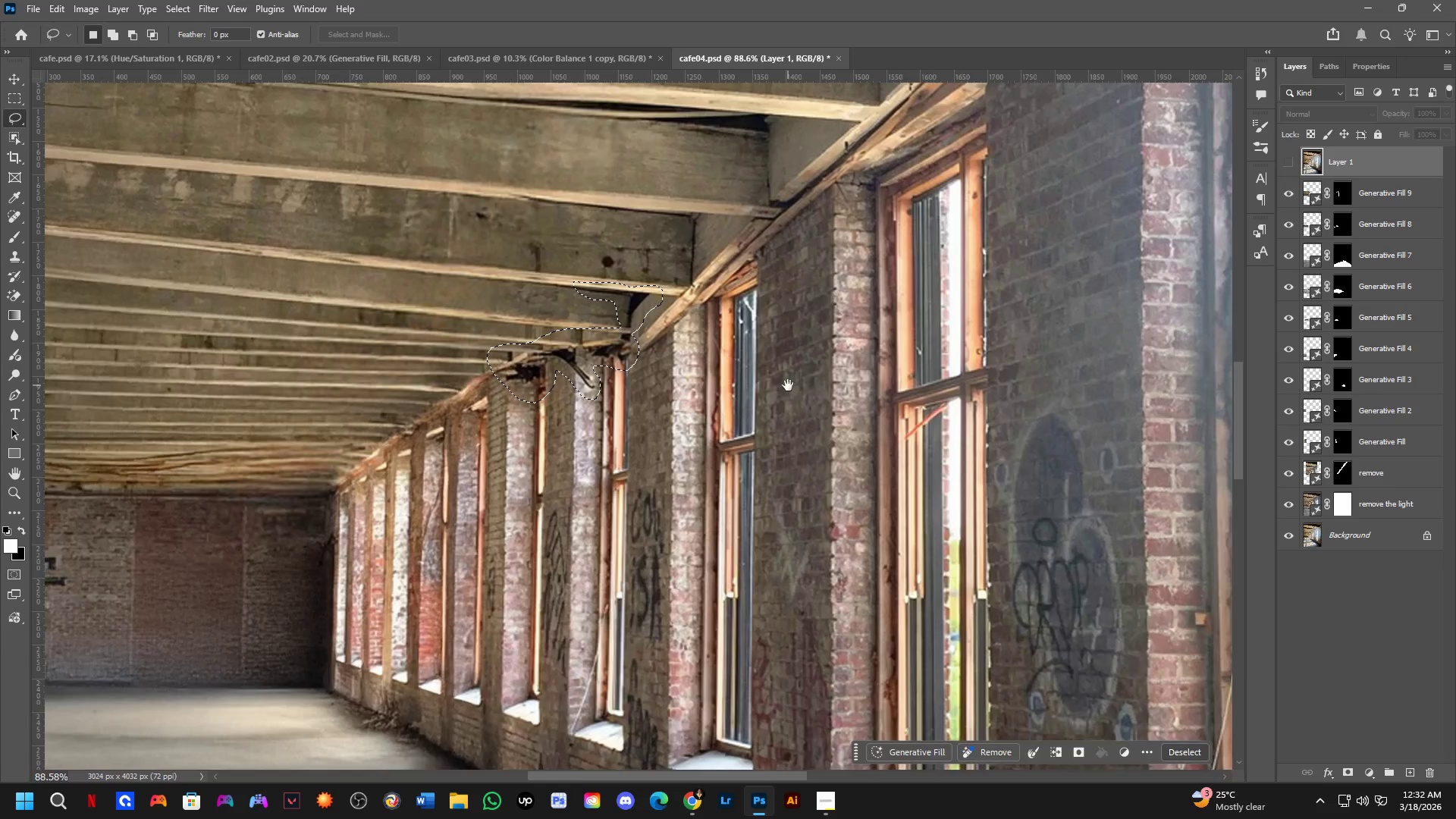 
scroll: coordinate [638, 284], scroll_direction: up, amount: 2.0
 